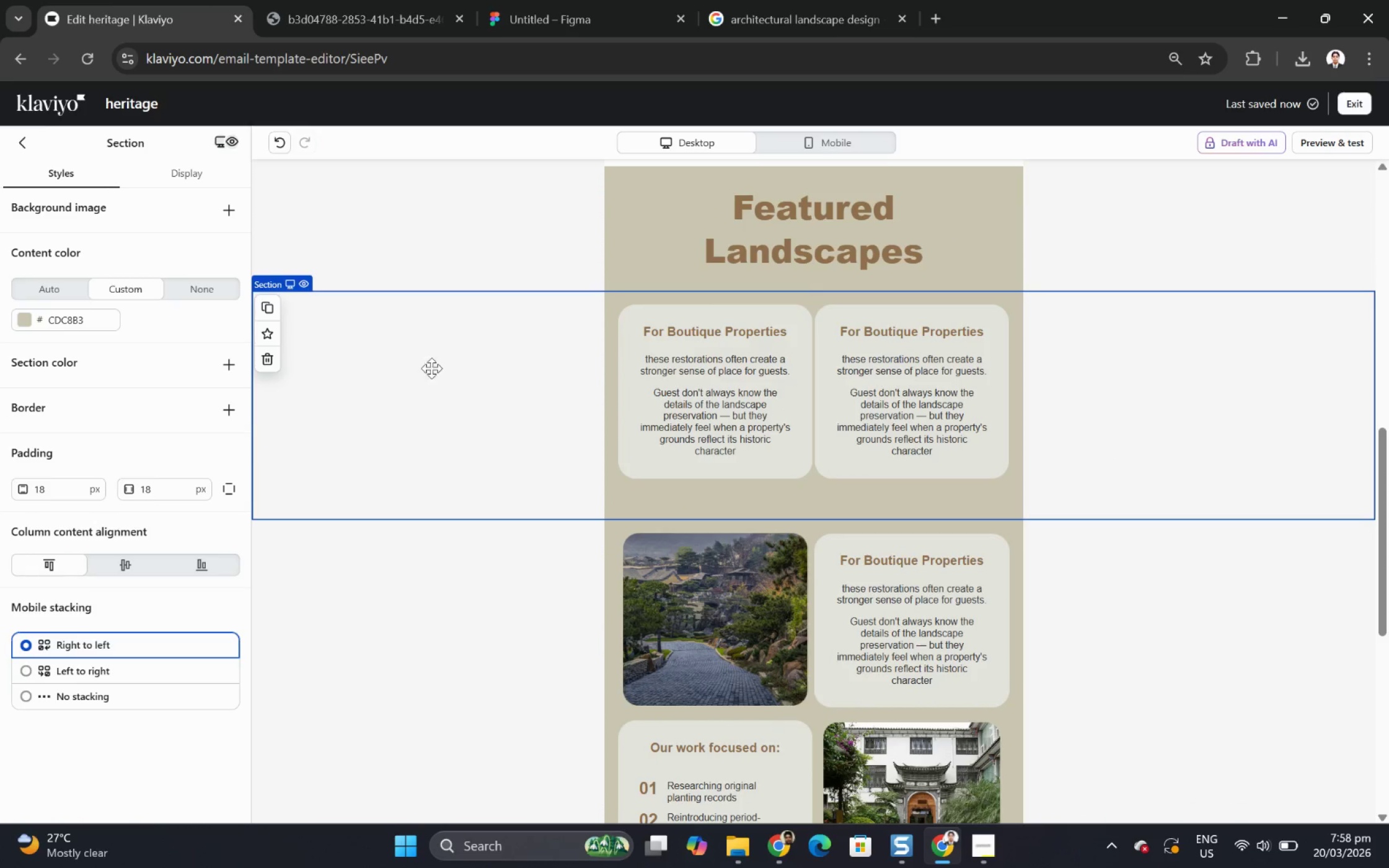 
left_click([403, 364])
 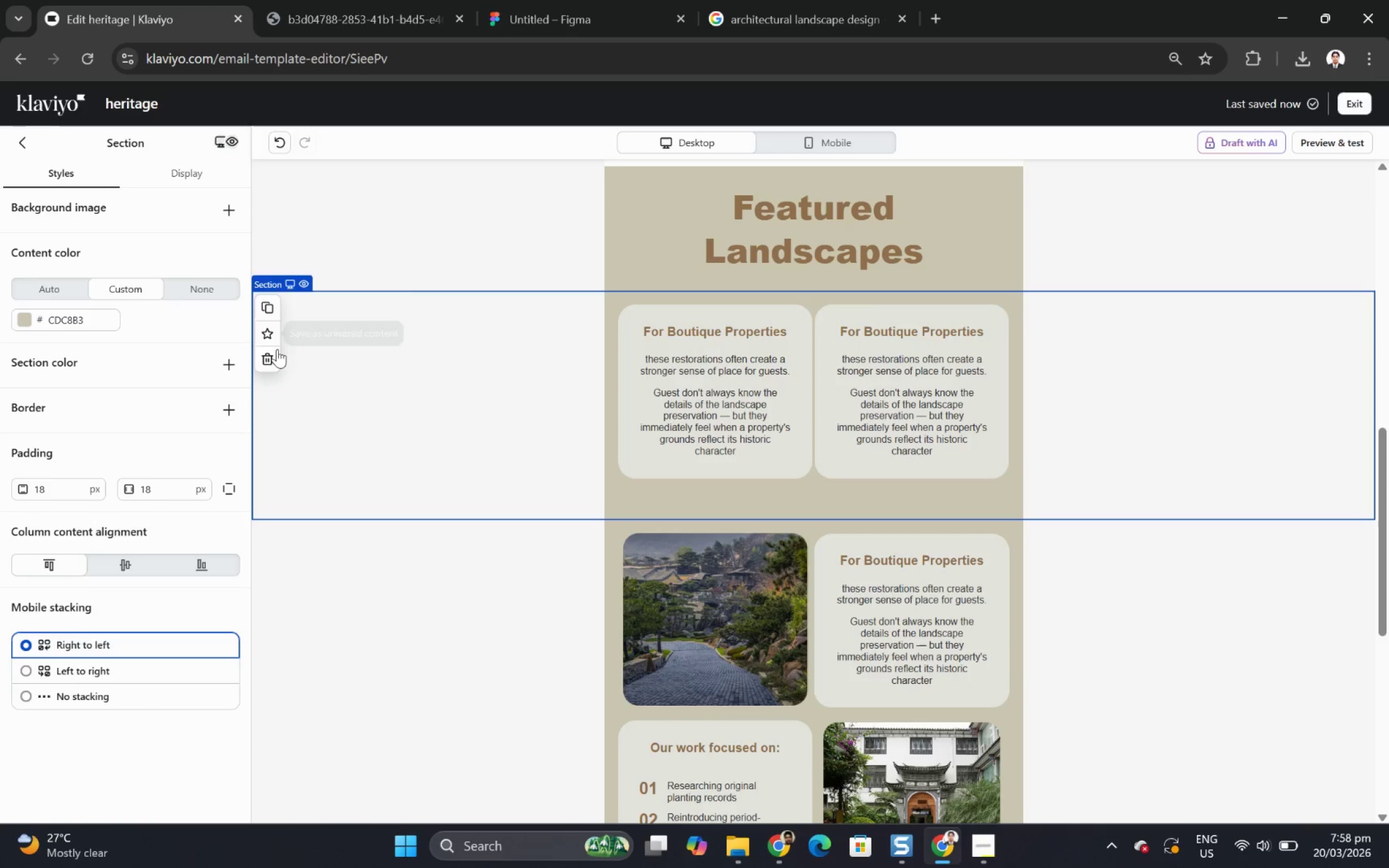 
left_click([276, 351])
 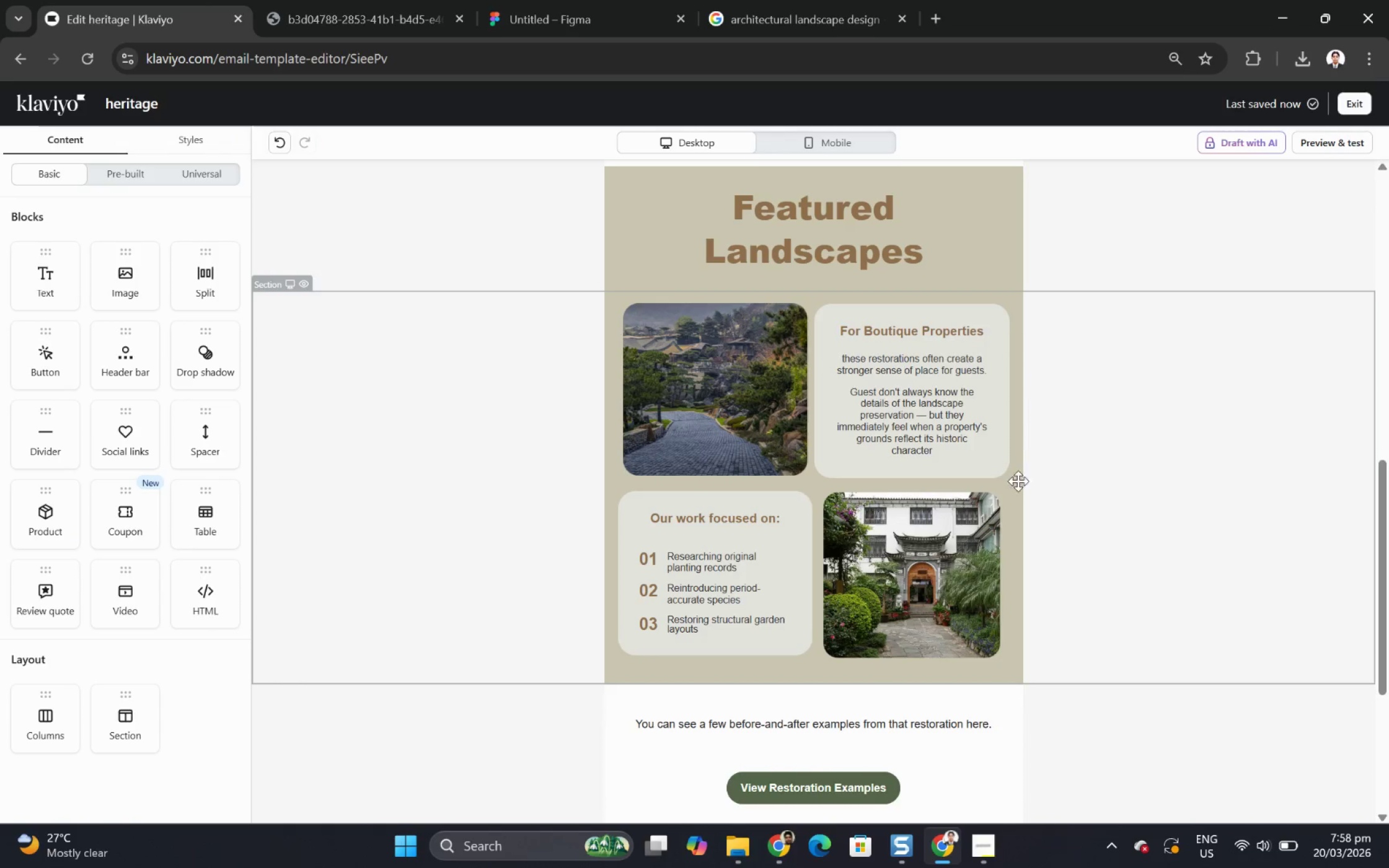 
scroll: coordinate [1136, 532], scroll_direction: up, amount: 2.0
 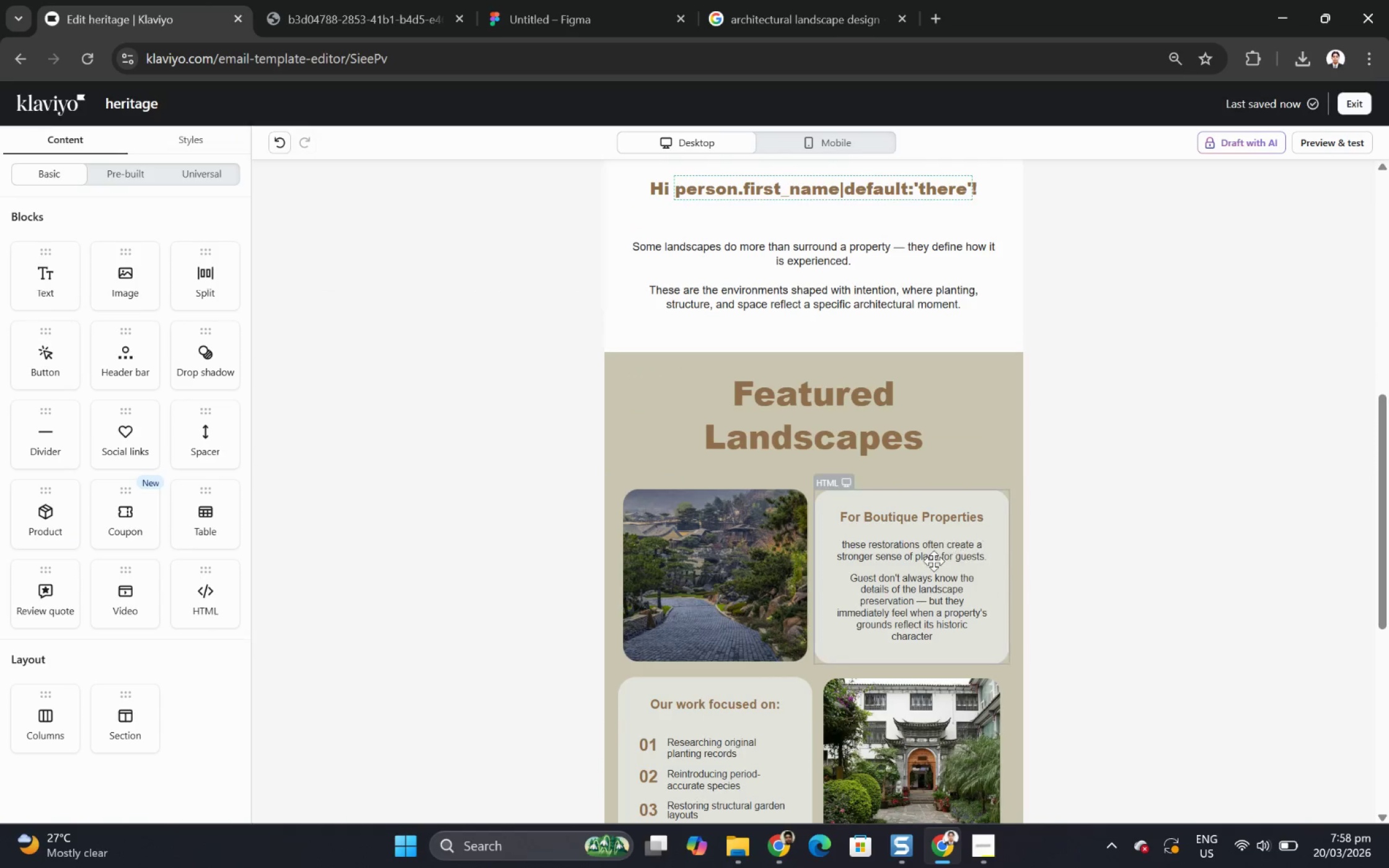 
left_click([928, 561])
 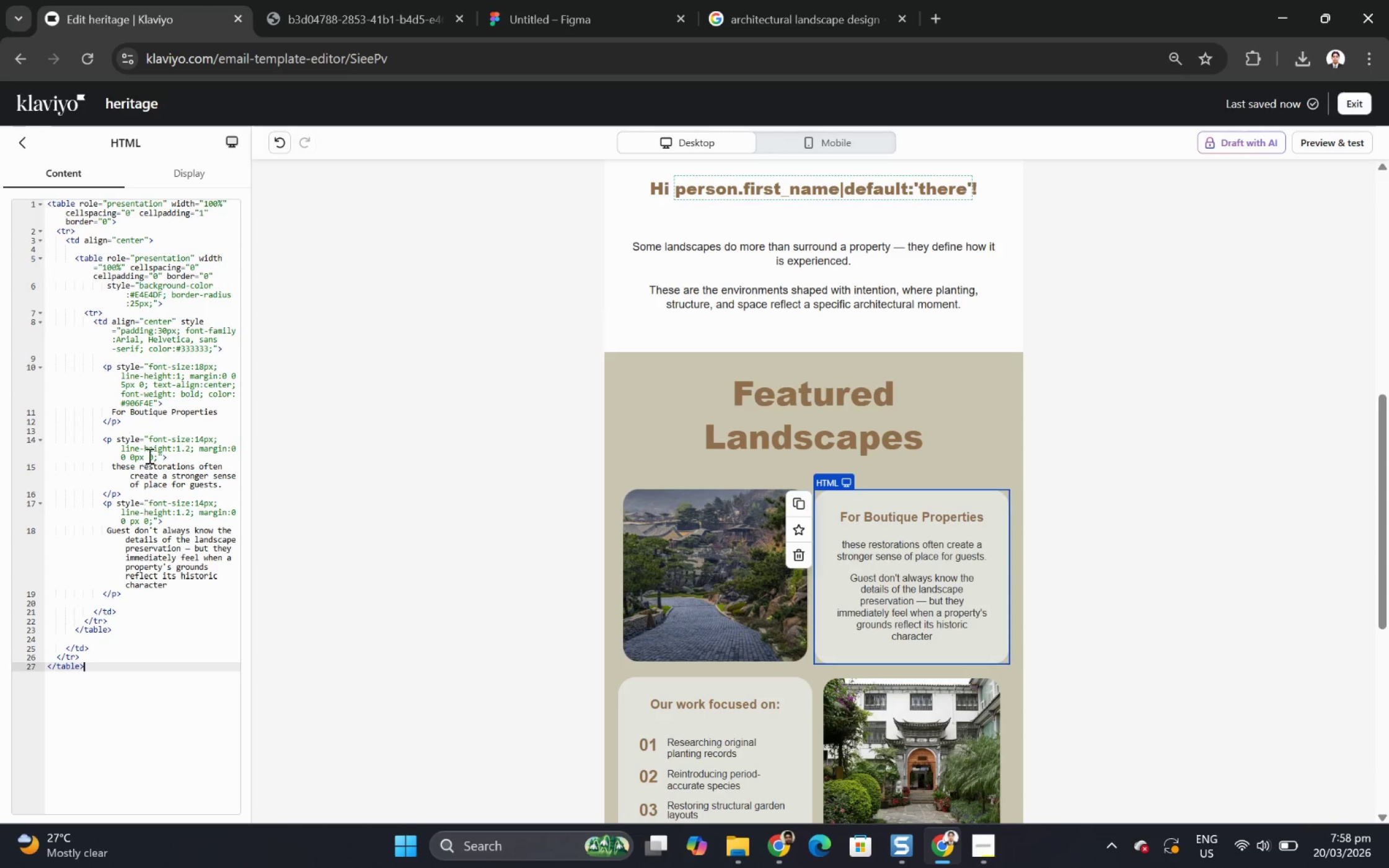 
wait(13.41)
 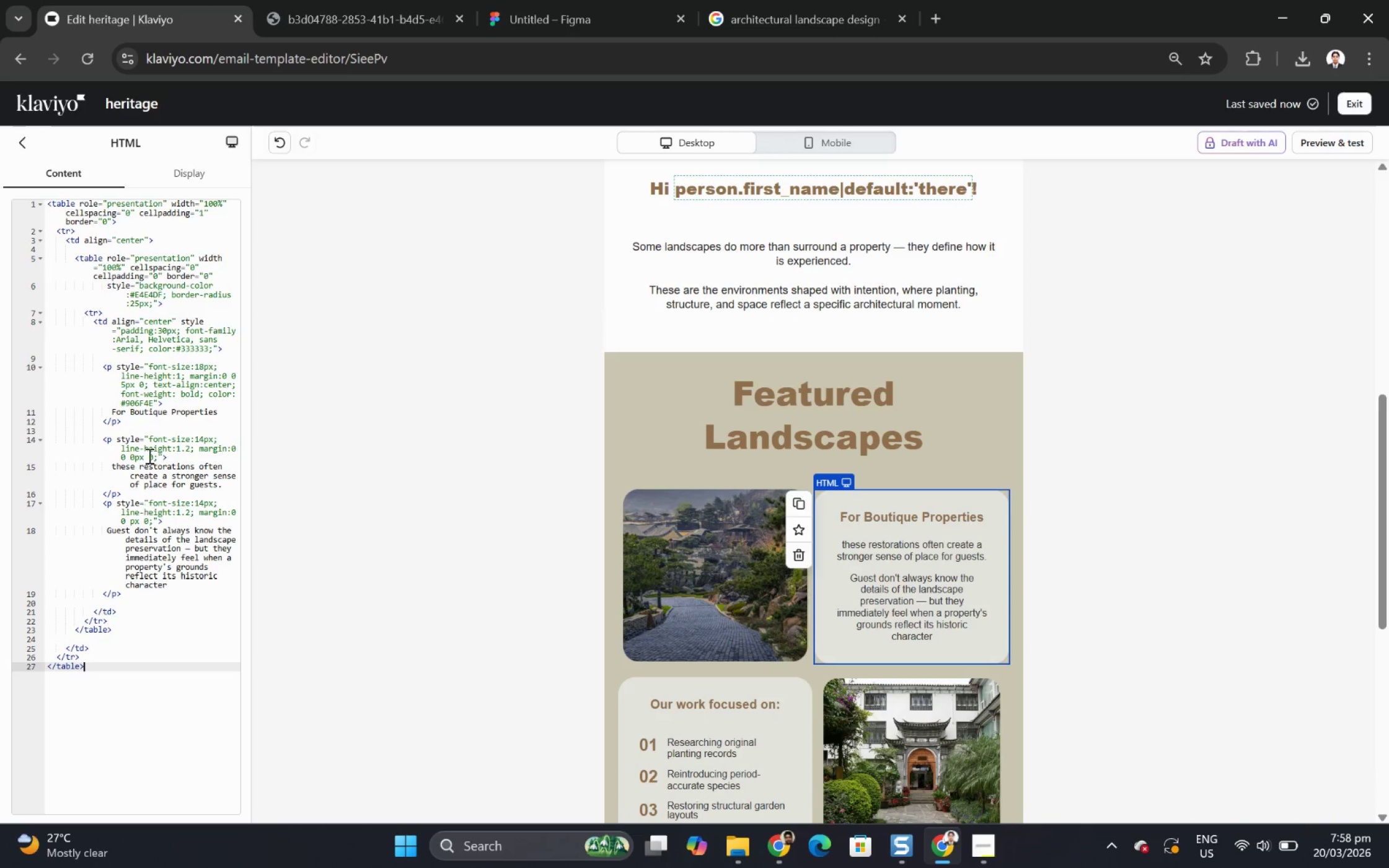 
left_click_drag(start_coordinate=[113, 410], to_coordinate=[218, 412])
 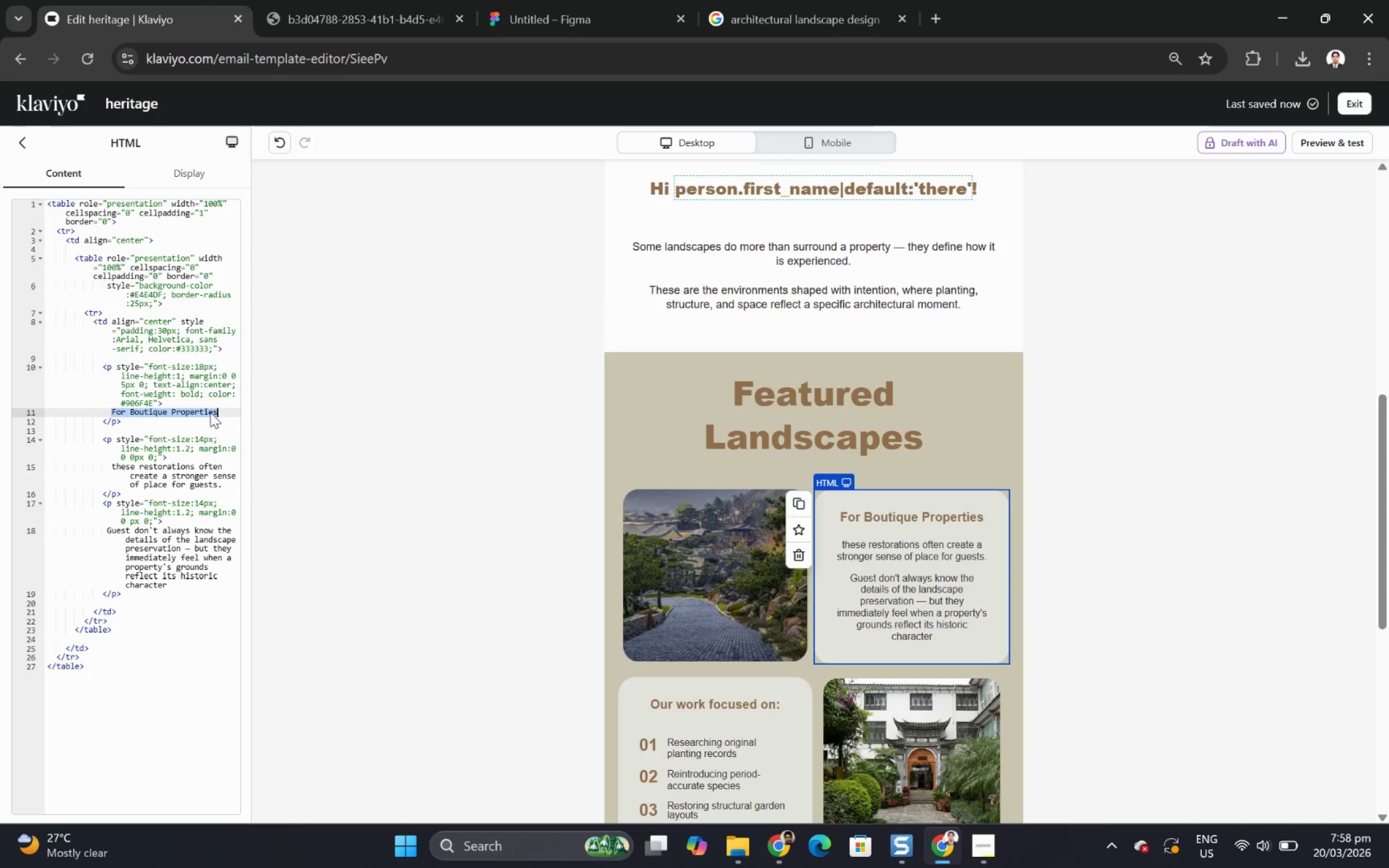 
wait(6.67)
 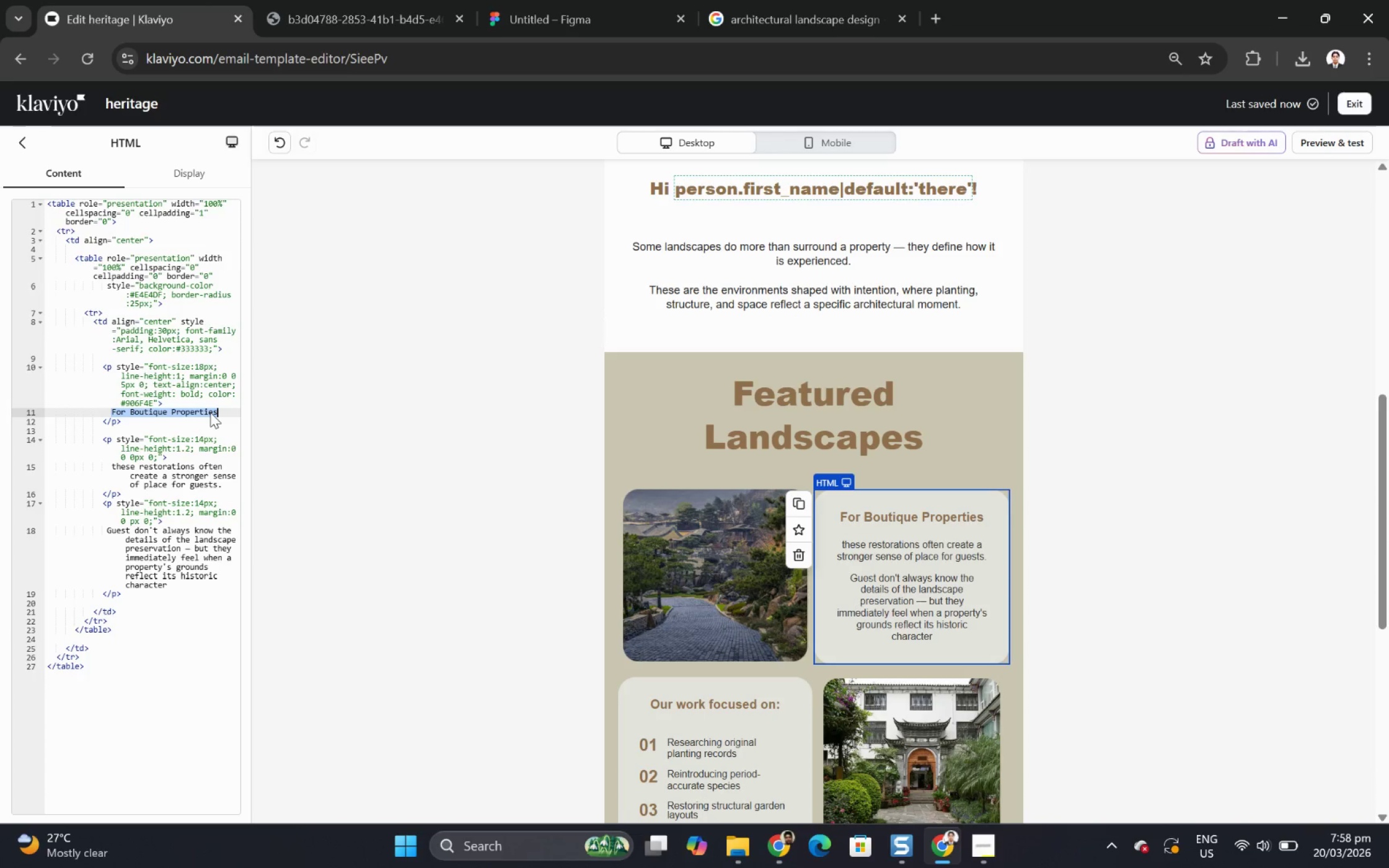 
type(01 Formal Estate Gardens)
 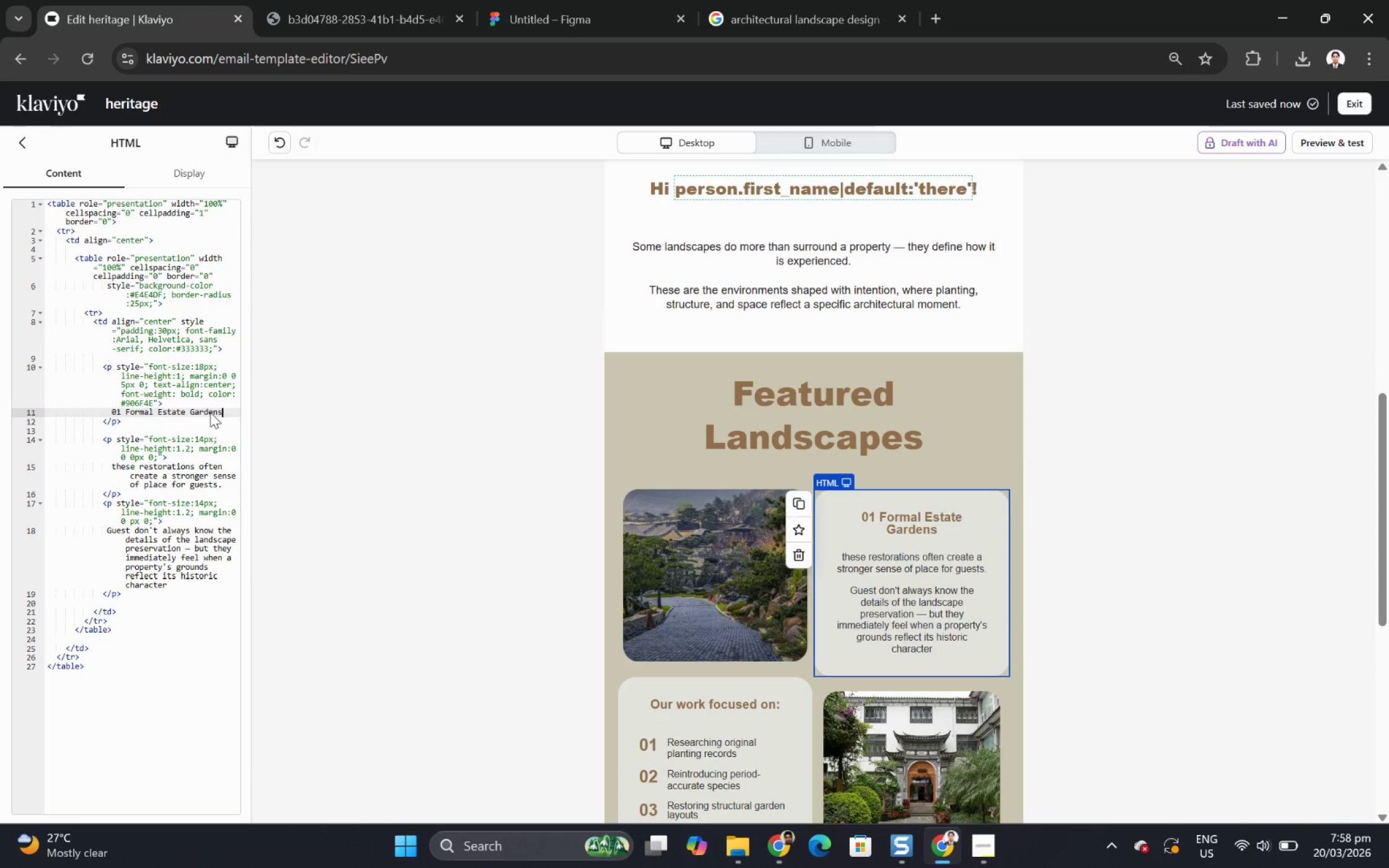 
left_click_drag(start_coordinate=[112, 470], to_coordinate=[224, 482])
 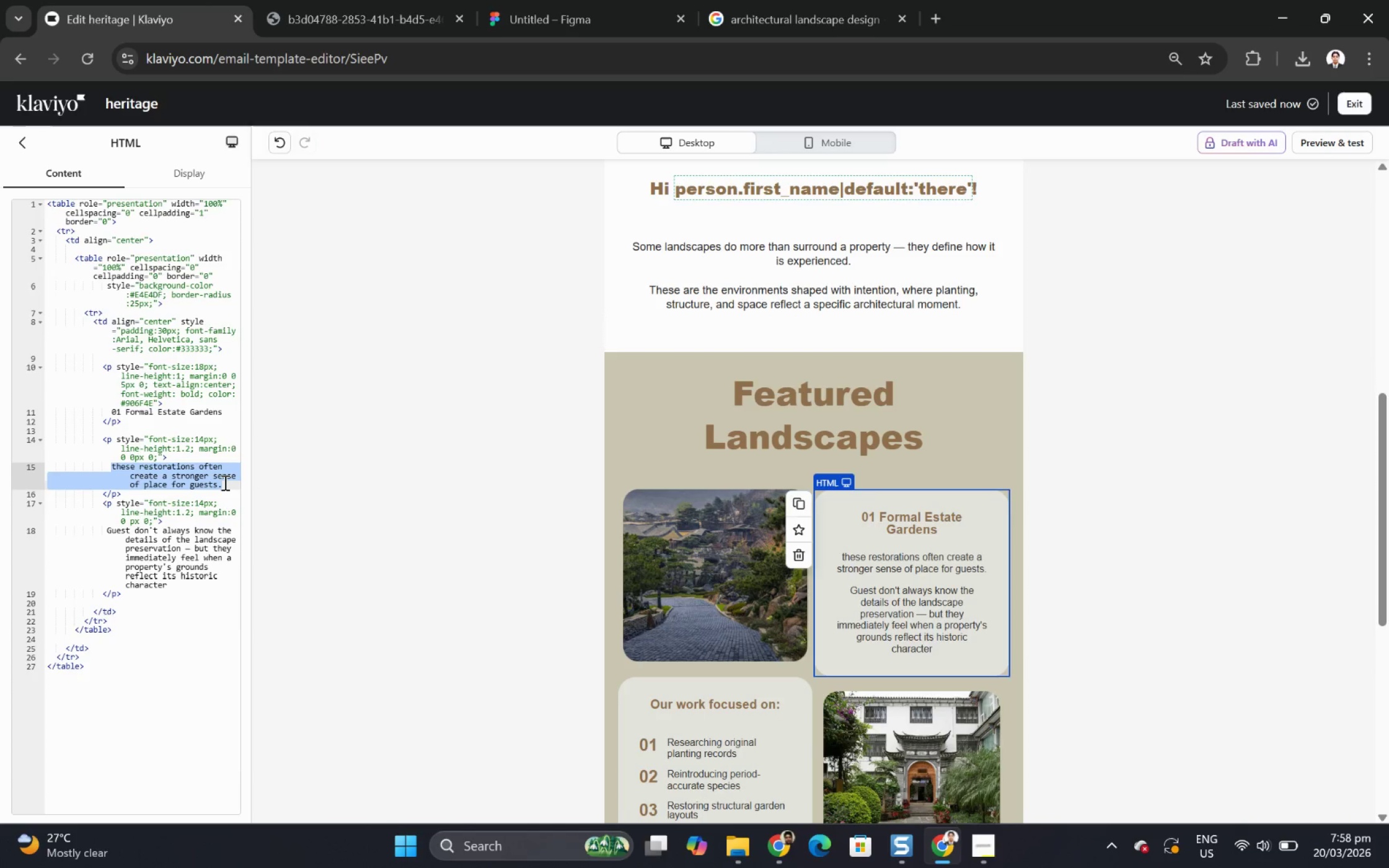 
type(Symmetrical layouts, structuesd)
key(Backspace)
key(Backspace)
type(d hedging)
 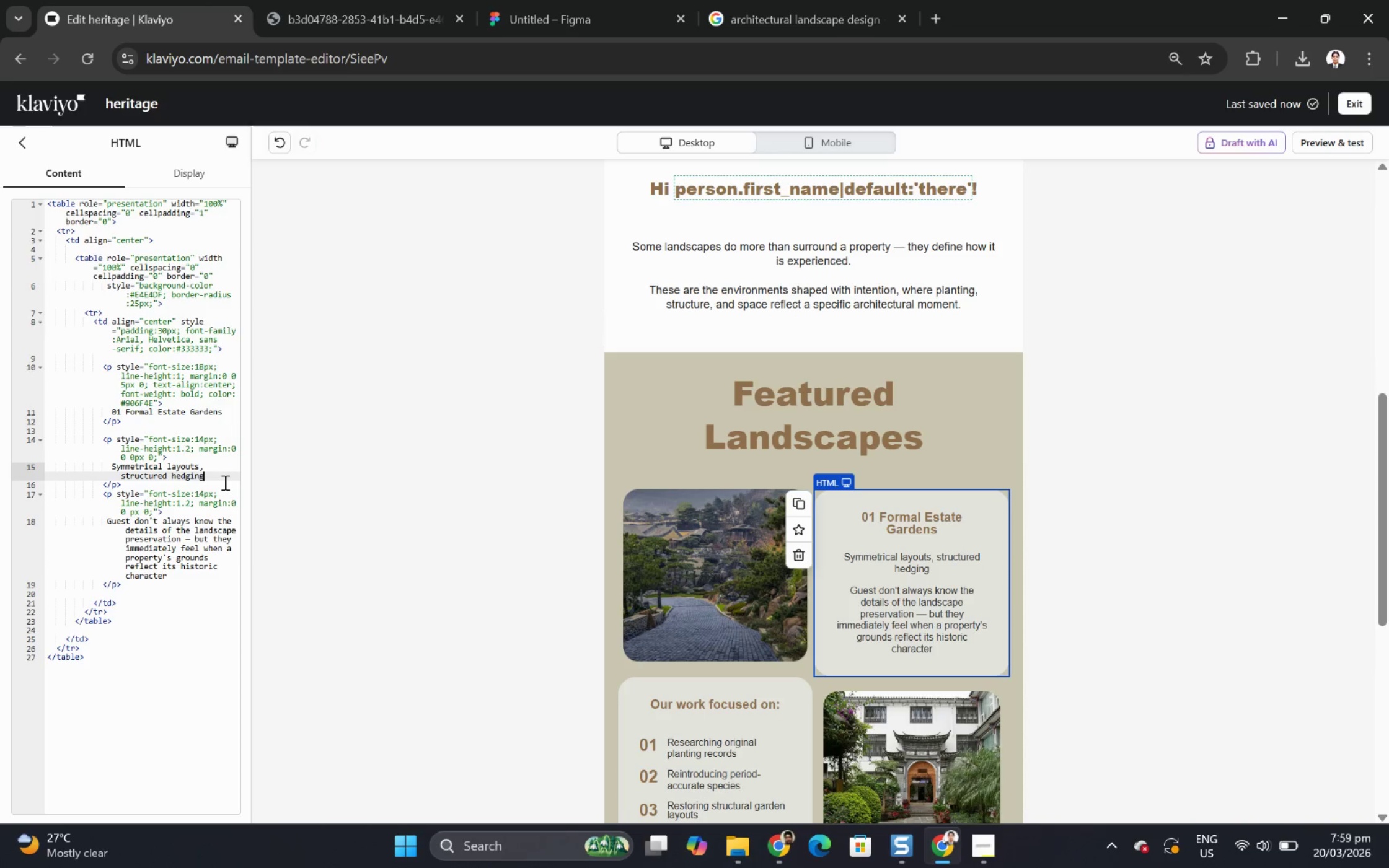 
type(, and period-specific plantings designed to compliment classical architecture)
 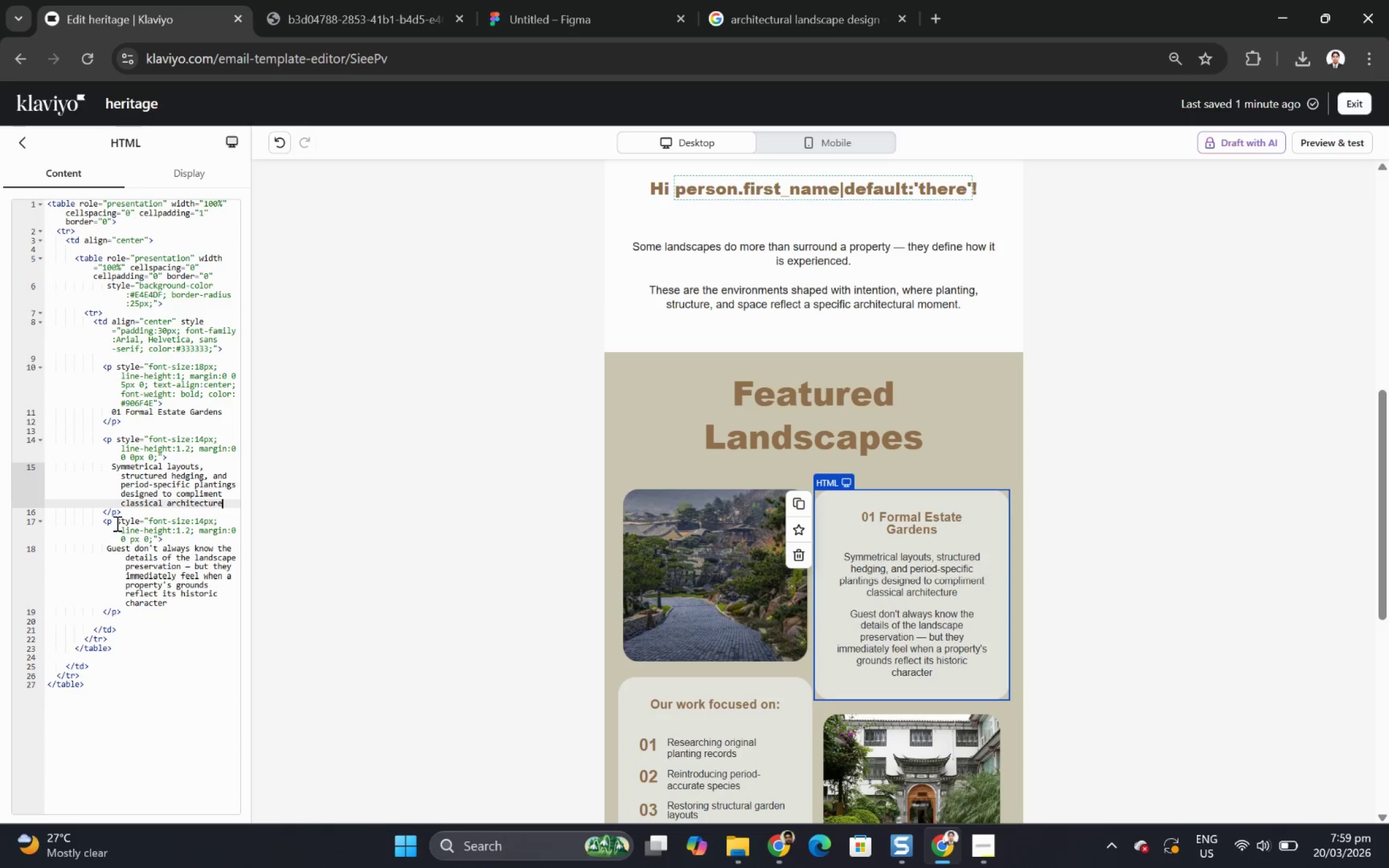 
left_click_drag(start_coordinate=[104, 524], to_coordinate=[193, 609])
 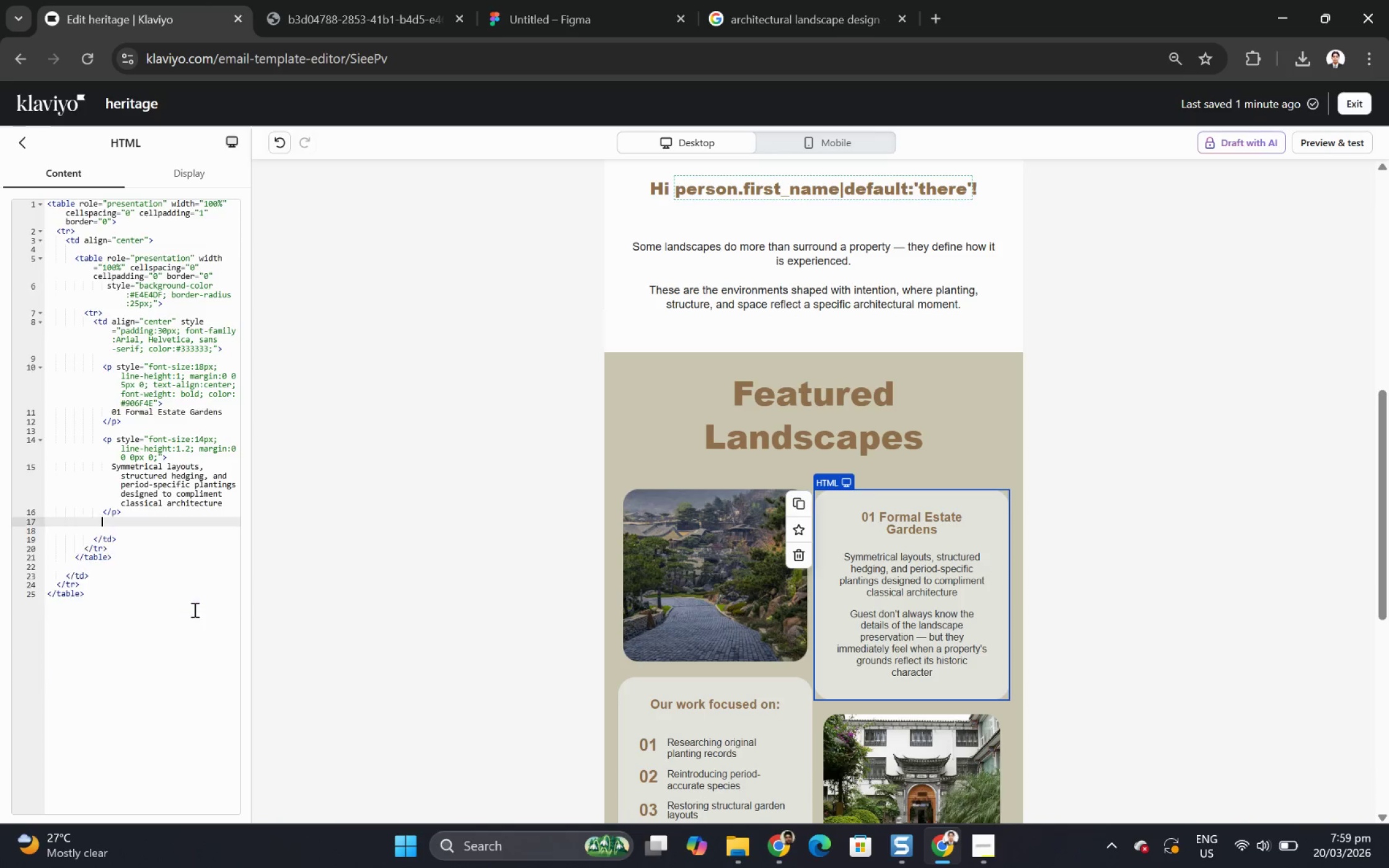 
key(Backspace)
 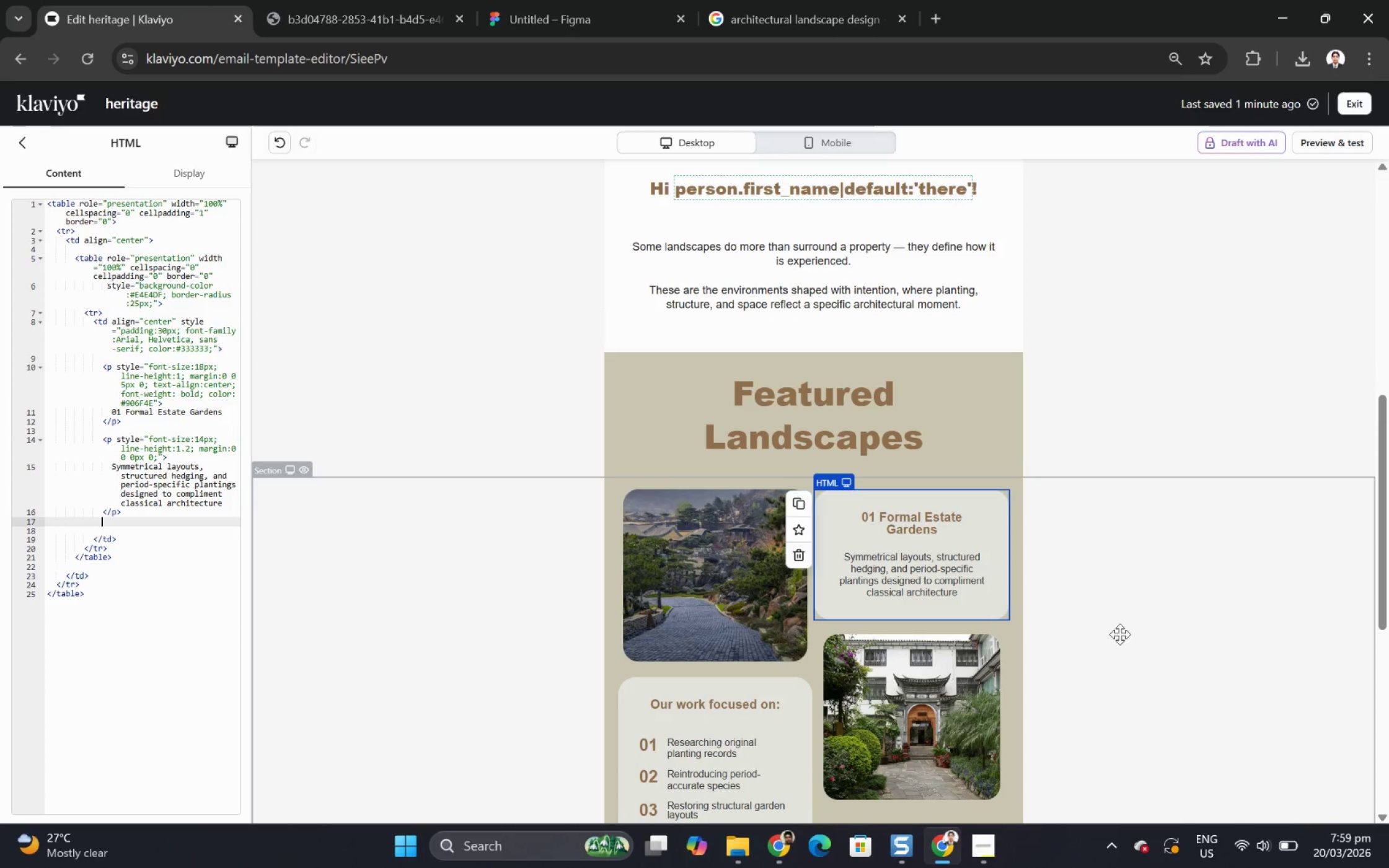 
left_click([1132, 633])
 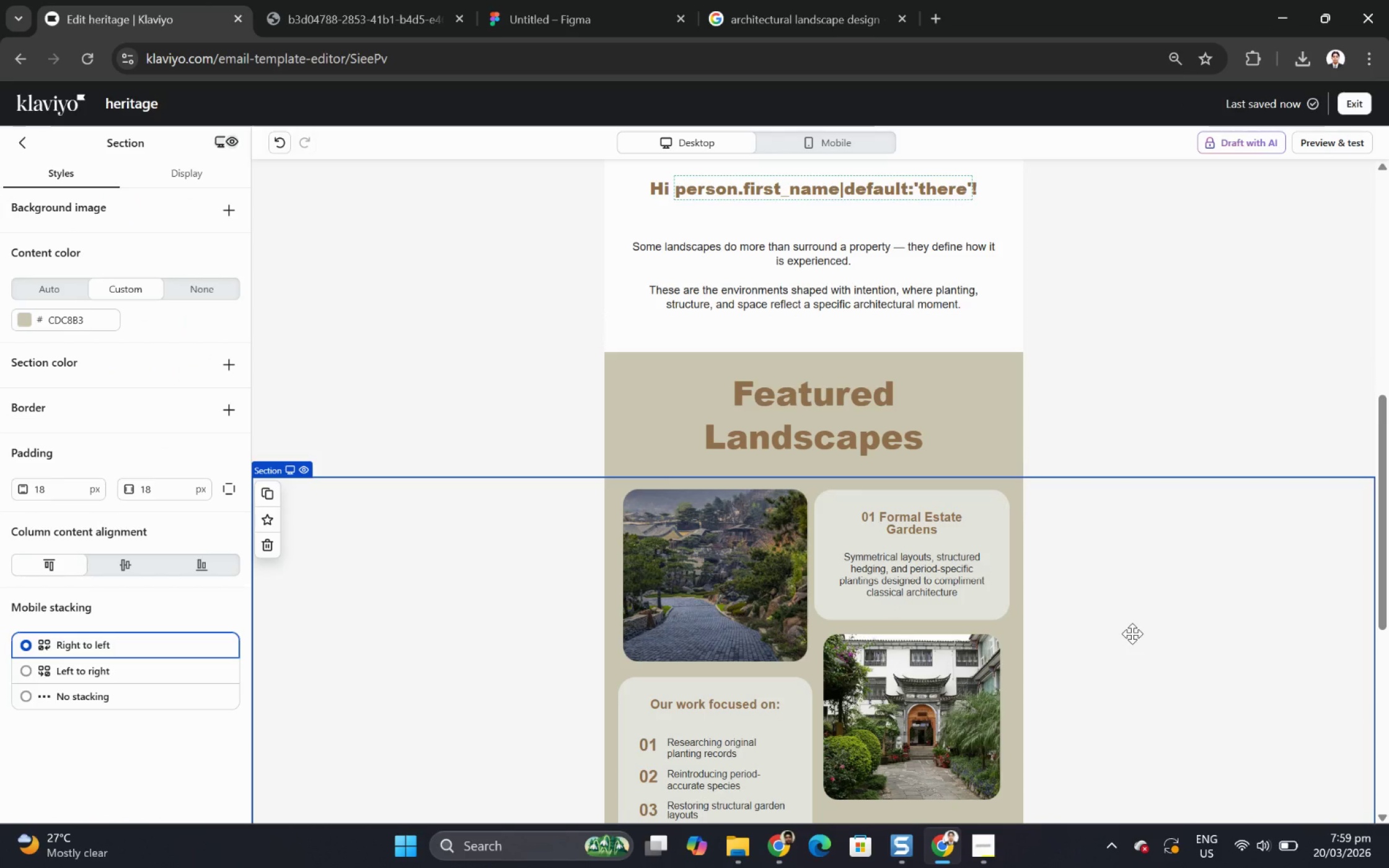 
scroll: coordinate [1140, 633], scroll_direction: down, amount: 2.0
 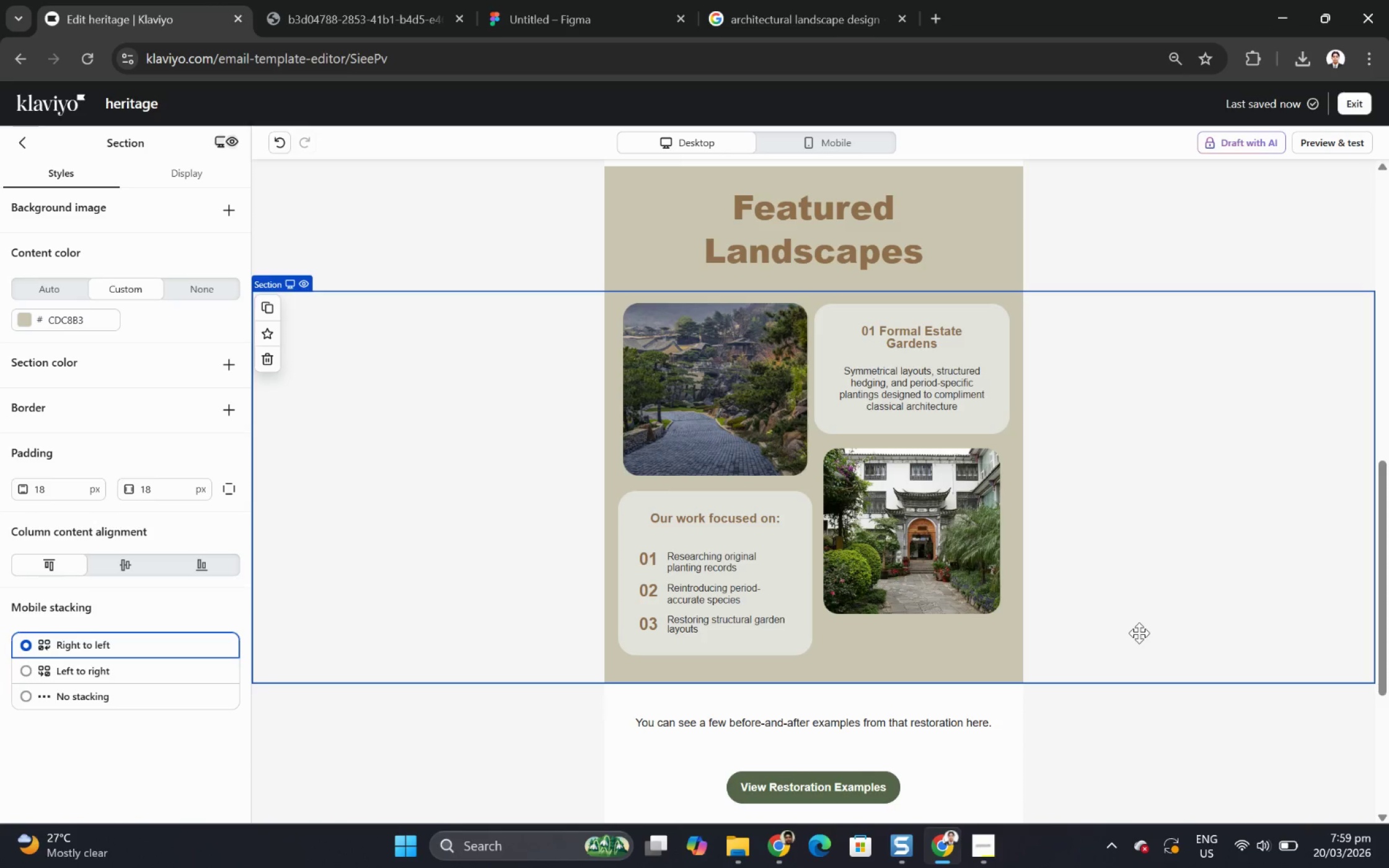 
left_click([730, 452])
 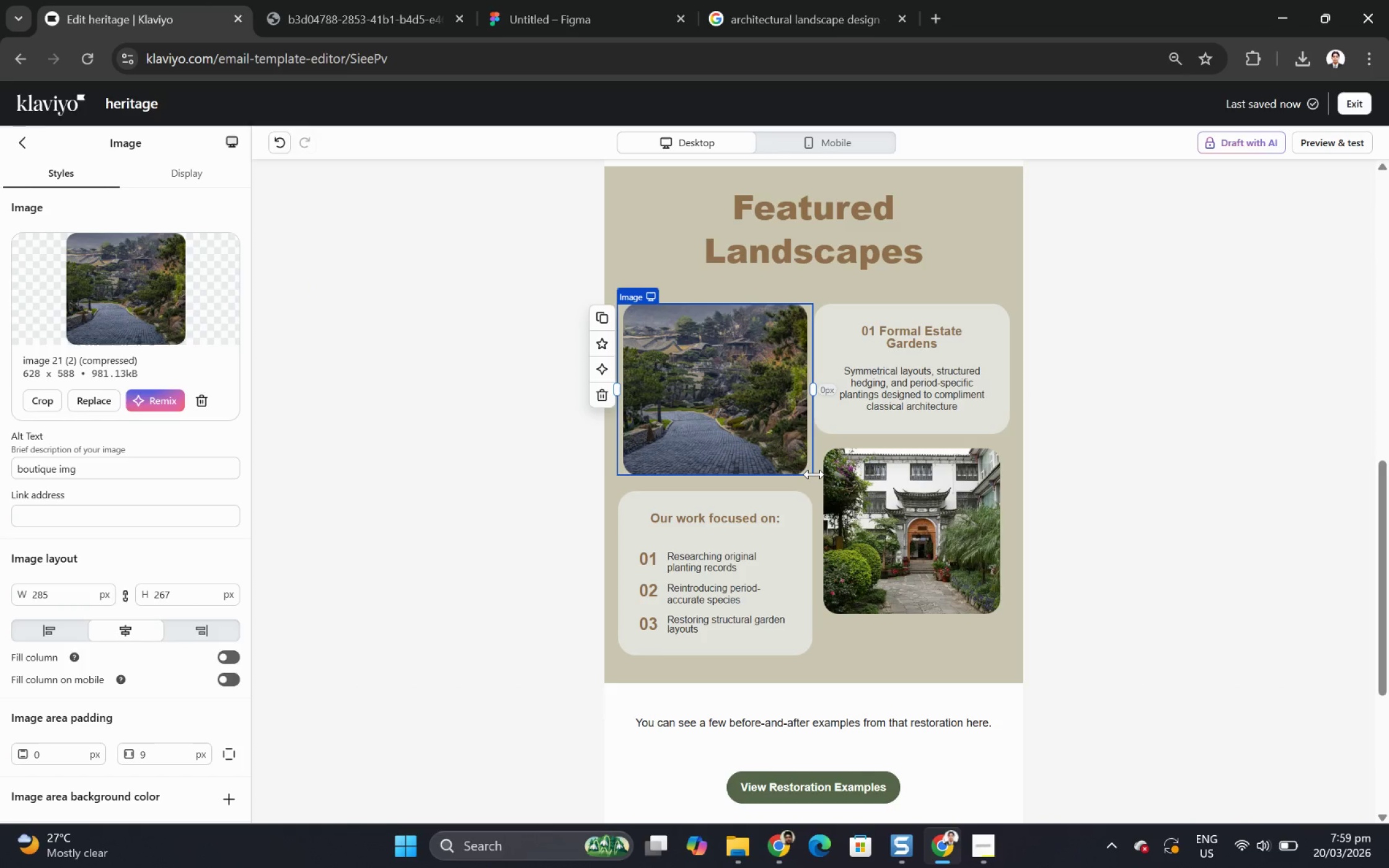 
left_click_drag(start_coordinate=[814, 474], to_coordinate=[775, 473])
 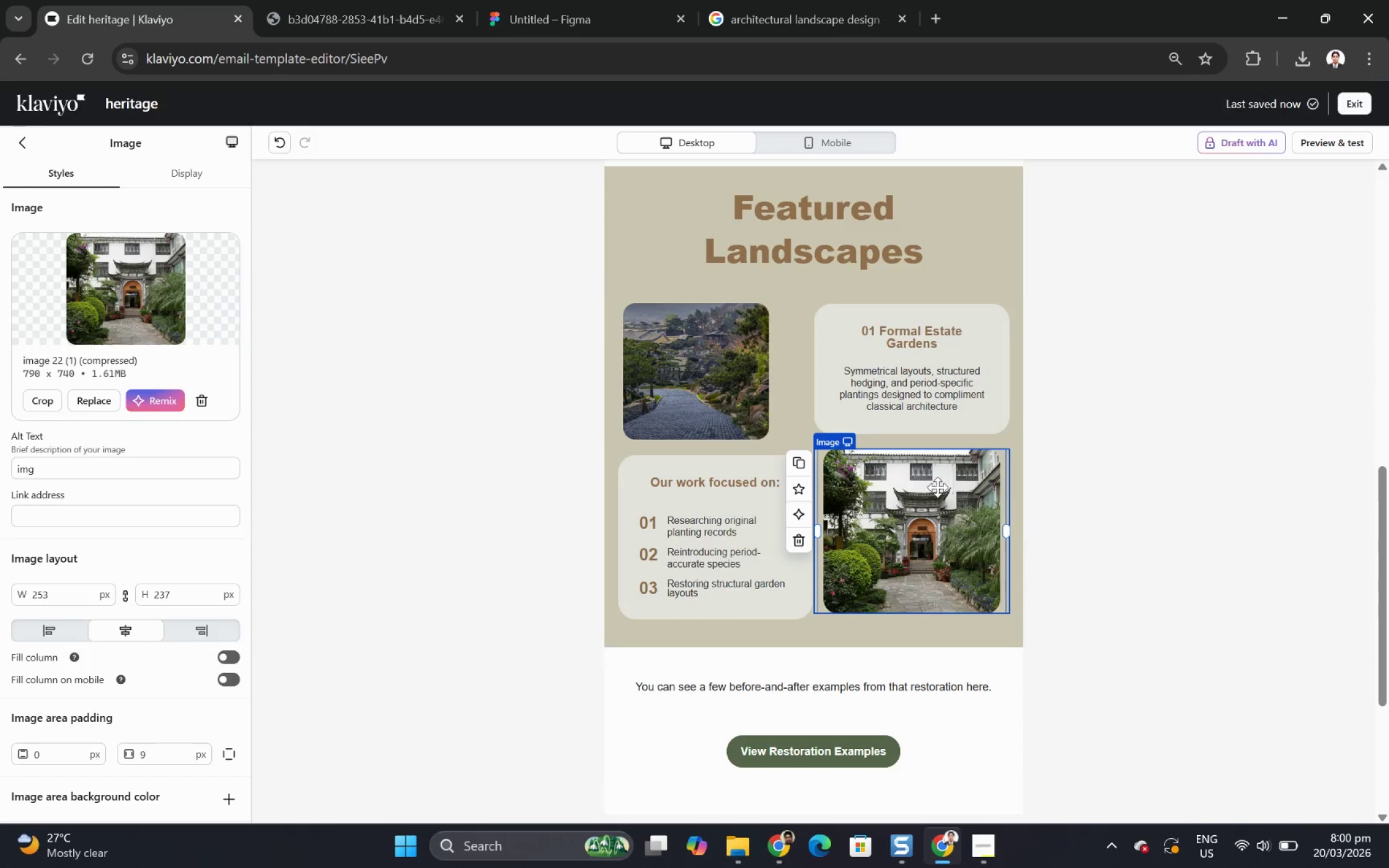 
left_click([680, 379])
 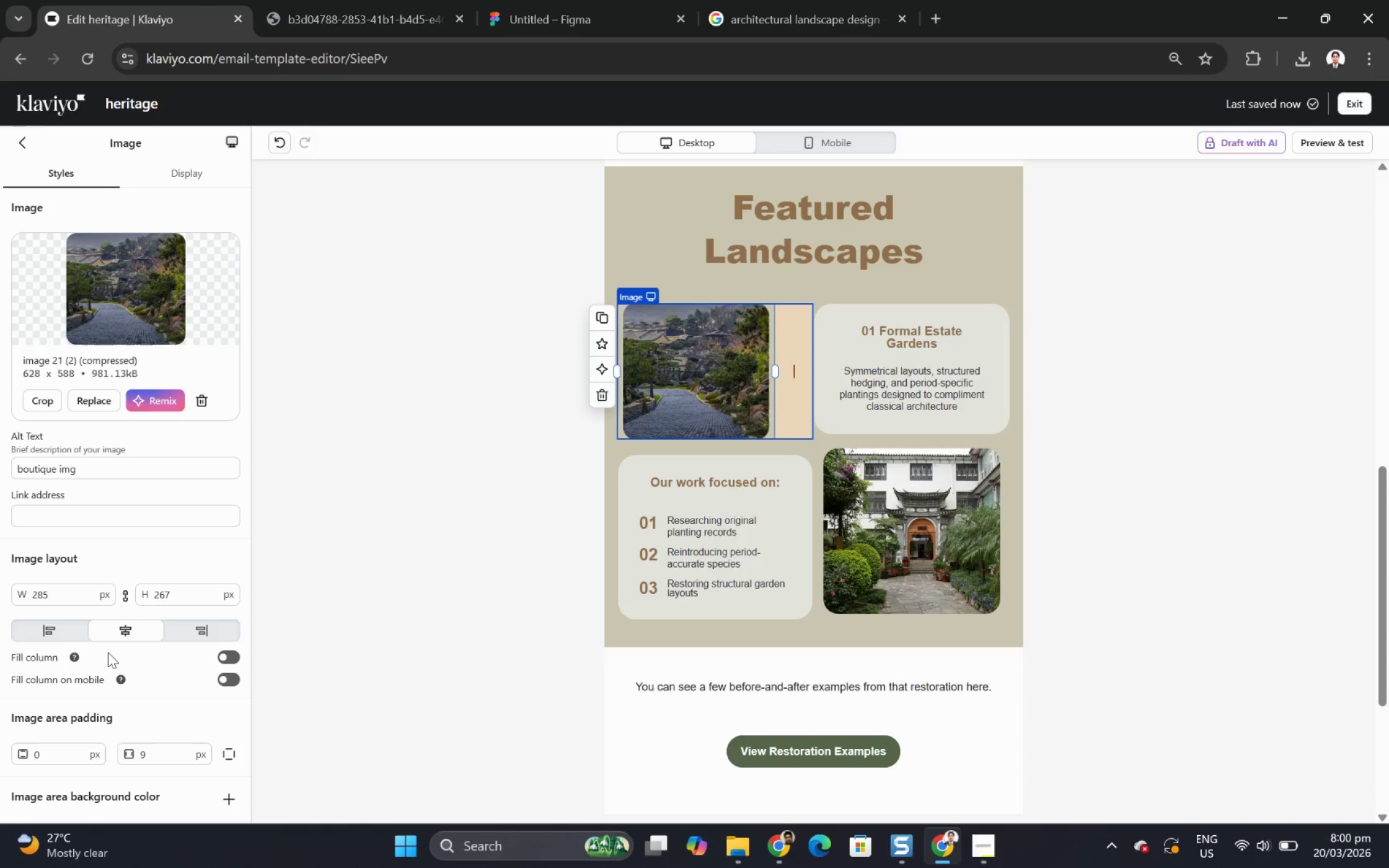 
left_click([49, 624])
 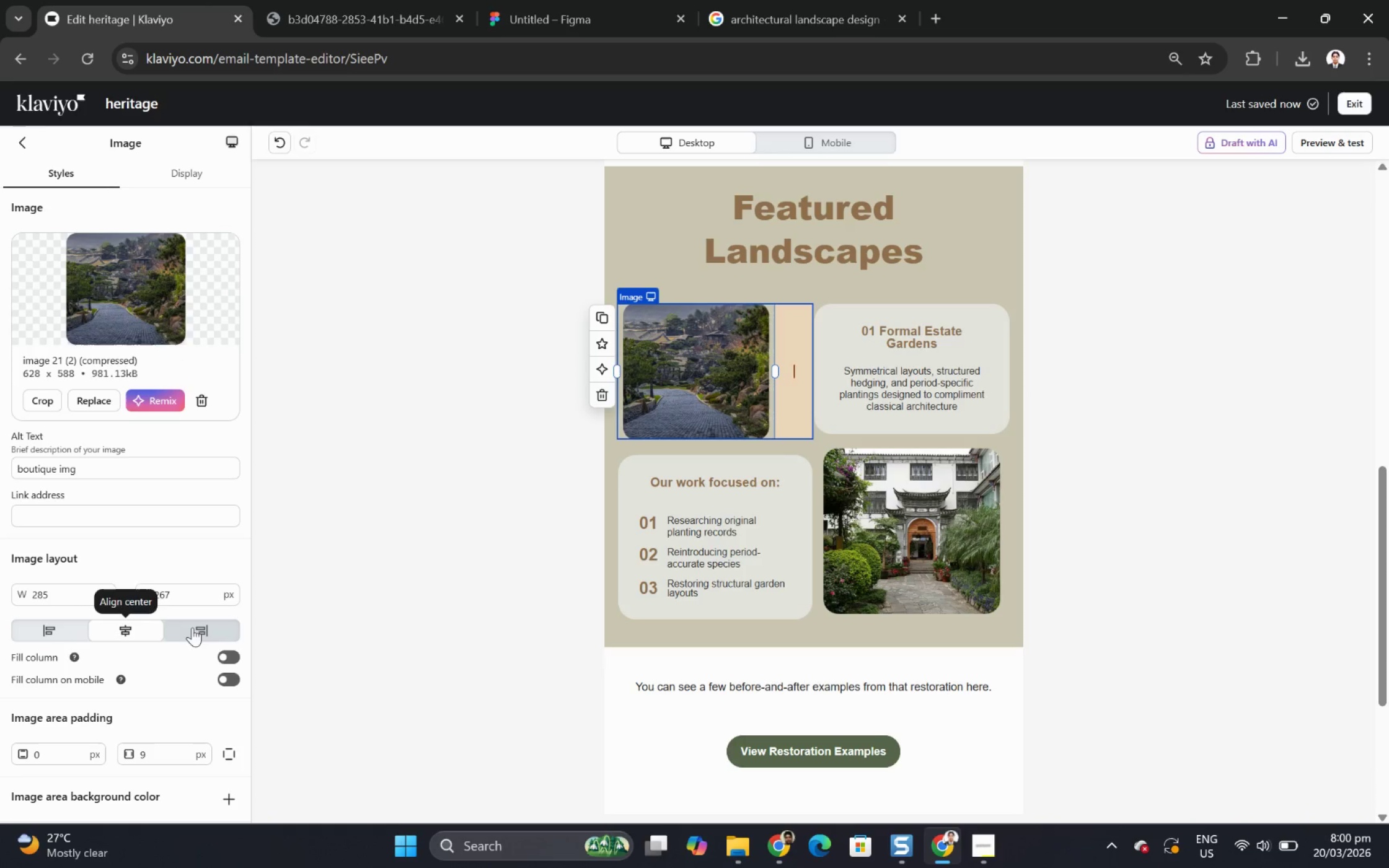 
left_click([200, 627])
 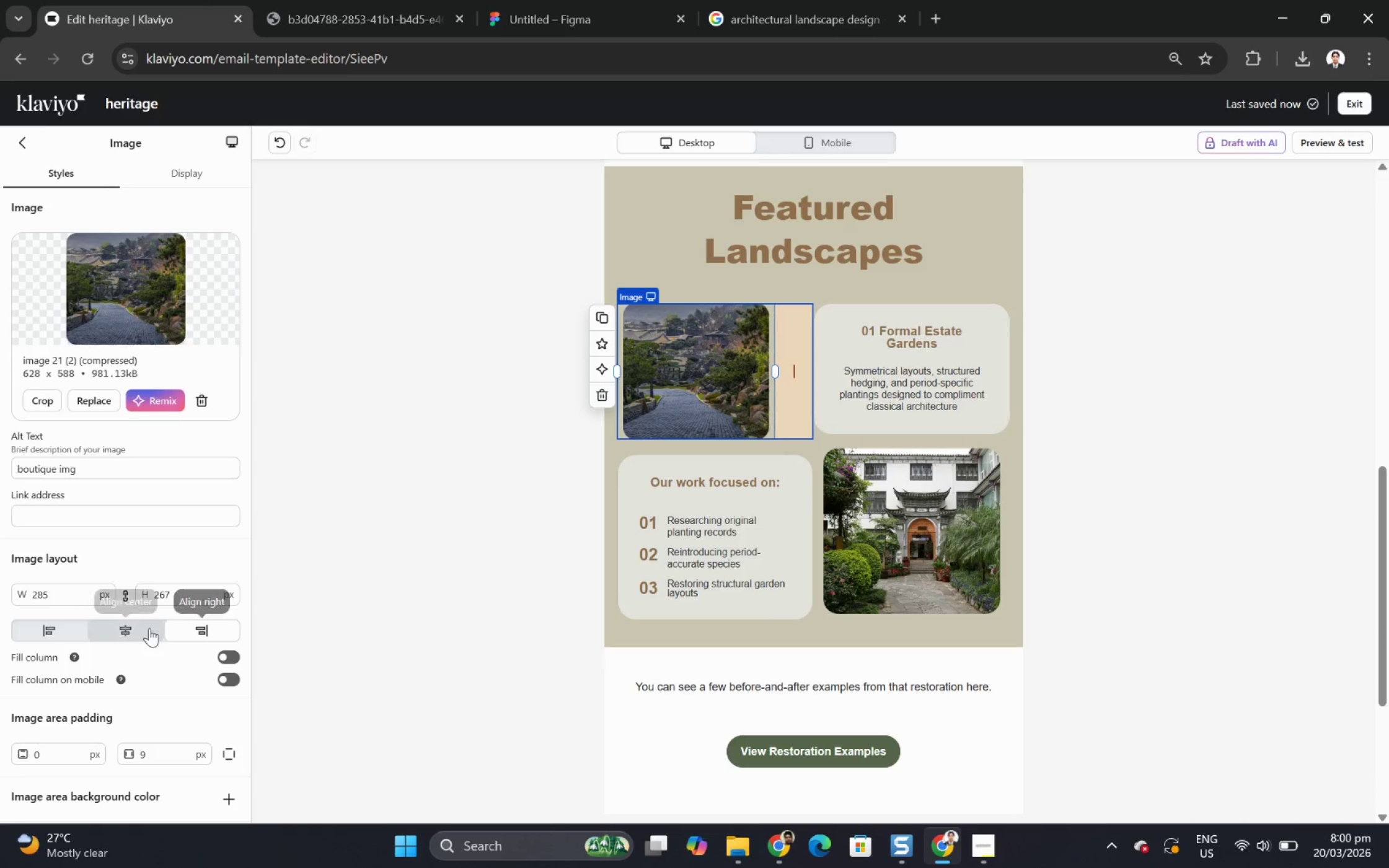 
left_click([145, 628])
 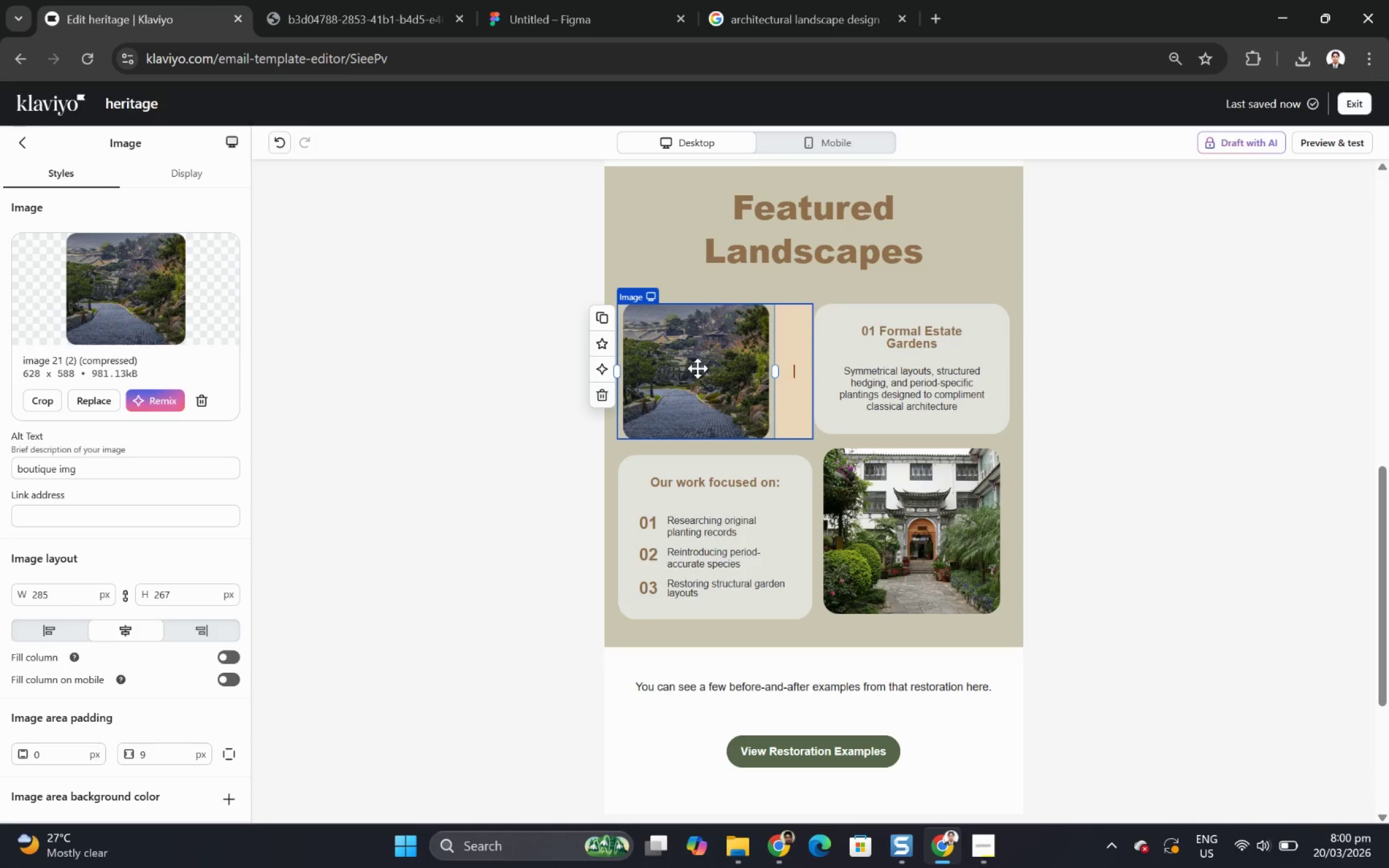 
double_click([912, 367])
 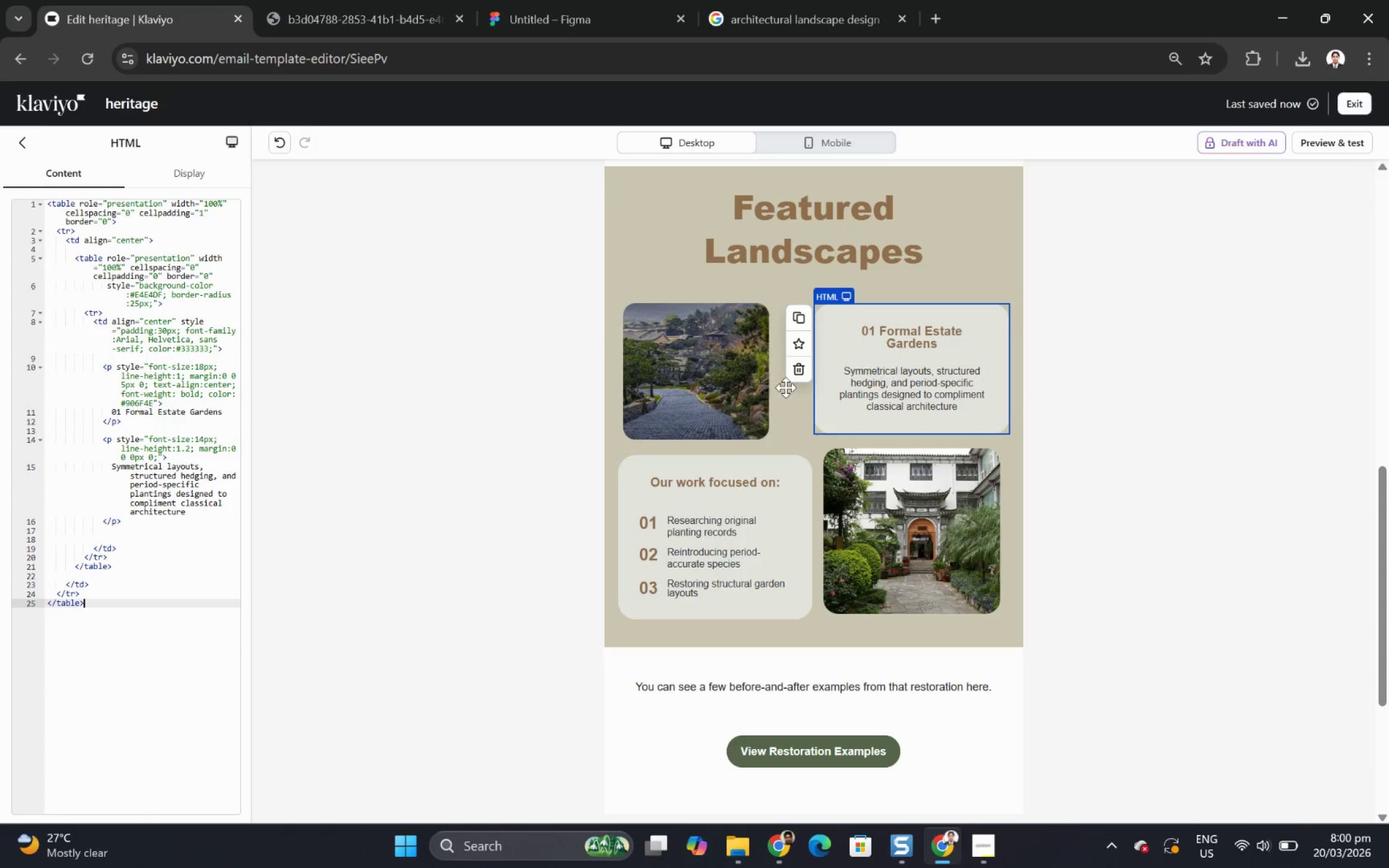 
left_click_drag(start_coordinate=[705, 388], to_coordinate=[708, 388])
 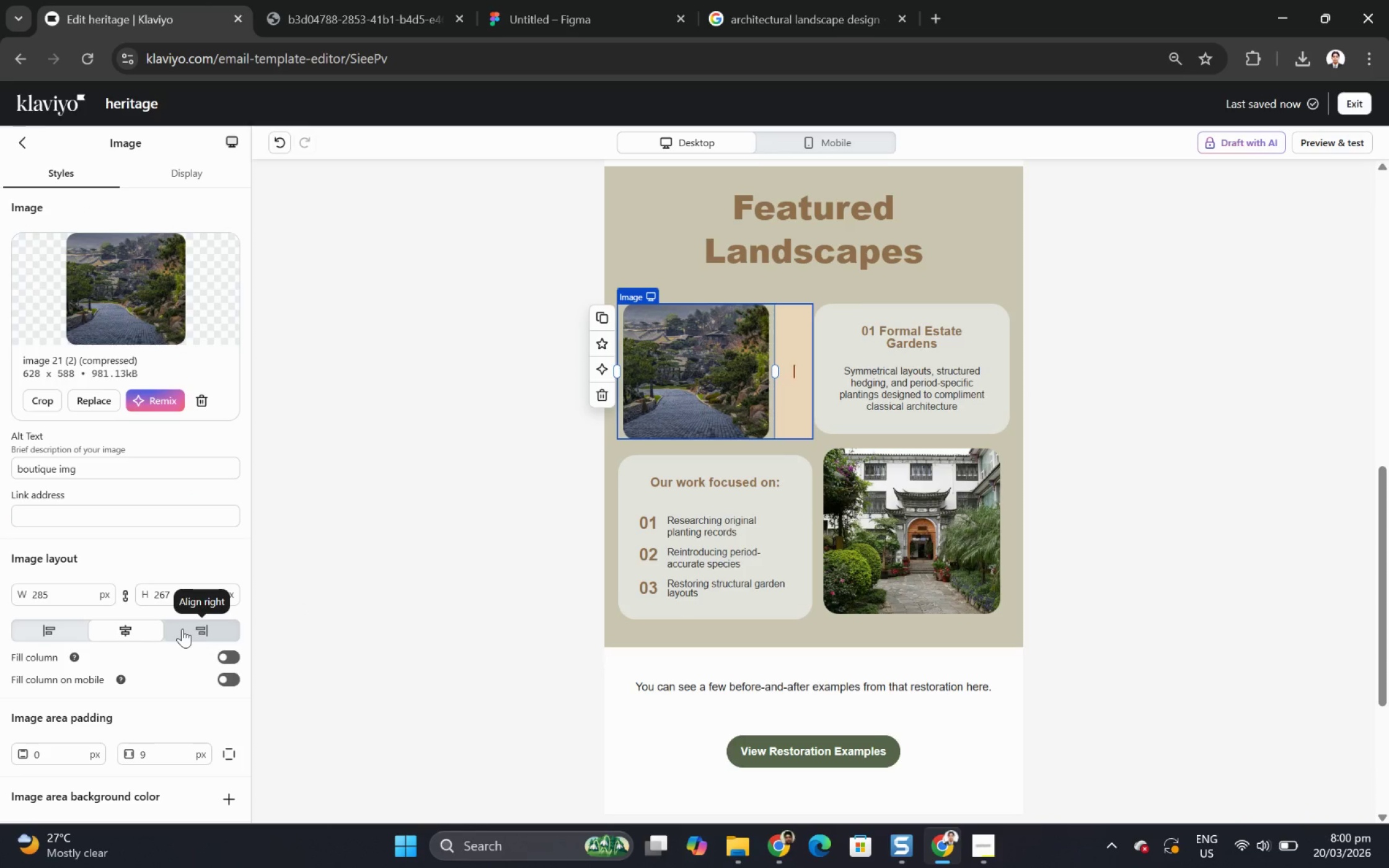 
wait(6.33)
 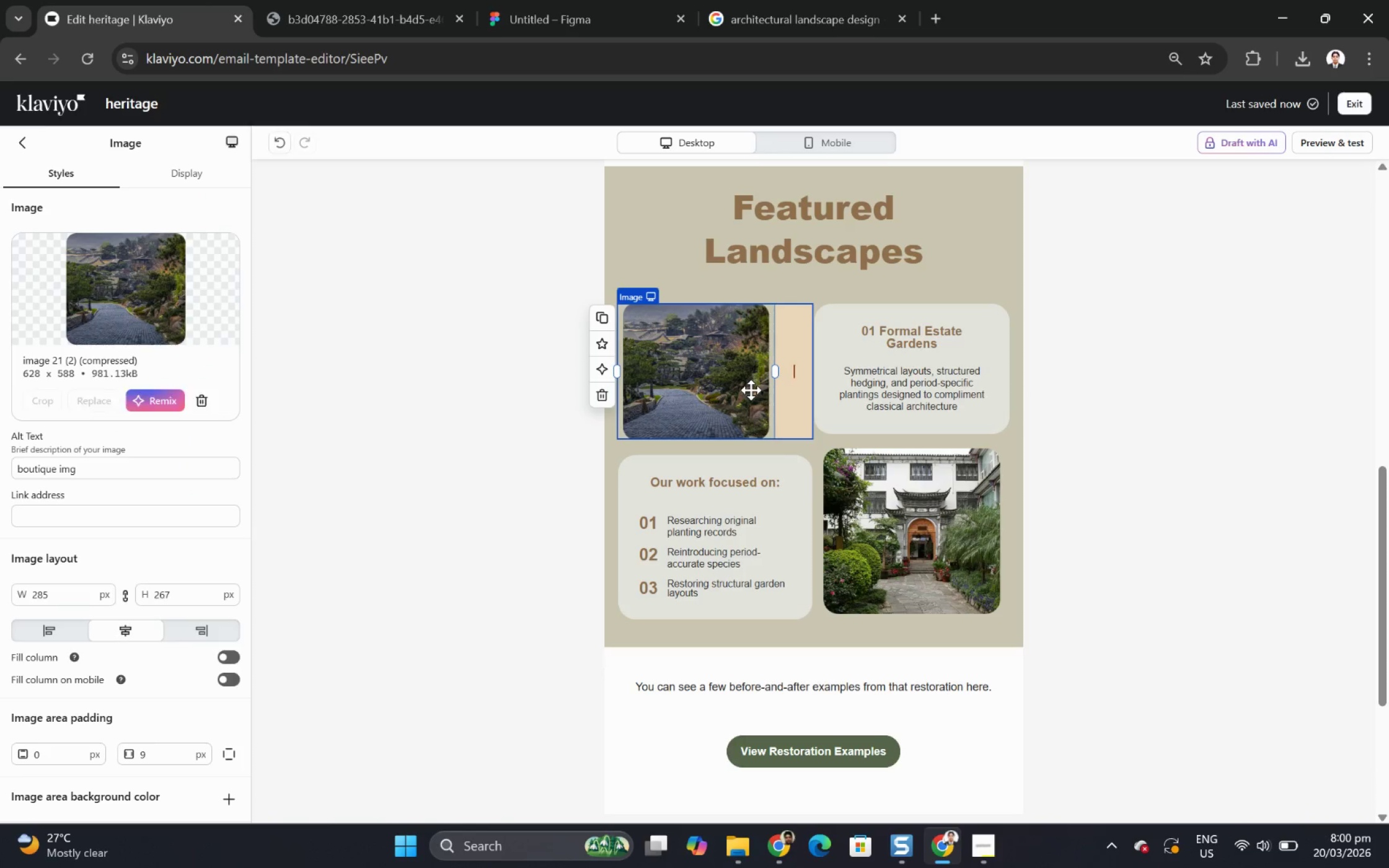 
left_click([194, 628])
 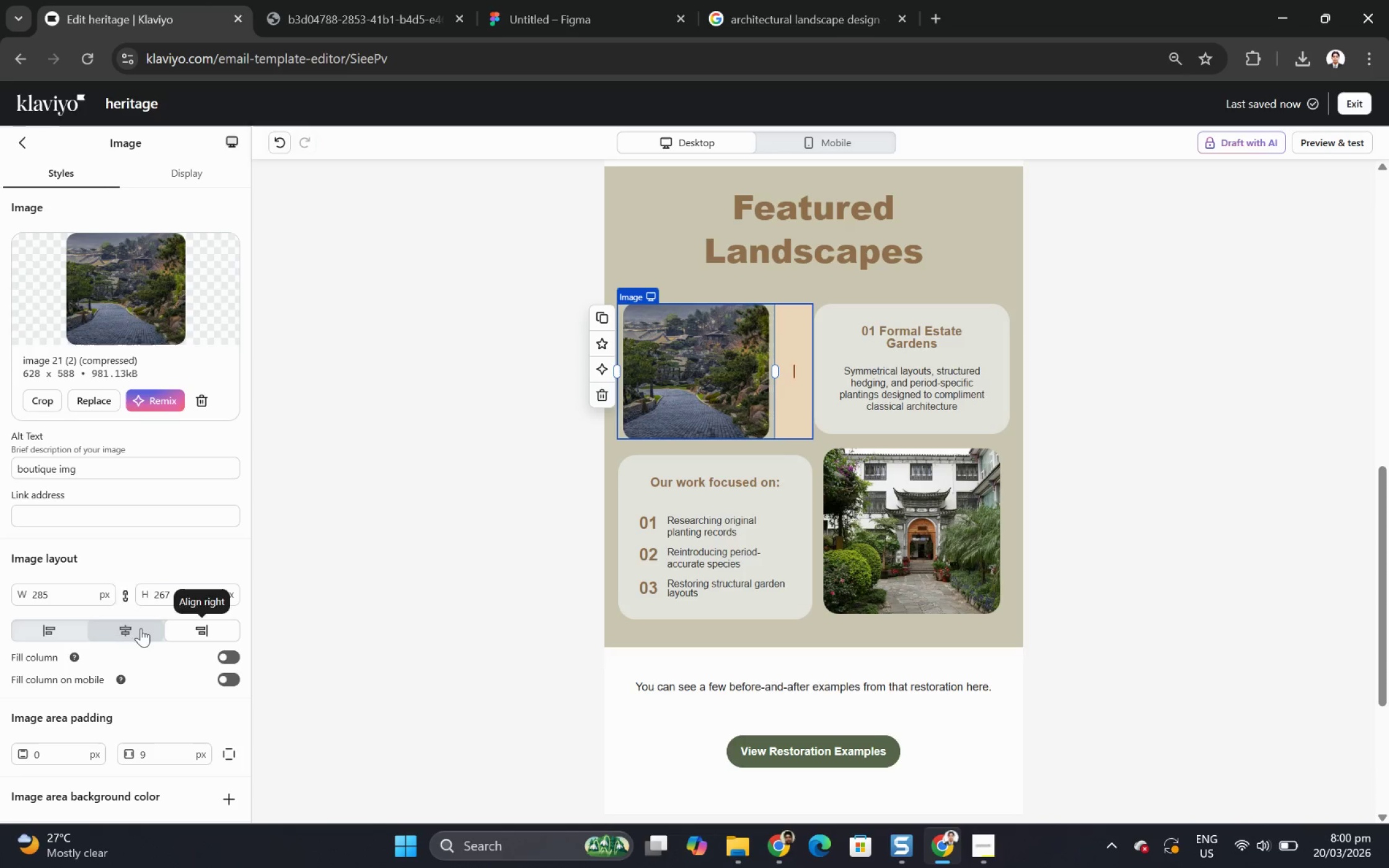 
left_click([131, 628])
 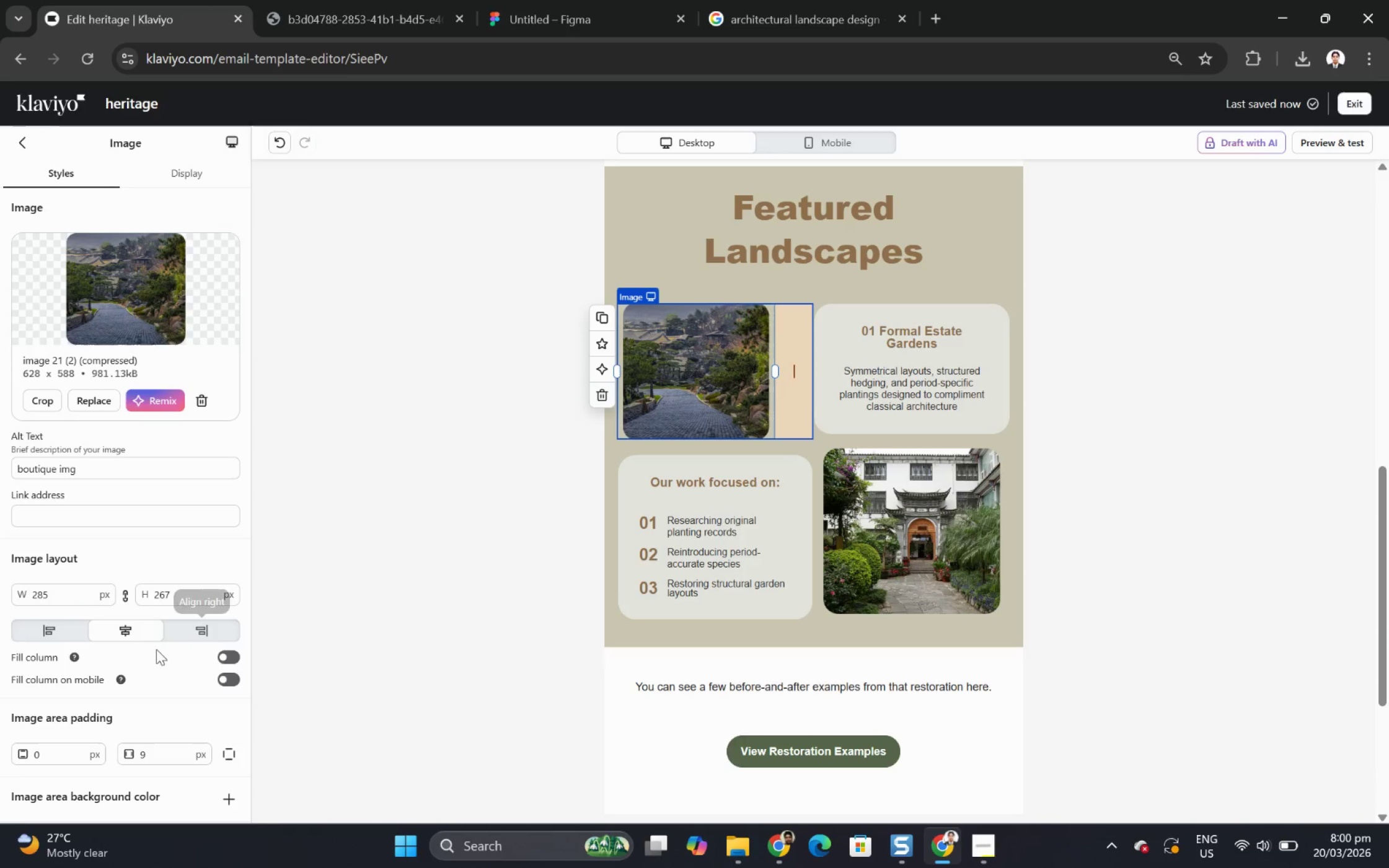 
left_click([61, 636])
 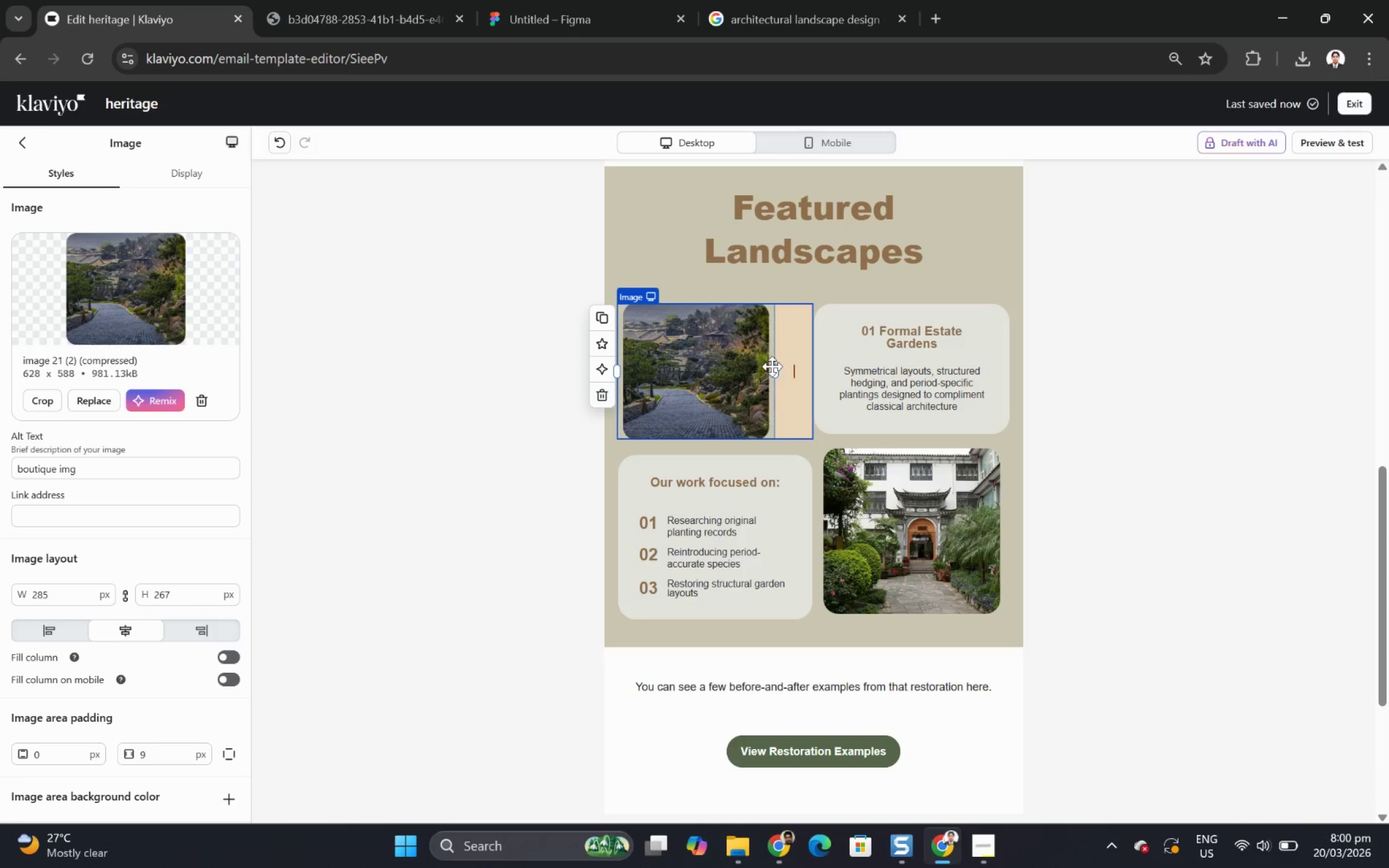 
left_click_drag(start_coordinate=[773, 369], to_coordinate=[811, 369])
 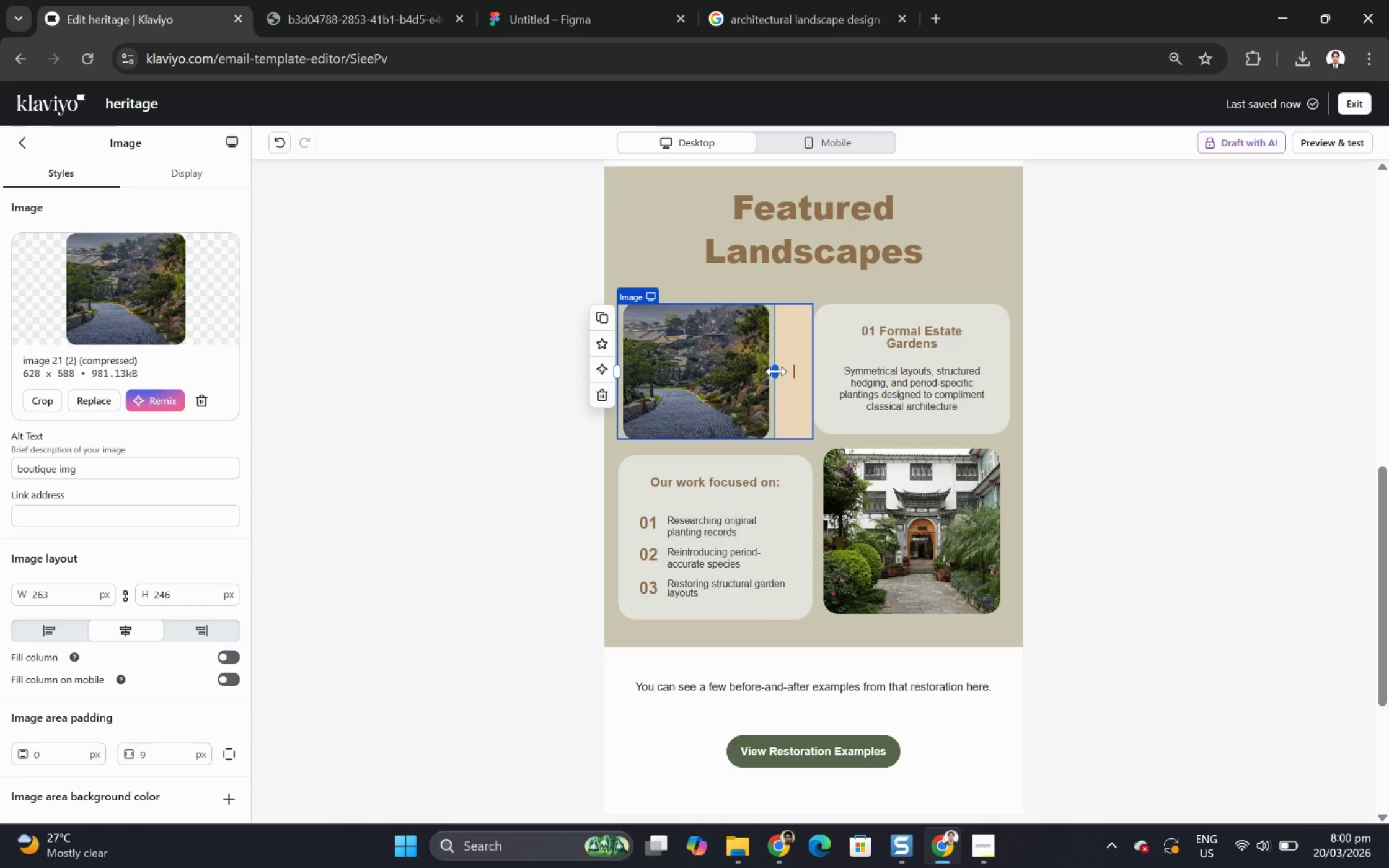 
left_click_drag(start_coordinate=[776, 371], to_coordinate=[850, 369])
 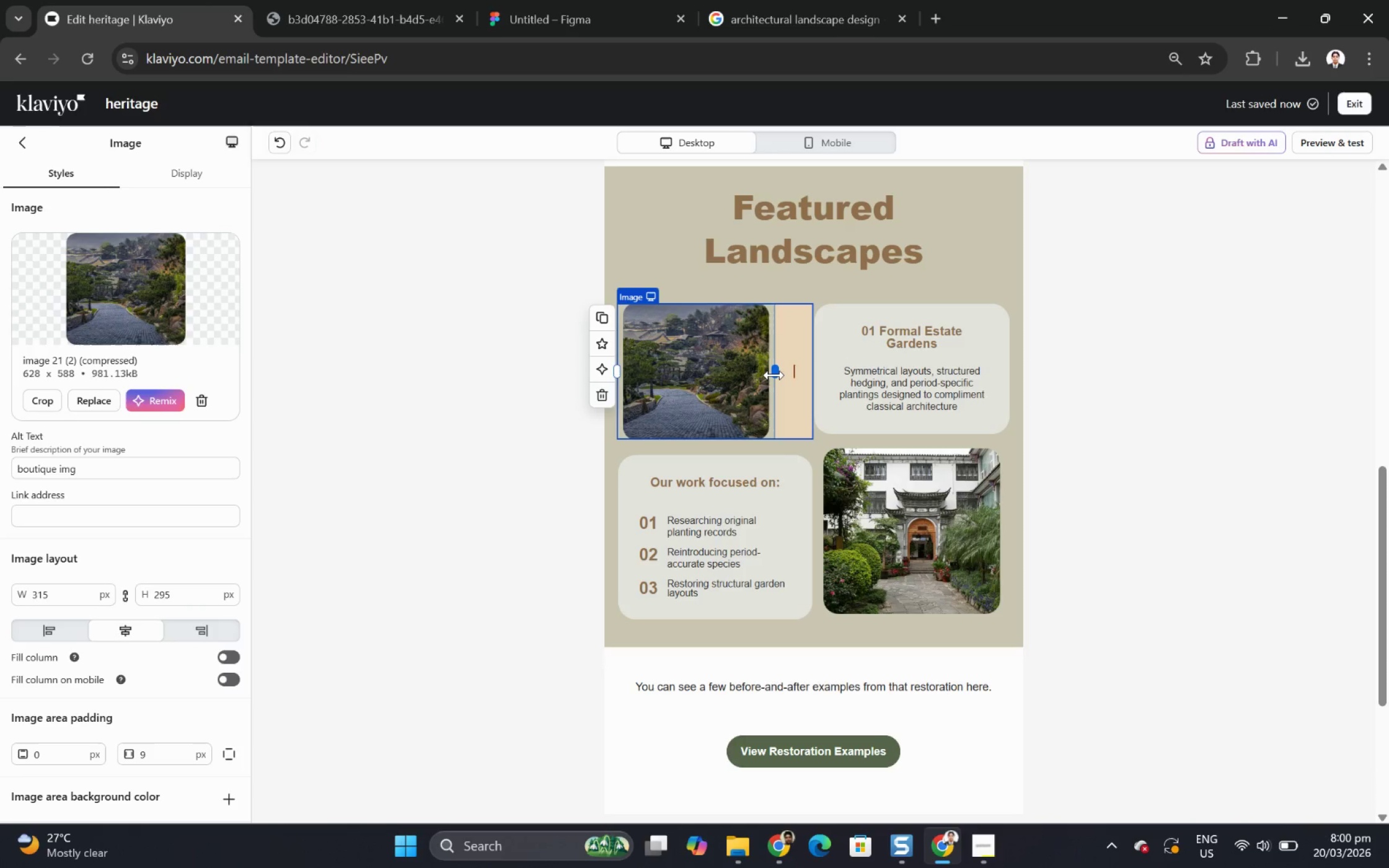 
left_click_drag(start_coordinate=[774, 374], to_coordinate=[806, 364])
 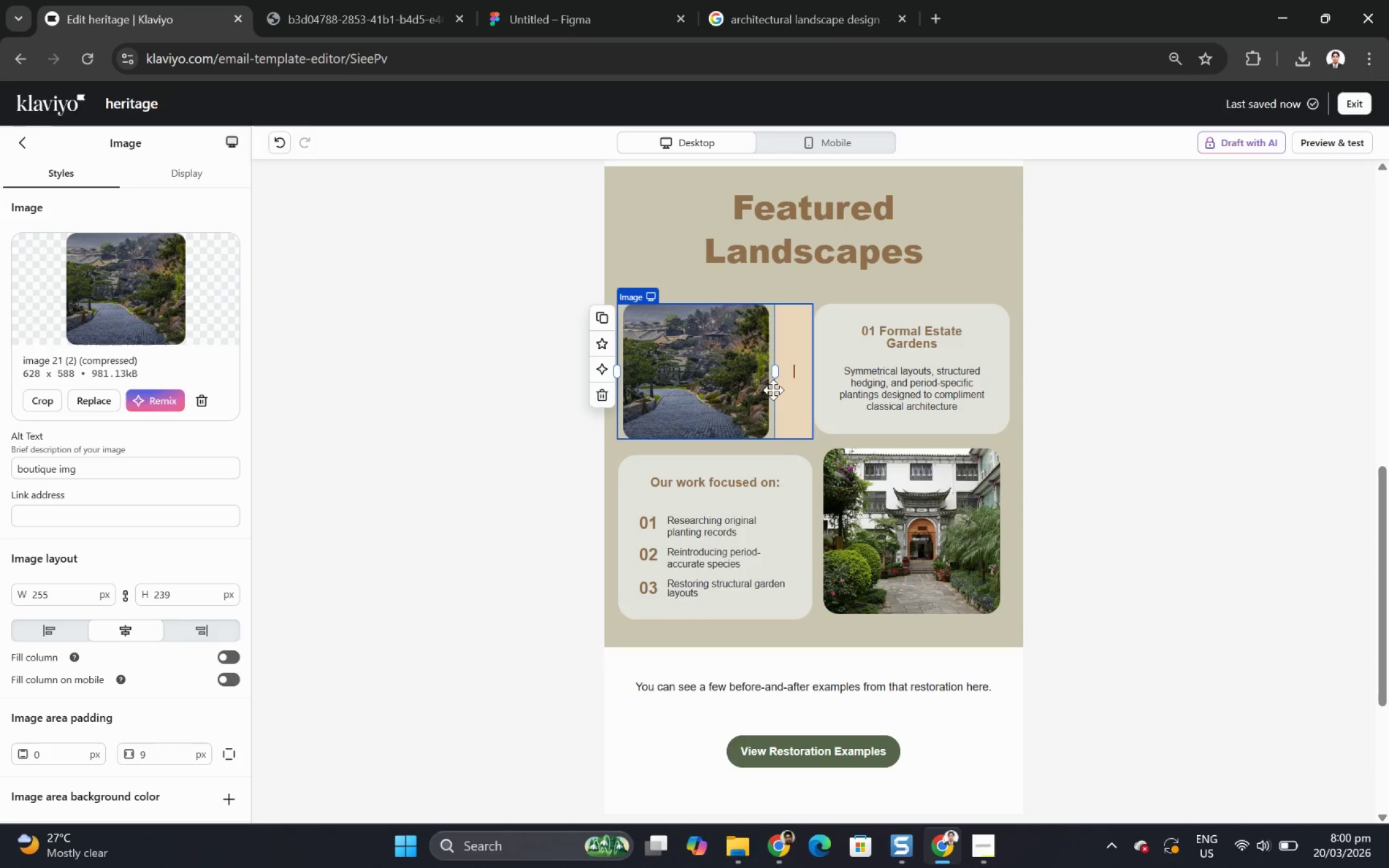 
left_click_drag(start_coordinate=[775, 372], to_coordinate=[839, 366])
 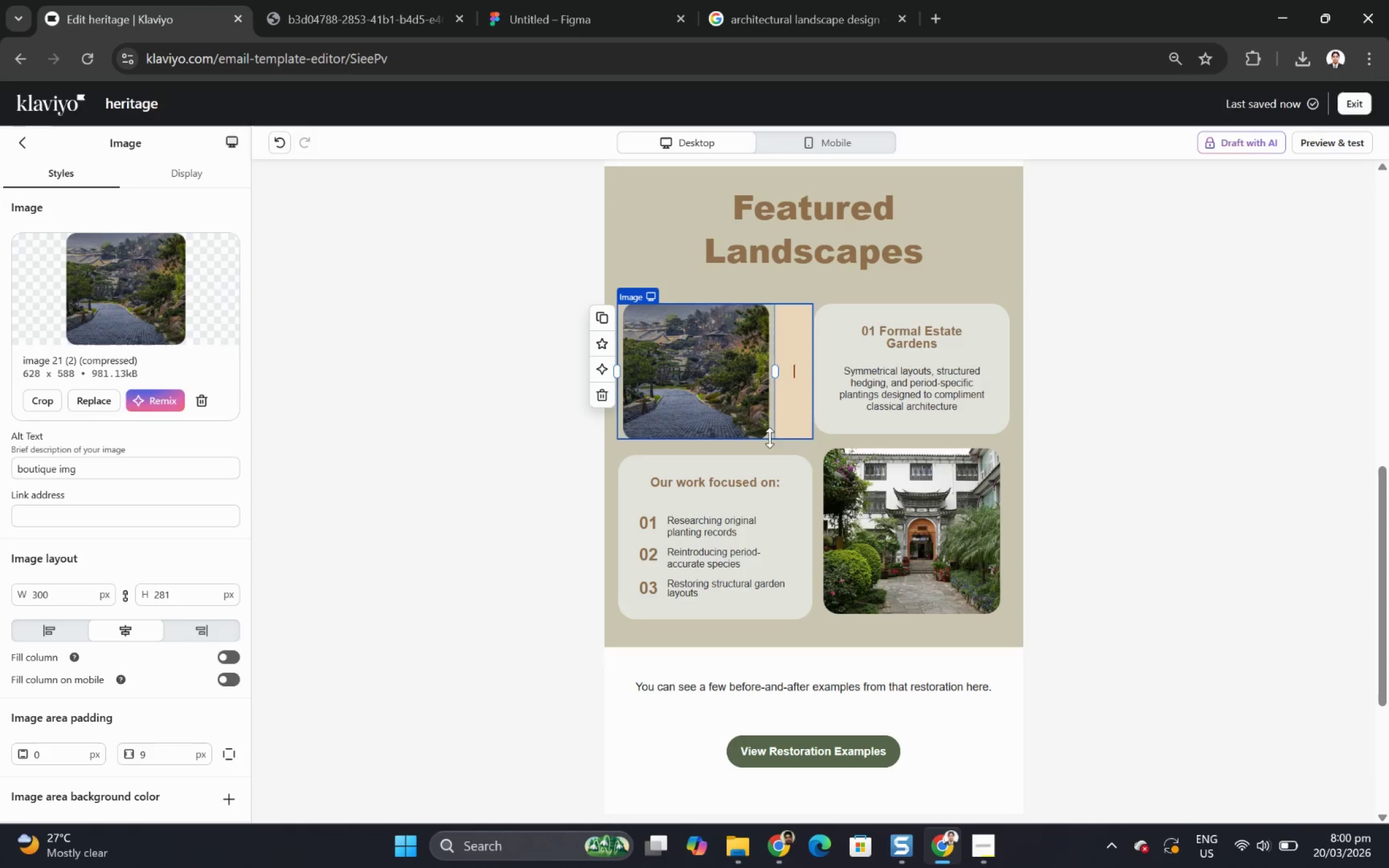 
left_click([862, 516])
 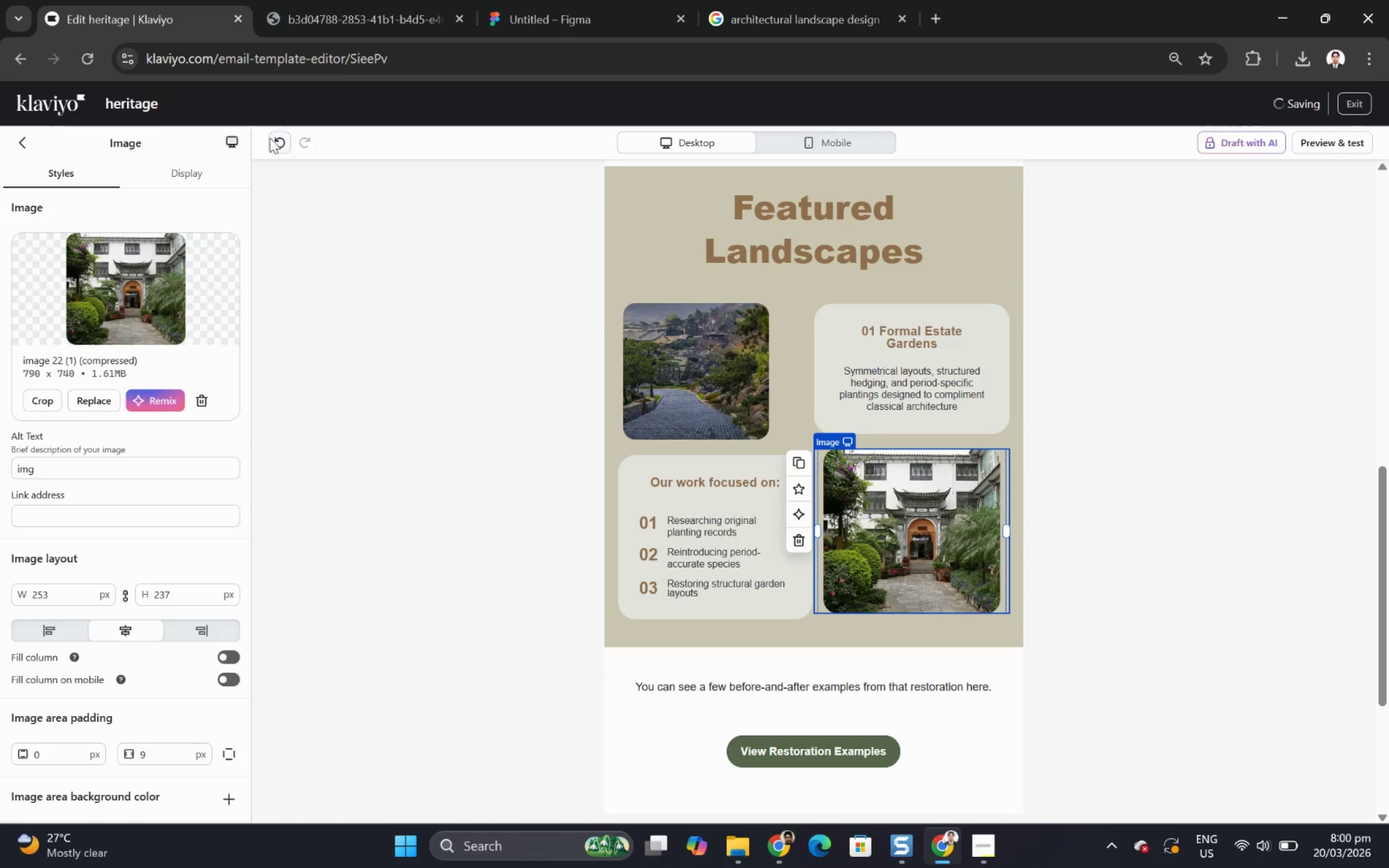 
left_click([282, 139])
 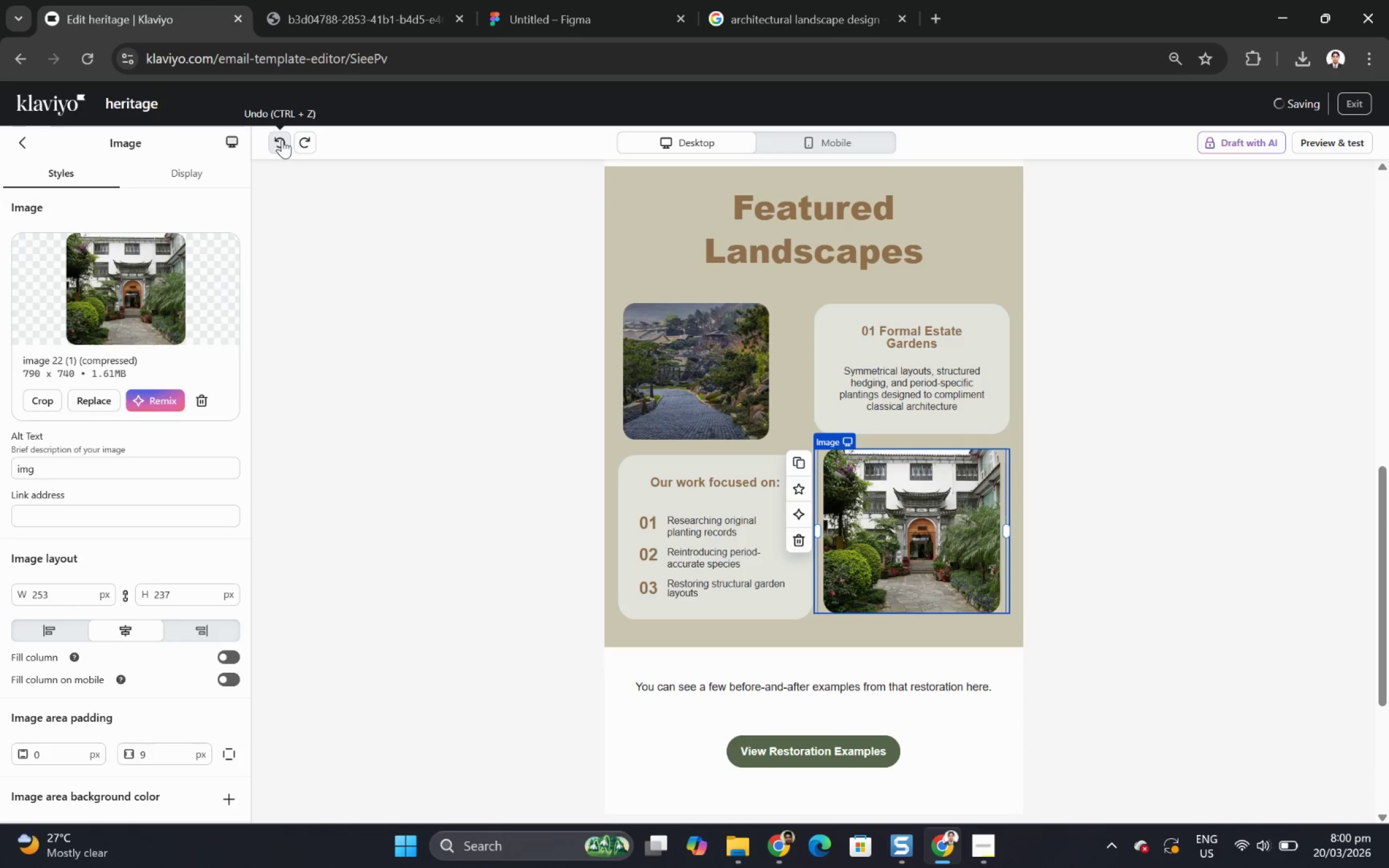 
left_click([282, 139])
 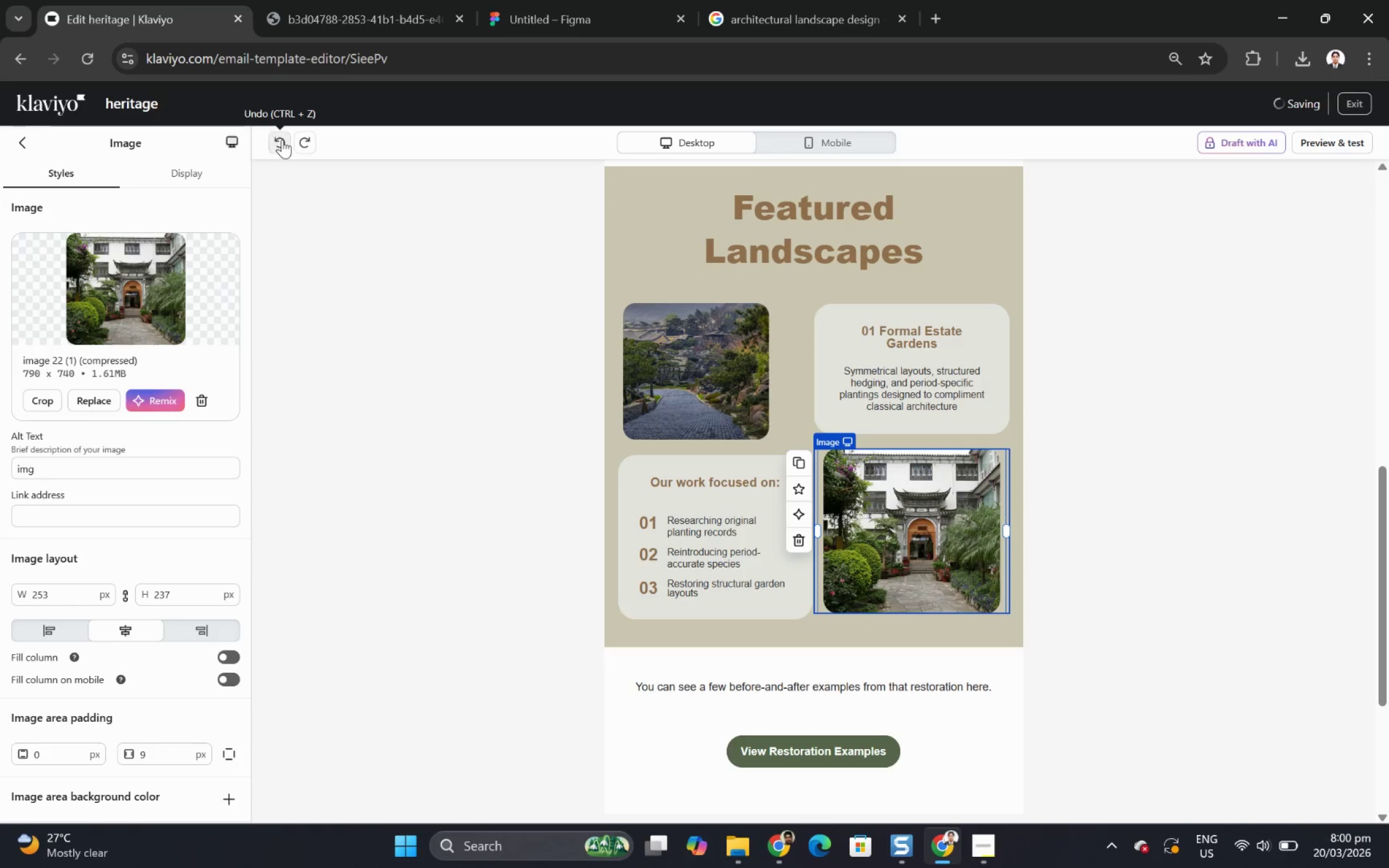 
left_click([282, 139])
 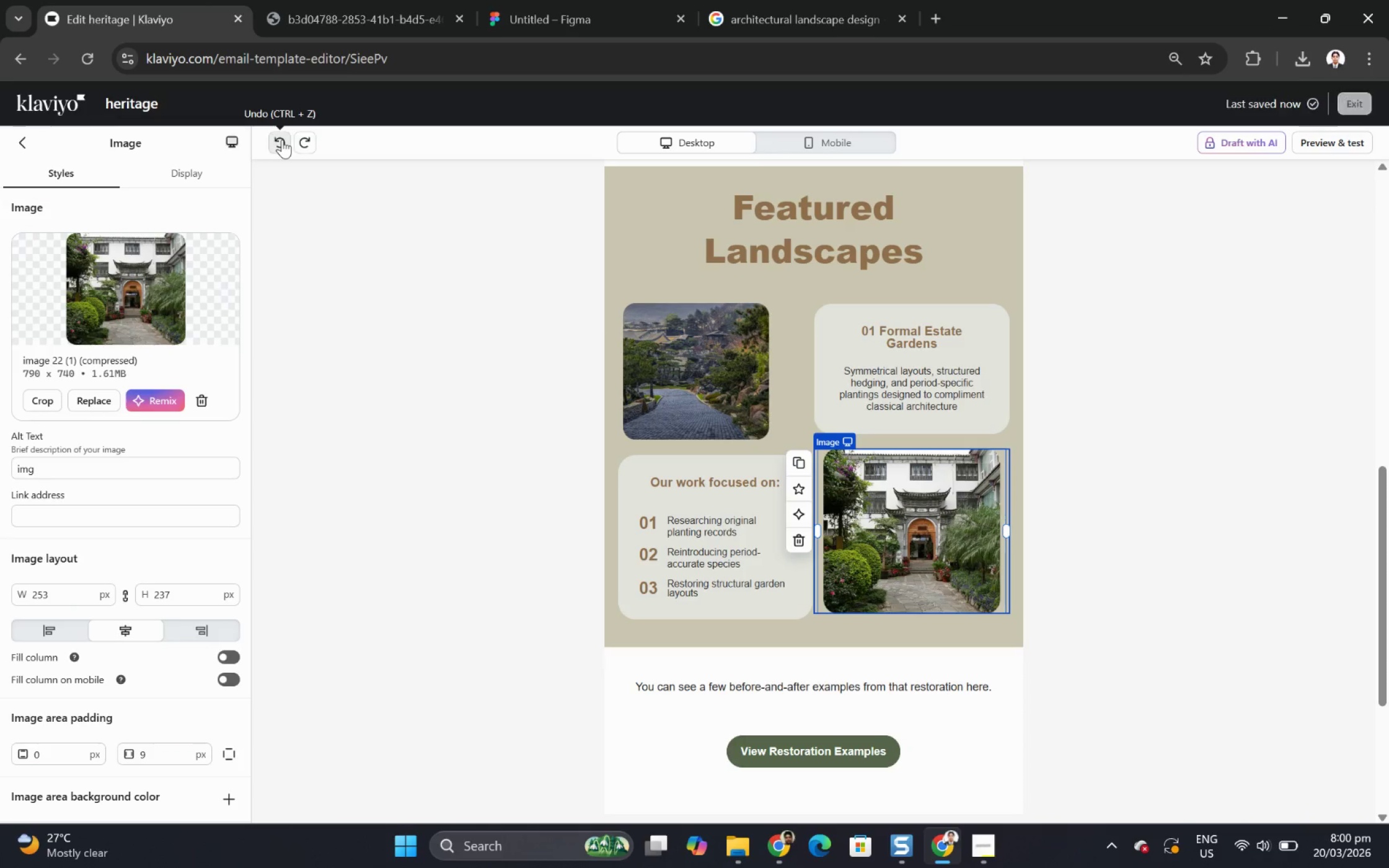 
left_click([282, 139])
 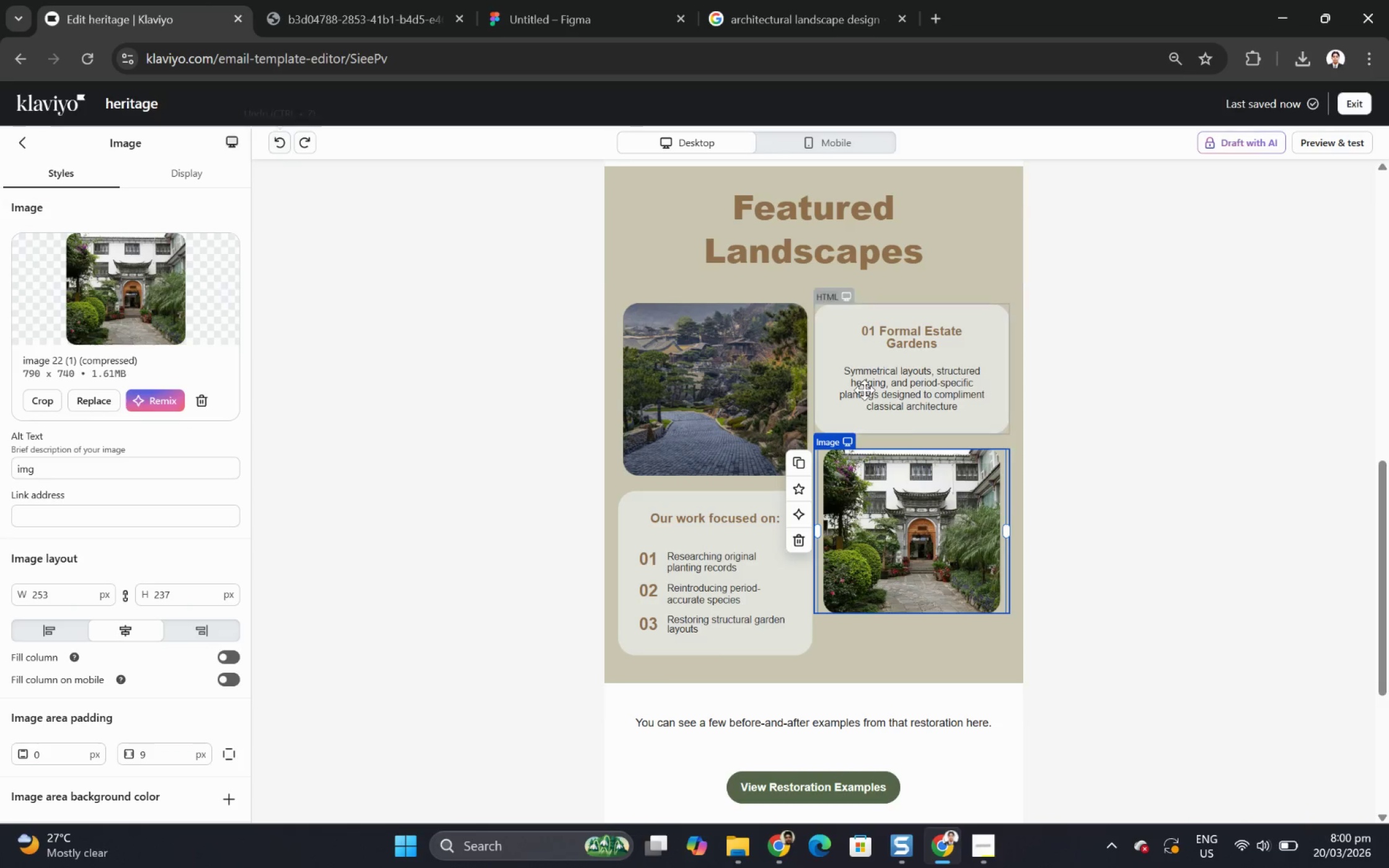 
left_click([1137, 480])
 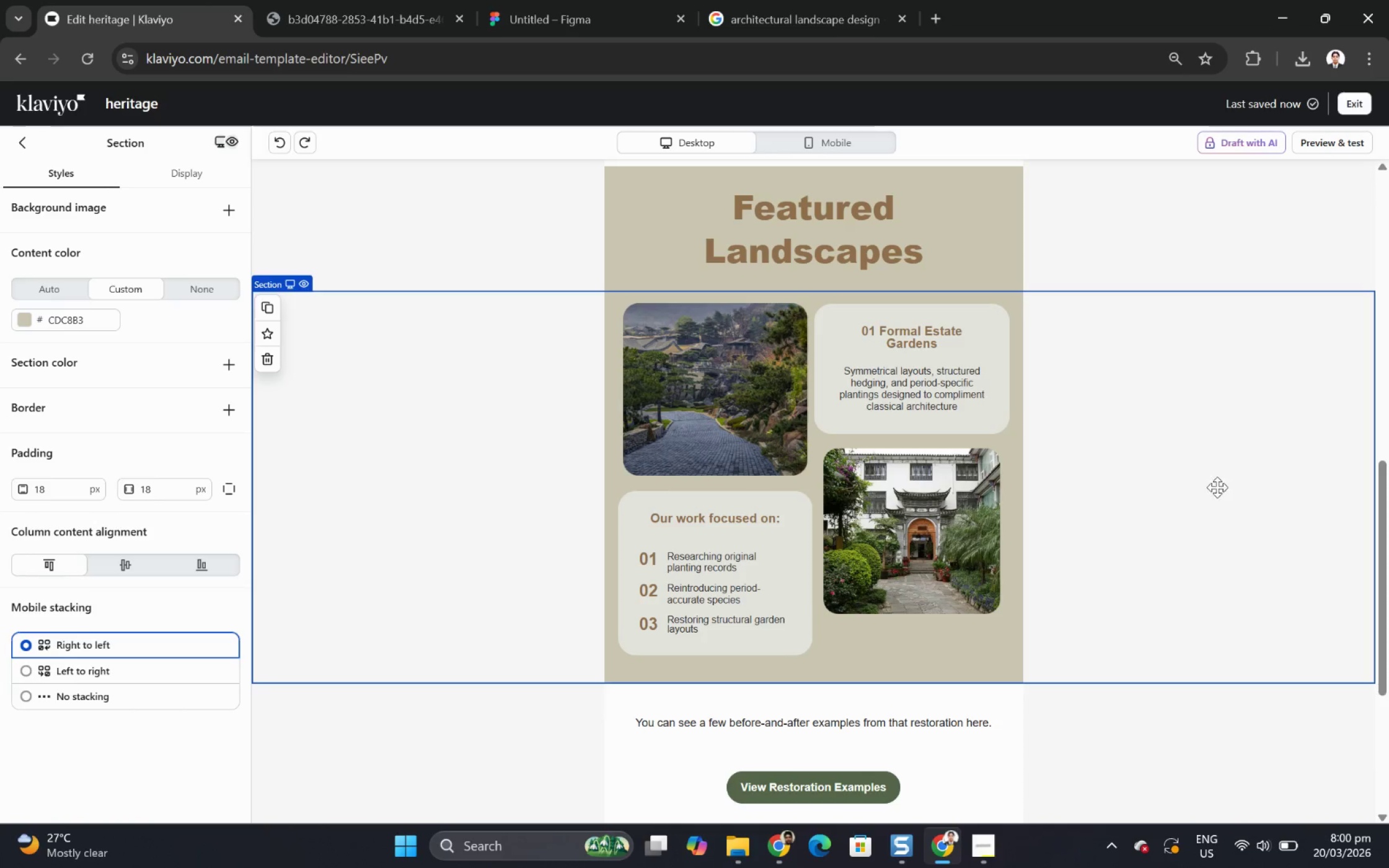 
wait(8.22)
 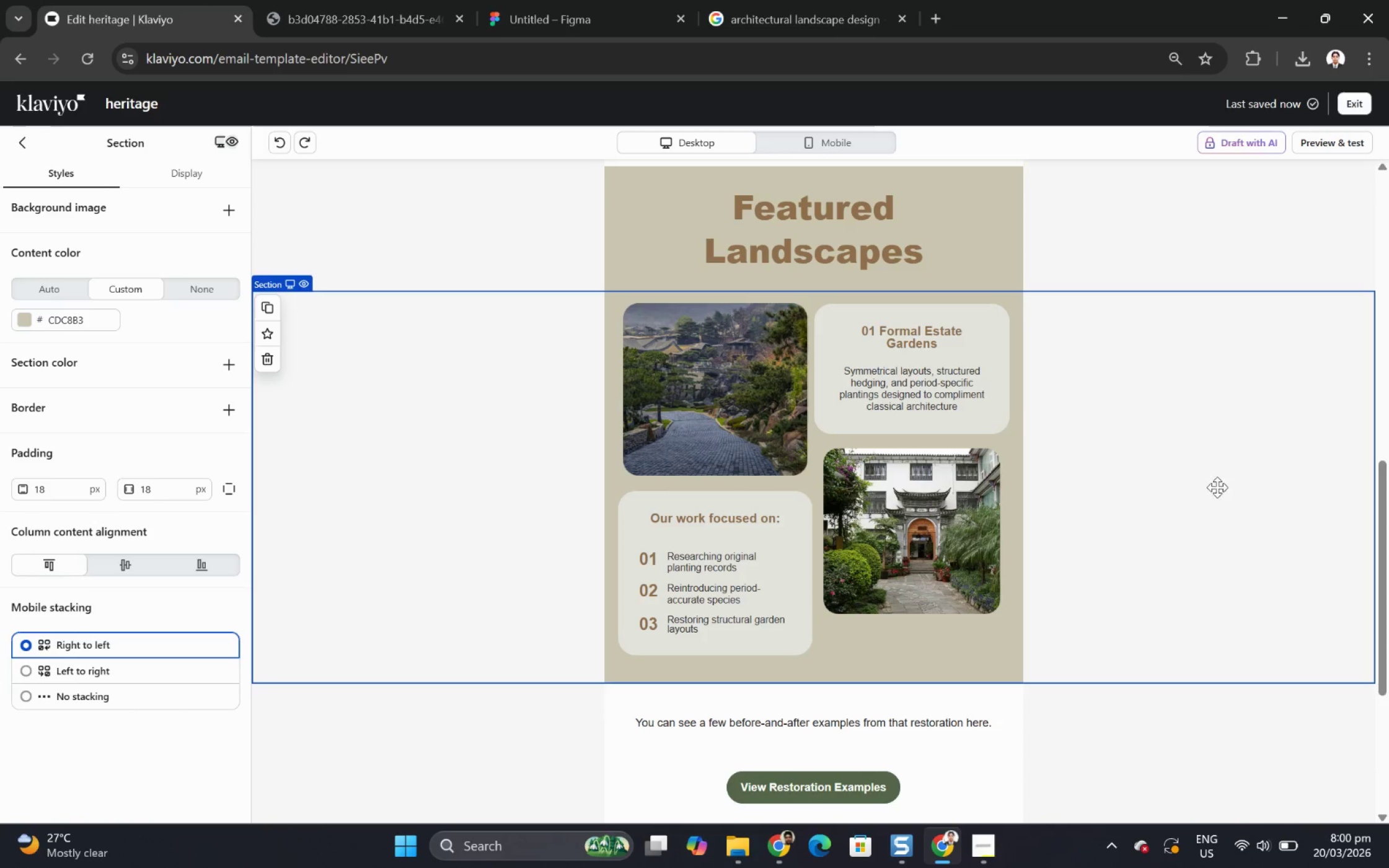 
scroll: coordinate [1046, 540], scroll_direction: up, amount: 1.0
 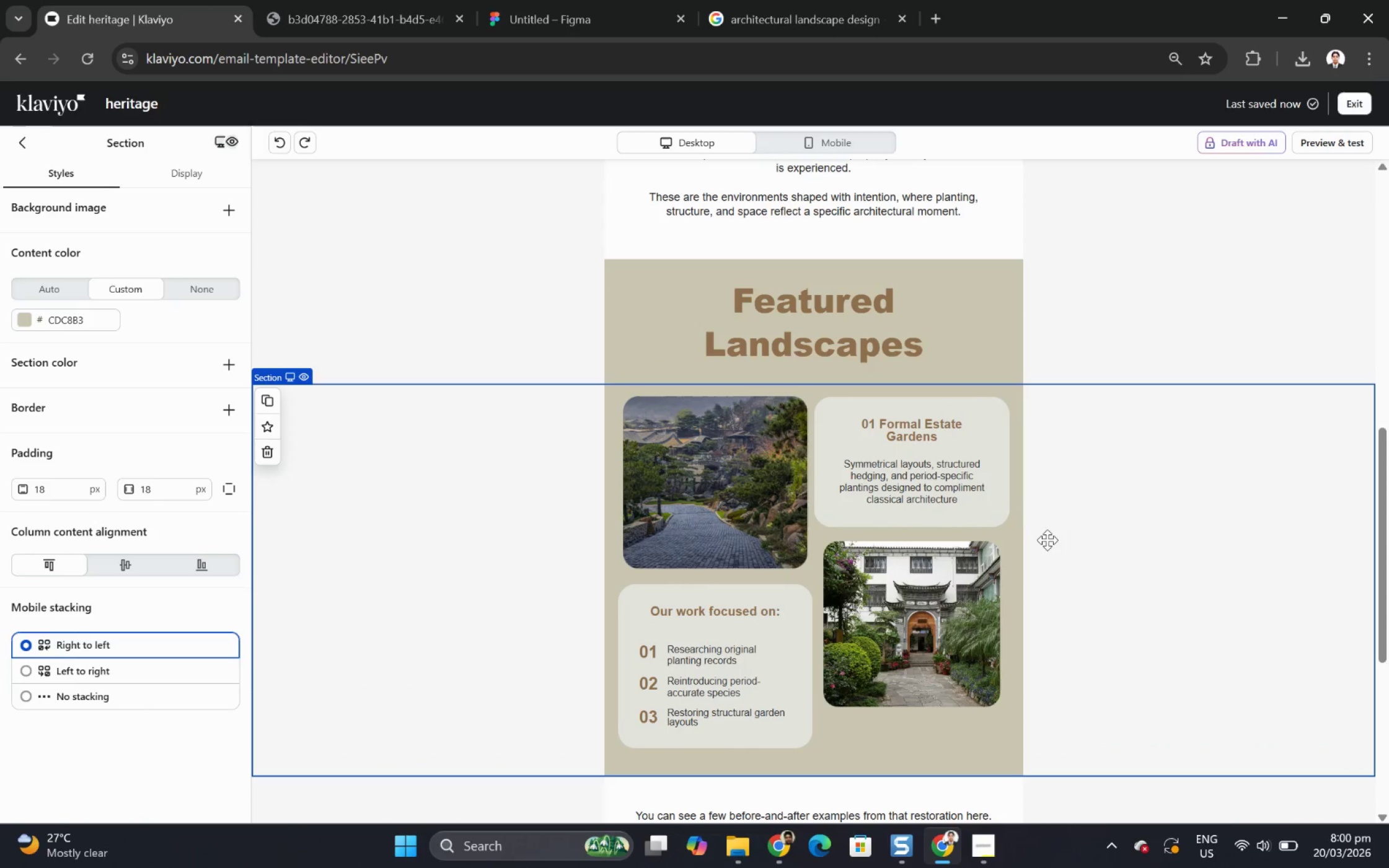 
mouse_move([906, 502])
 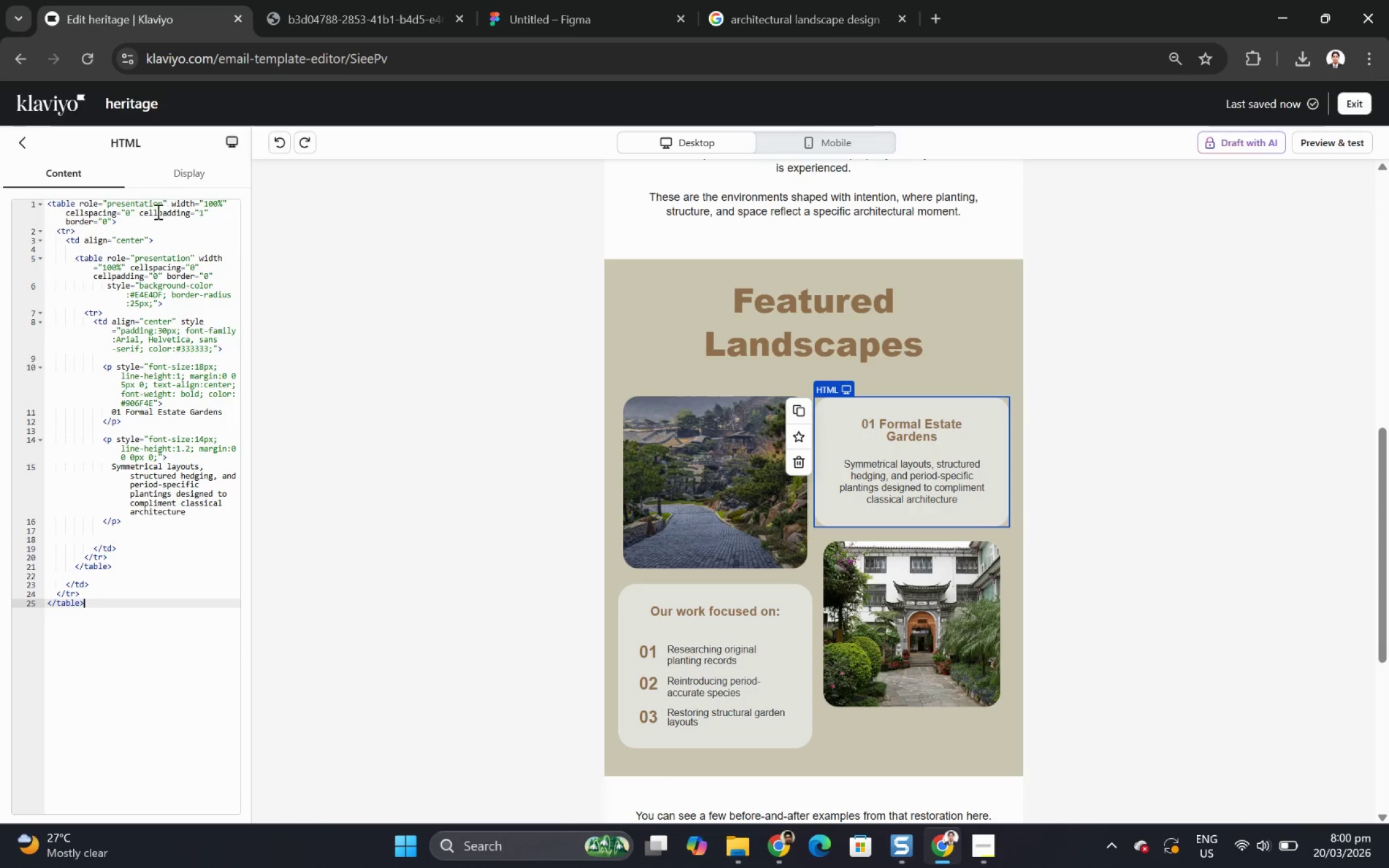 
left_click([131, 211])
 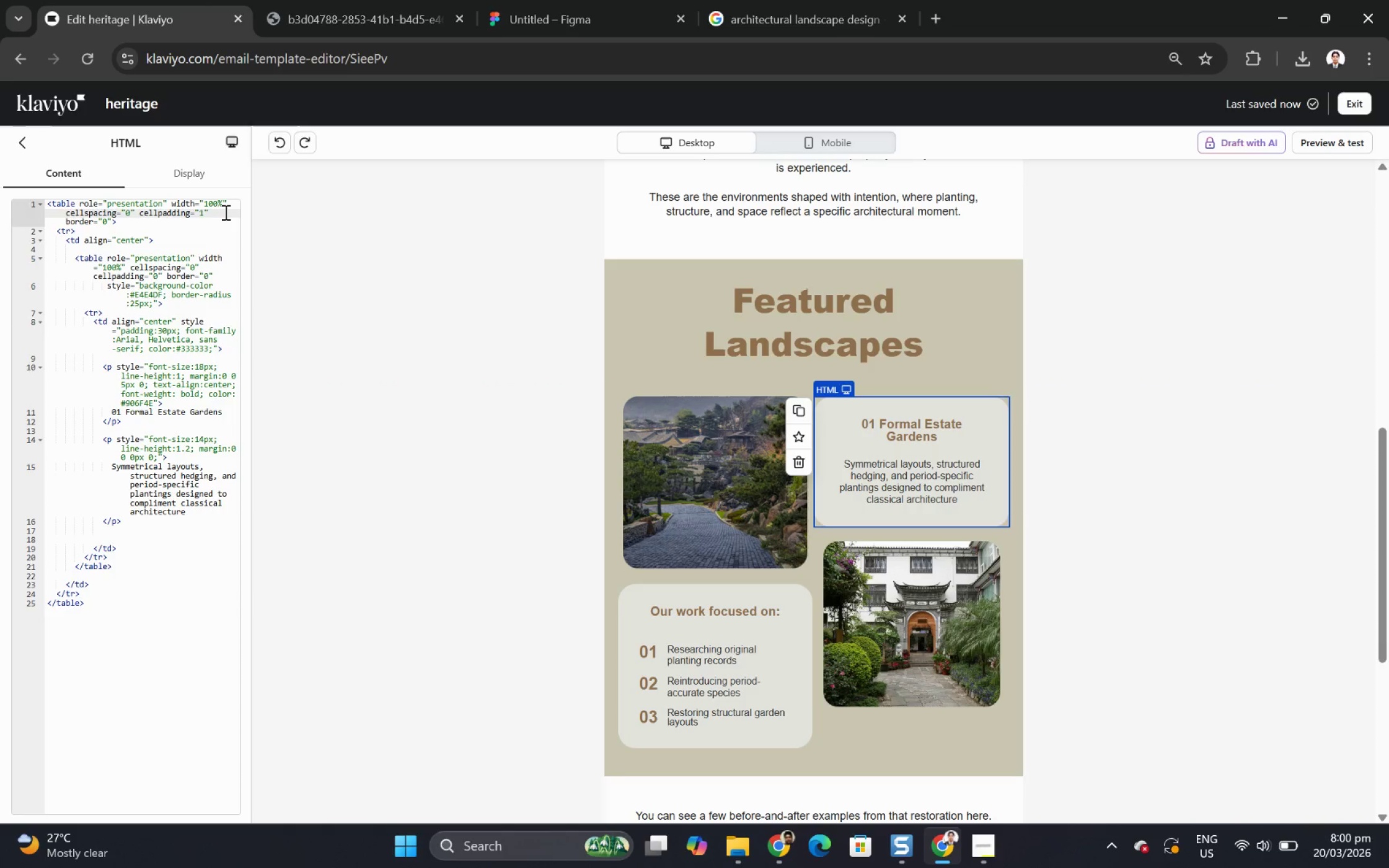 
key(Backspace)
type(5)
key(Backspace)
type(10)
 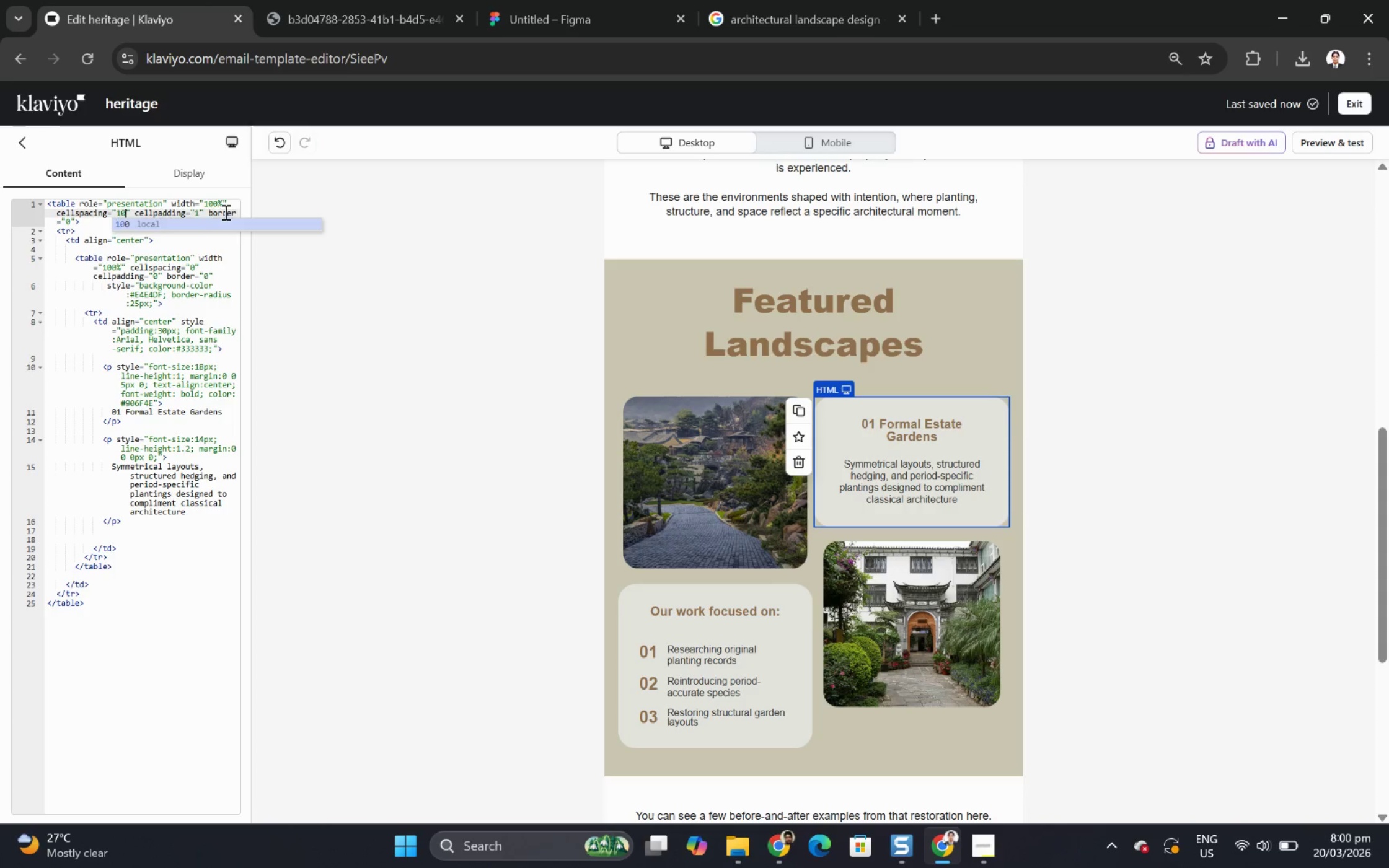 
key(Enter)
 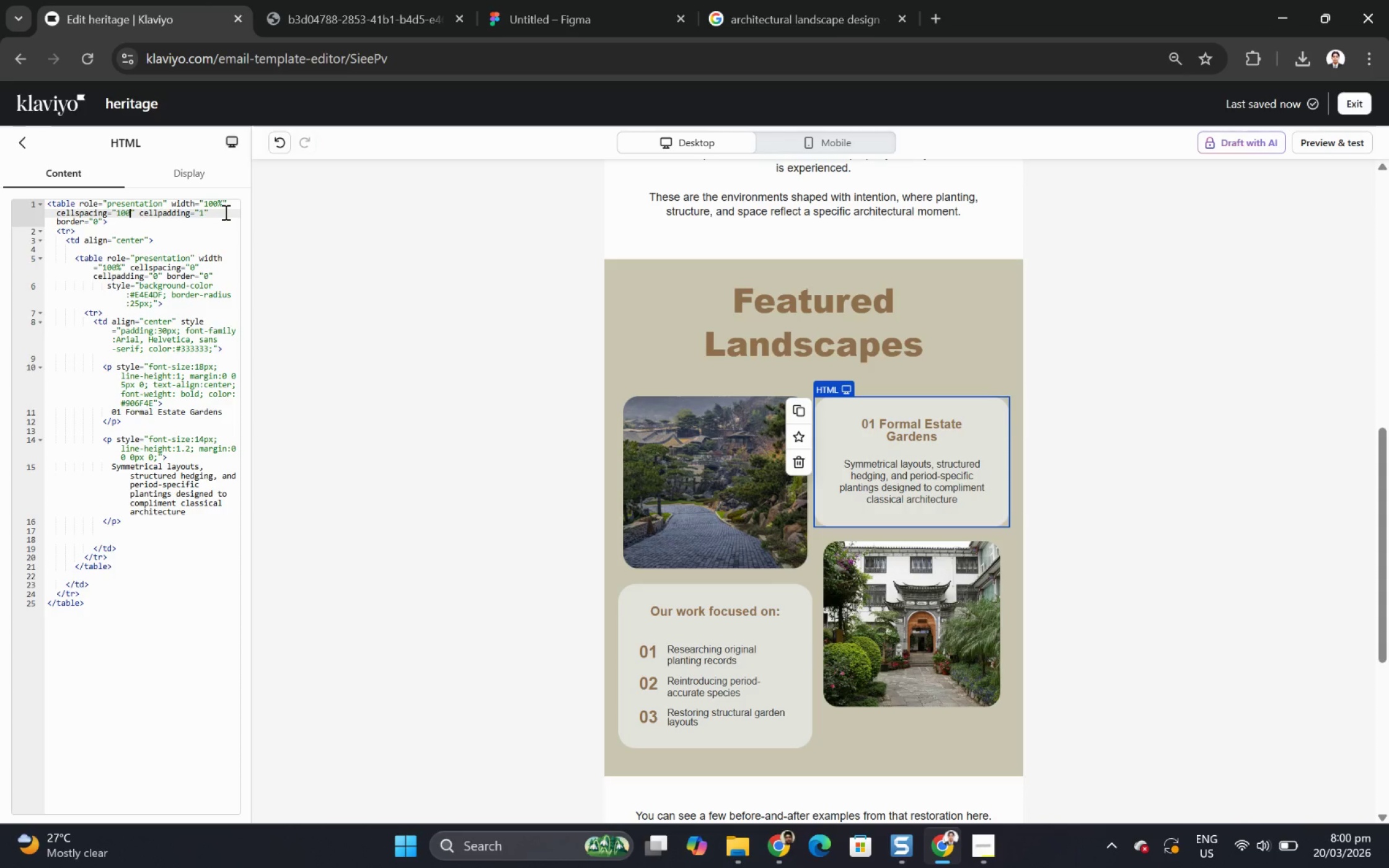 
key(Backspace)
 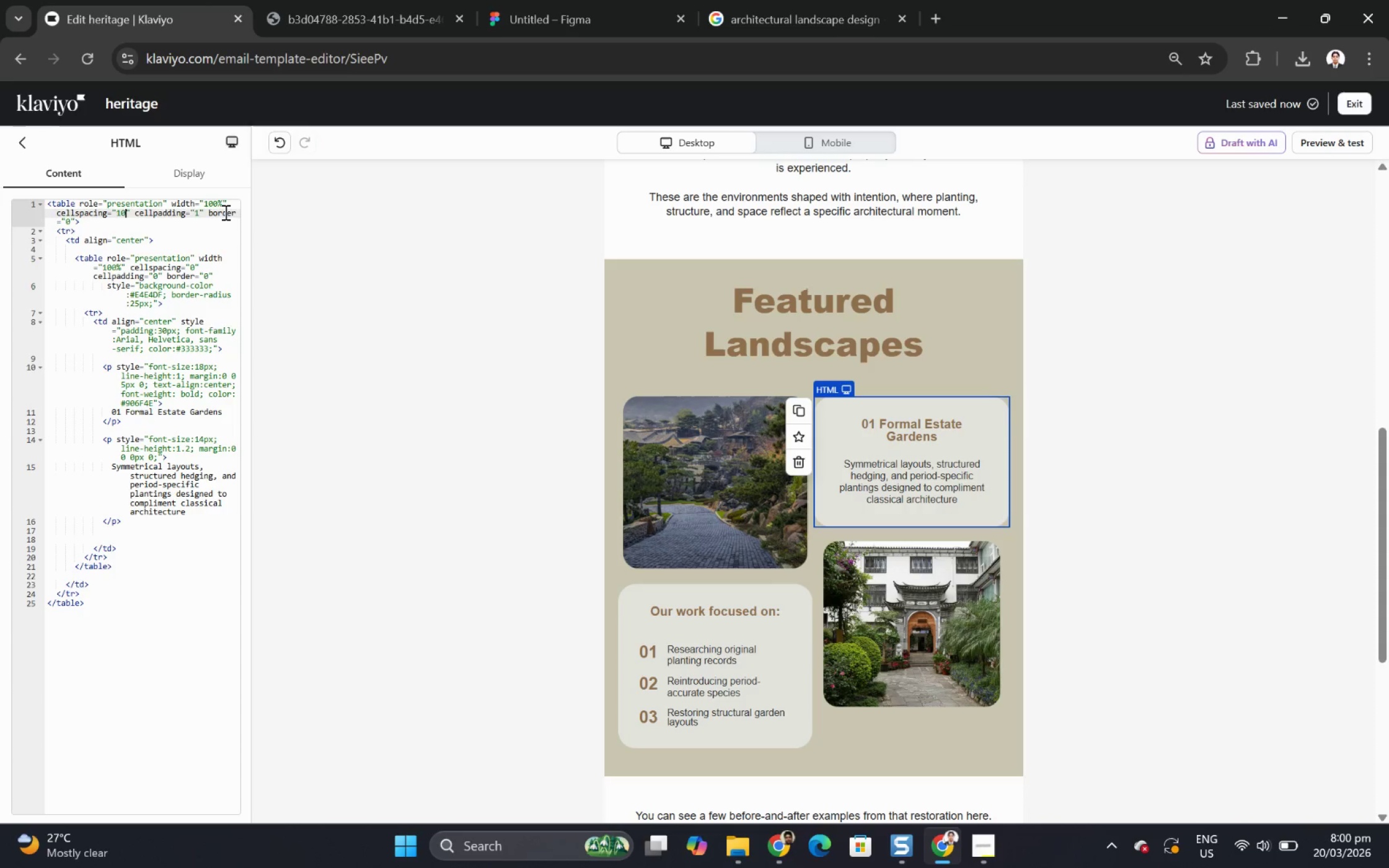 
key(Enter)
 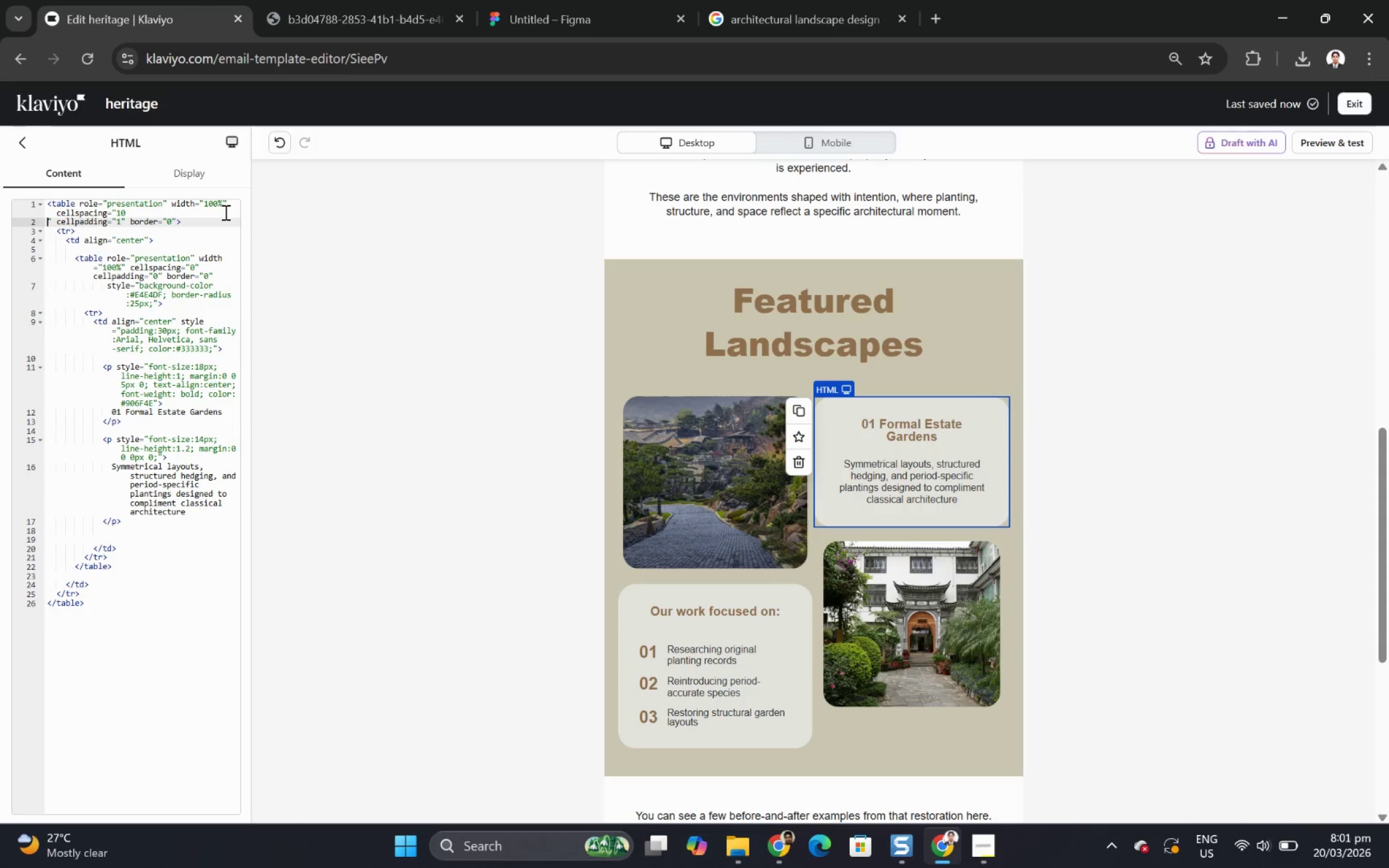 
key(Backspace)
 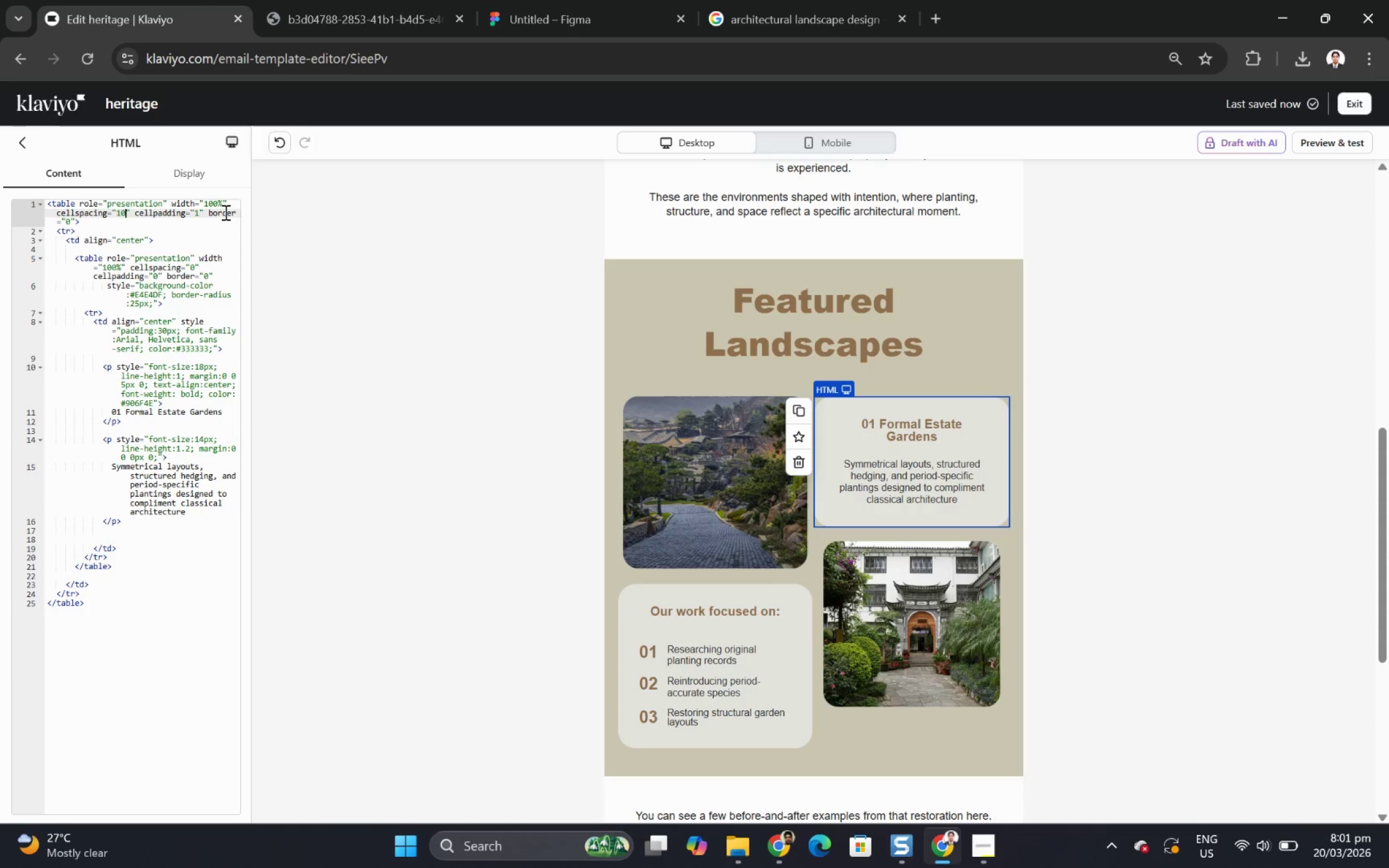 
left_click([205, 276])
 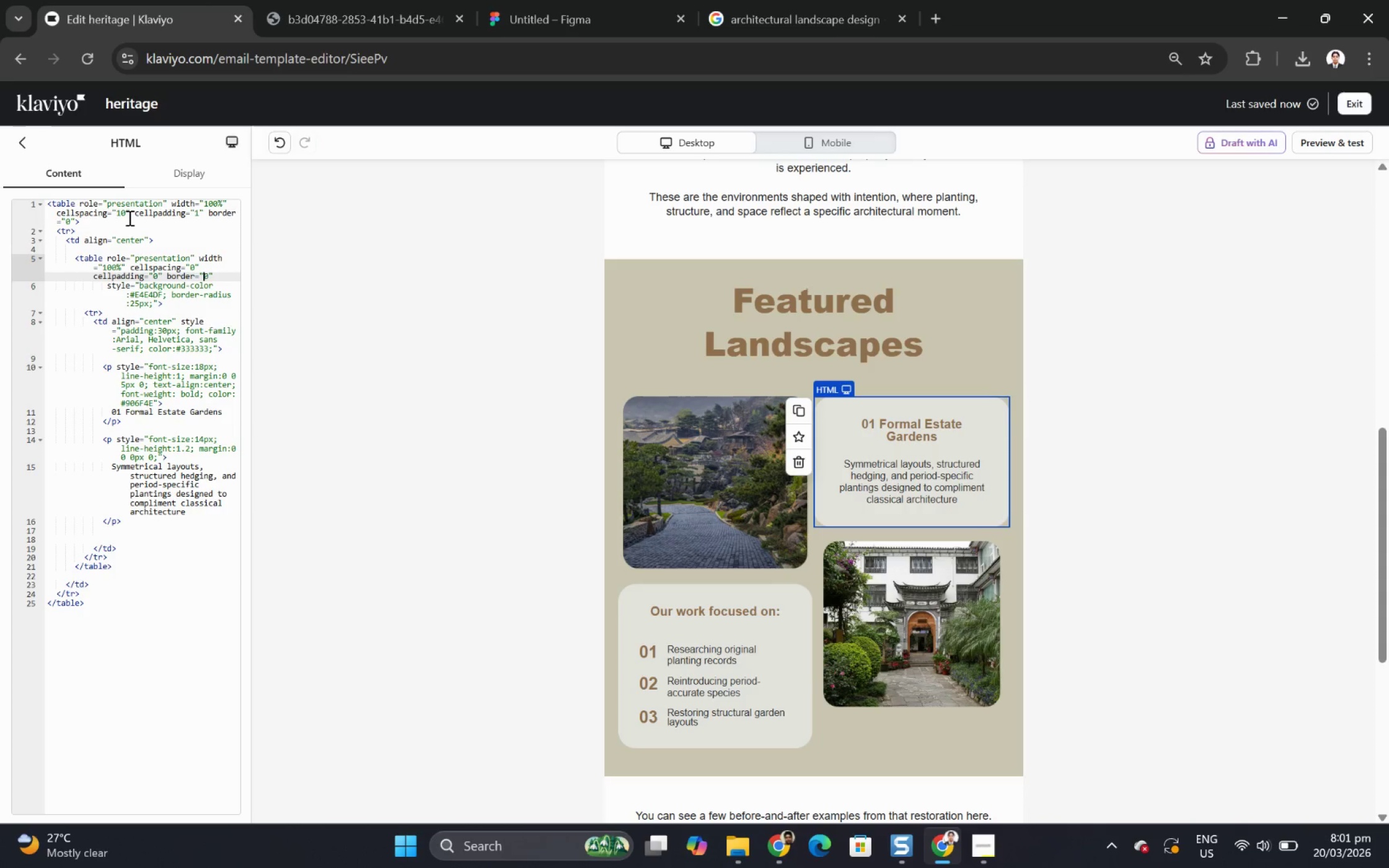 
left_click([126, 216])
 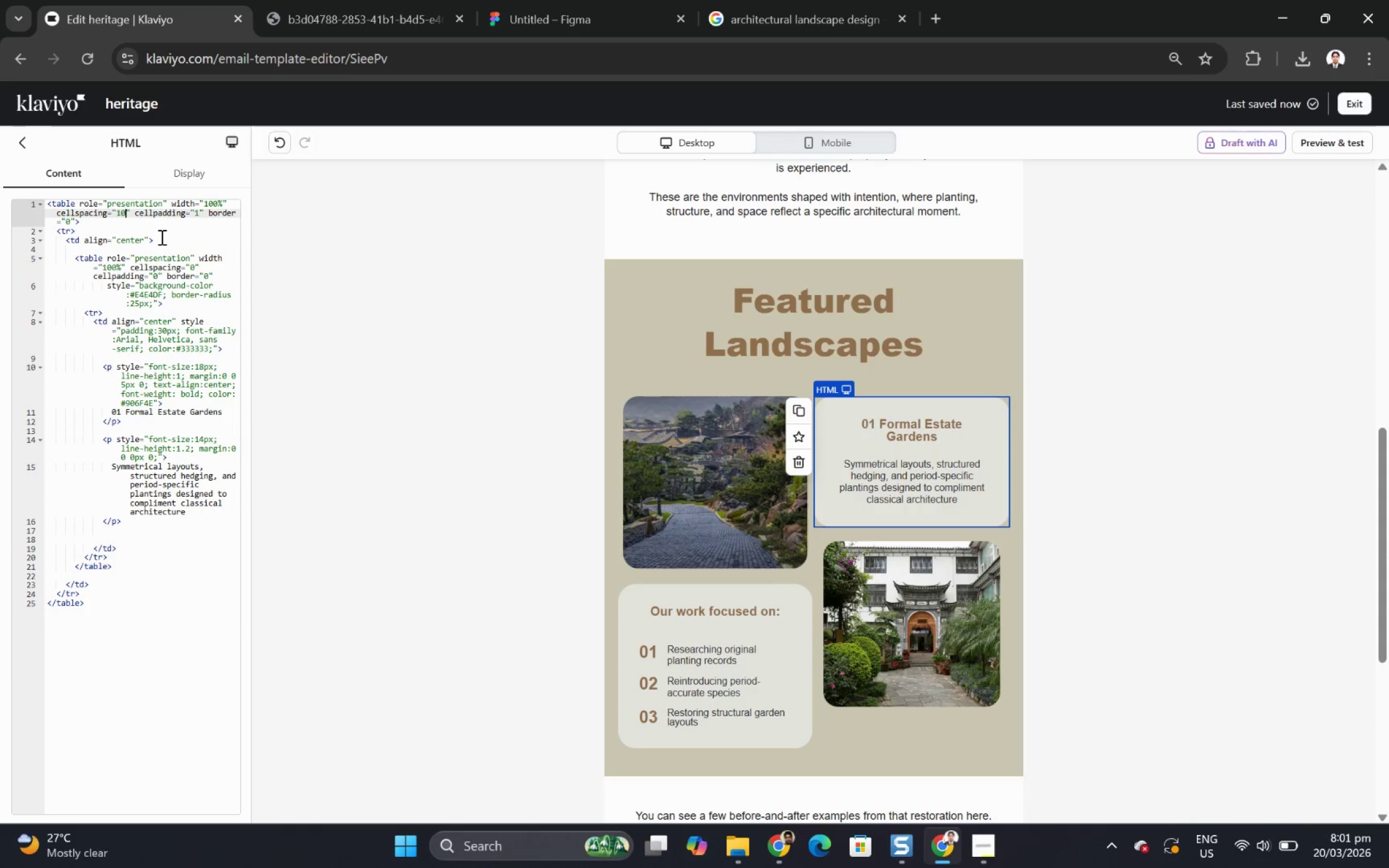 
key(ArrowLeft)
 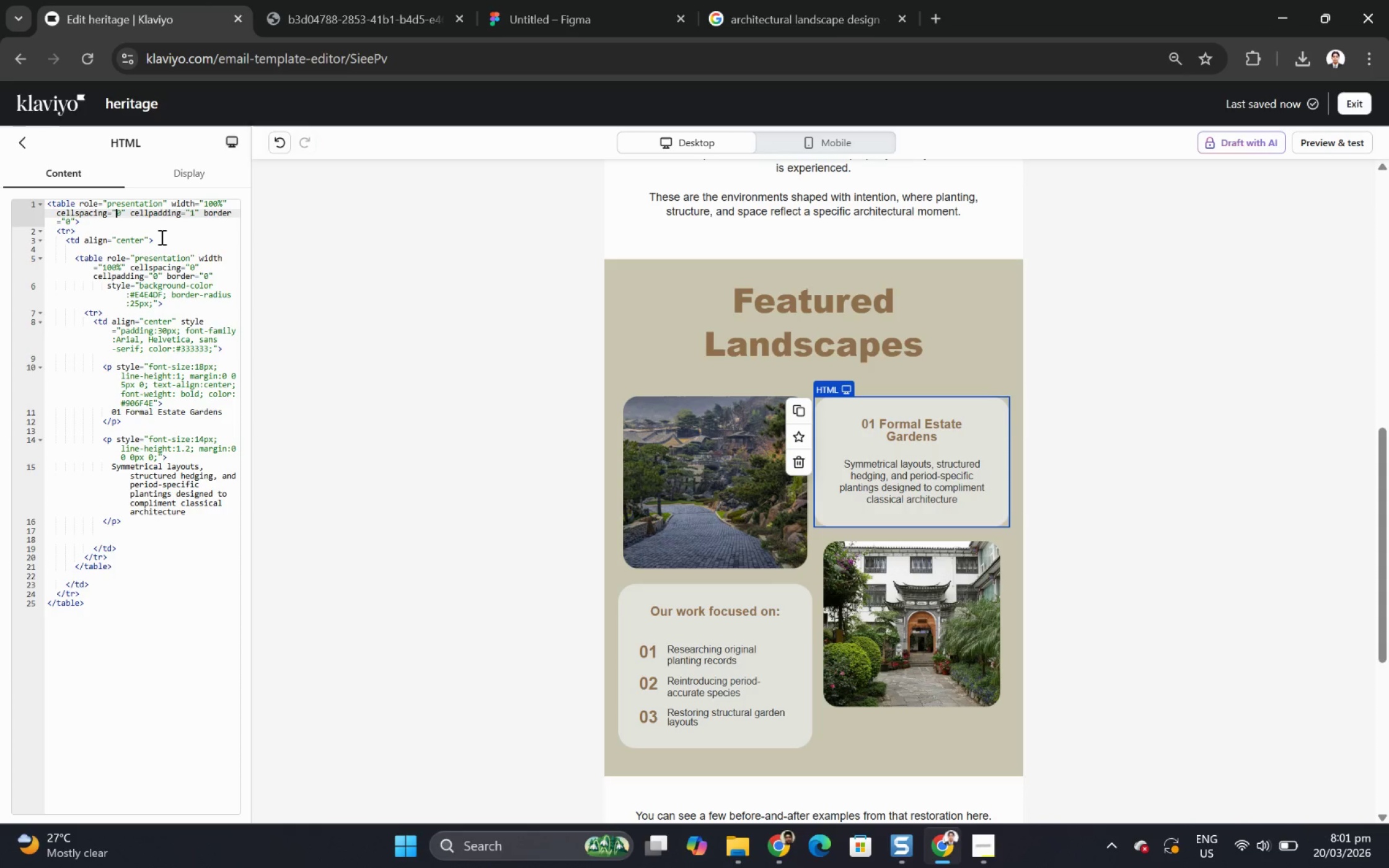 
key(Backspace)
 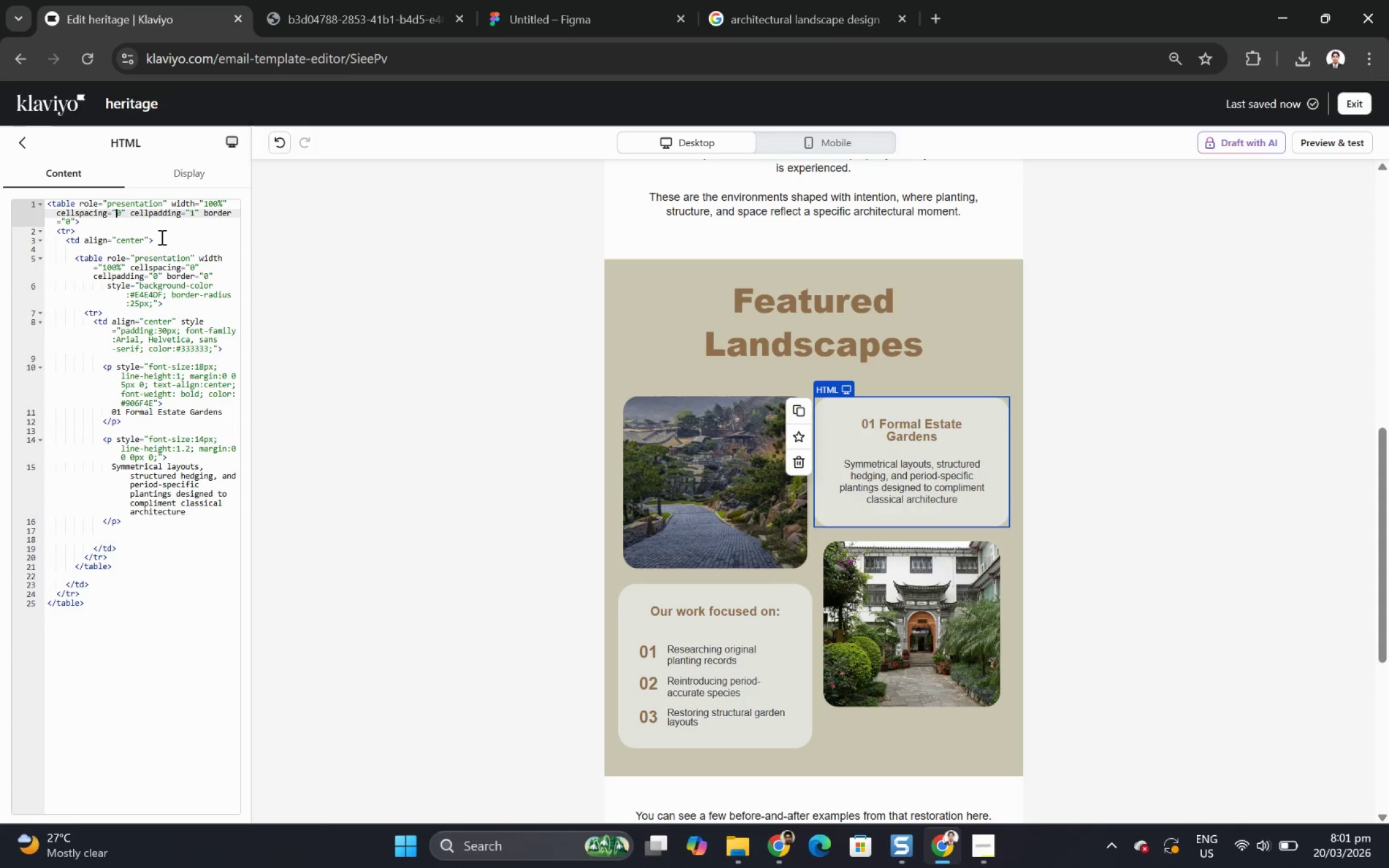 
left_click([100, 226])
 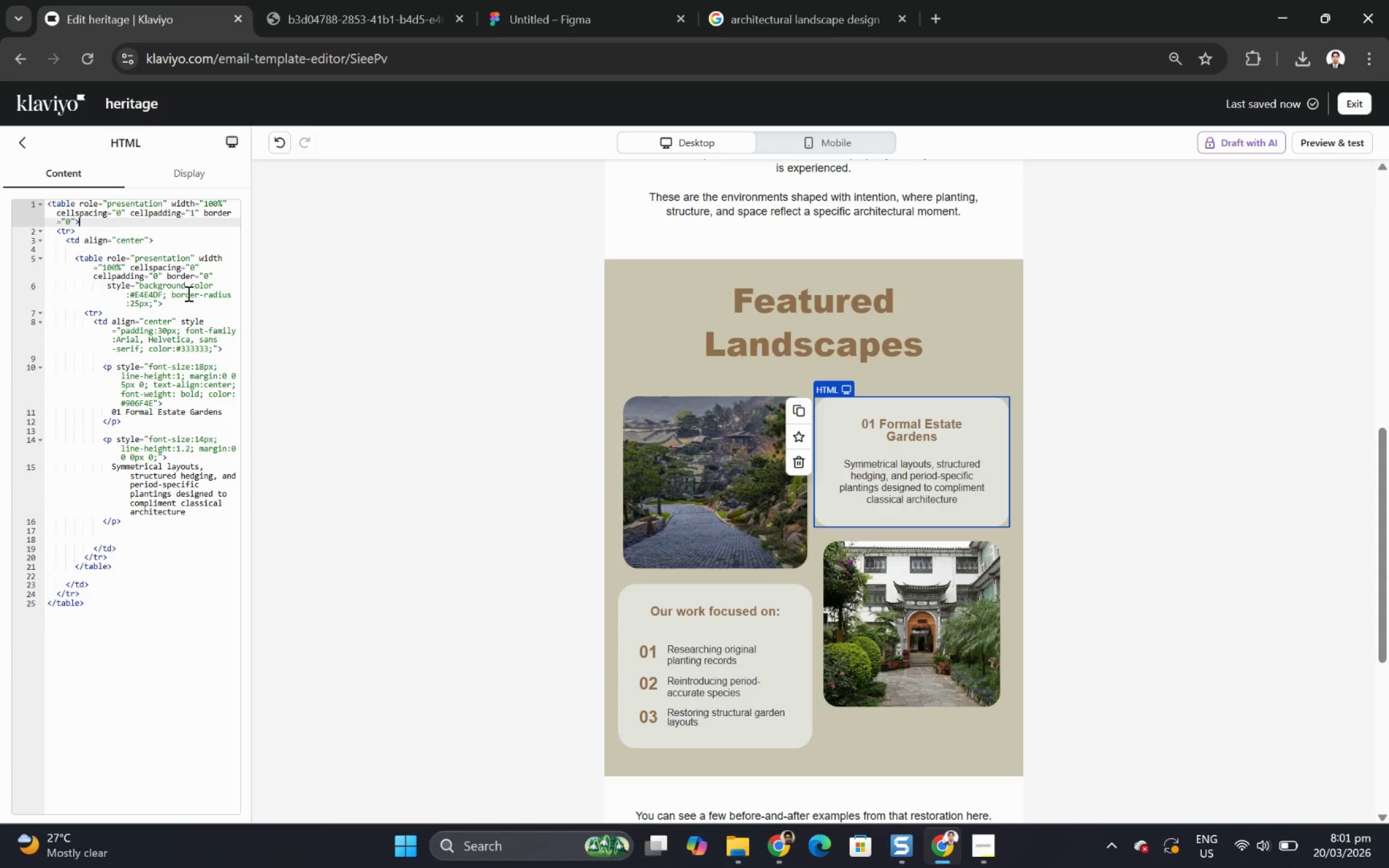 
wait(13.95)
 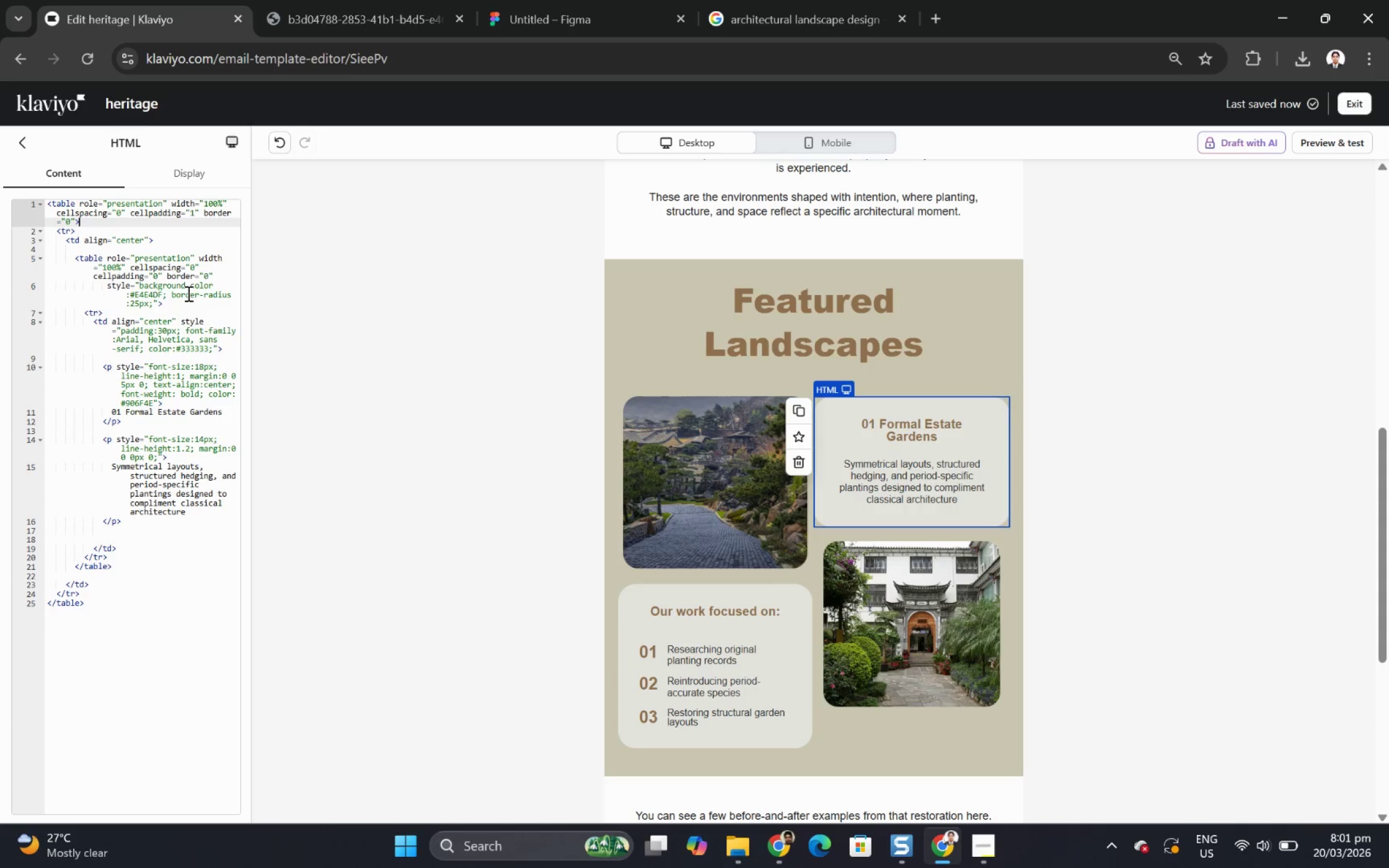 
left_click([197, 270])
 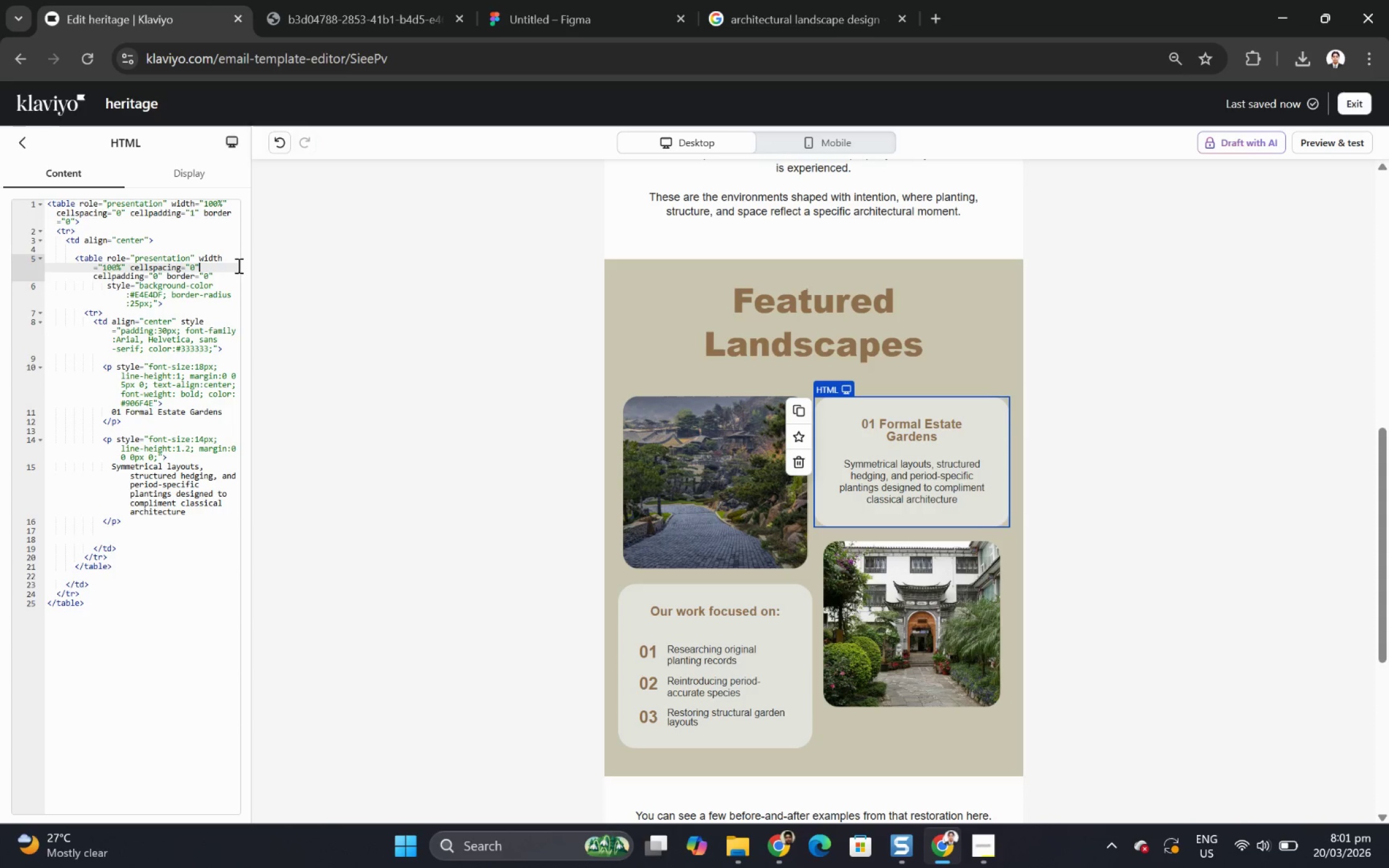 
key(ArrowLeft)
 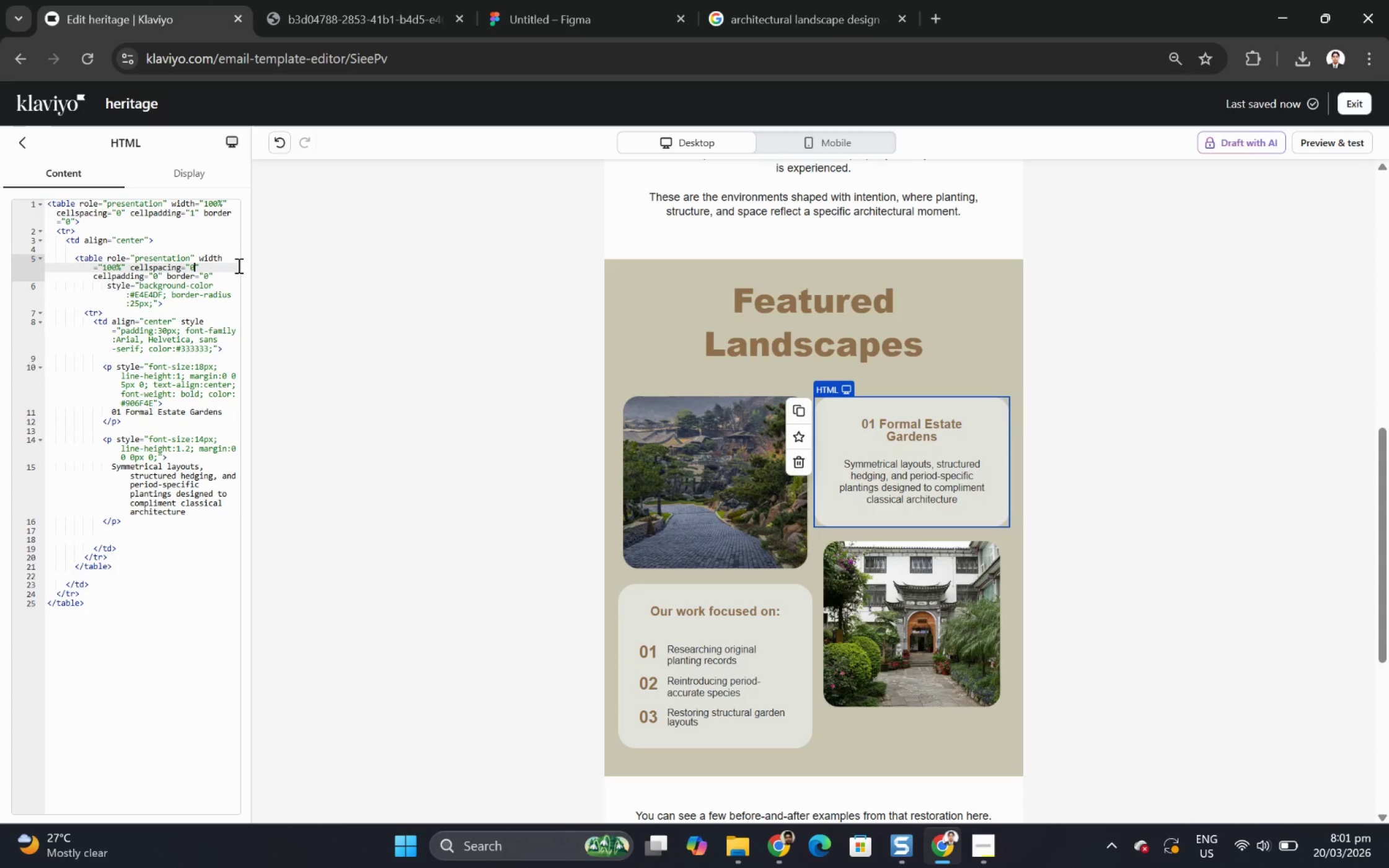 
key(ArrowLeft)
 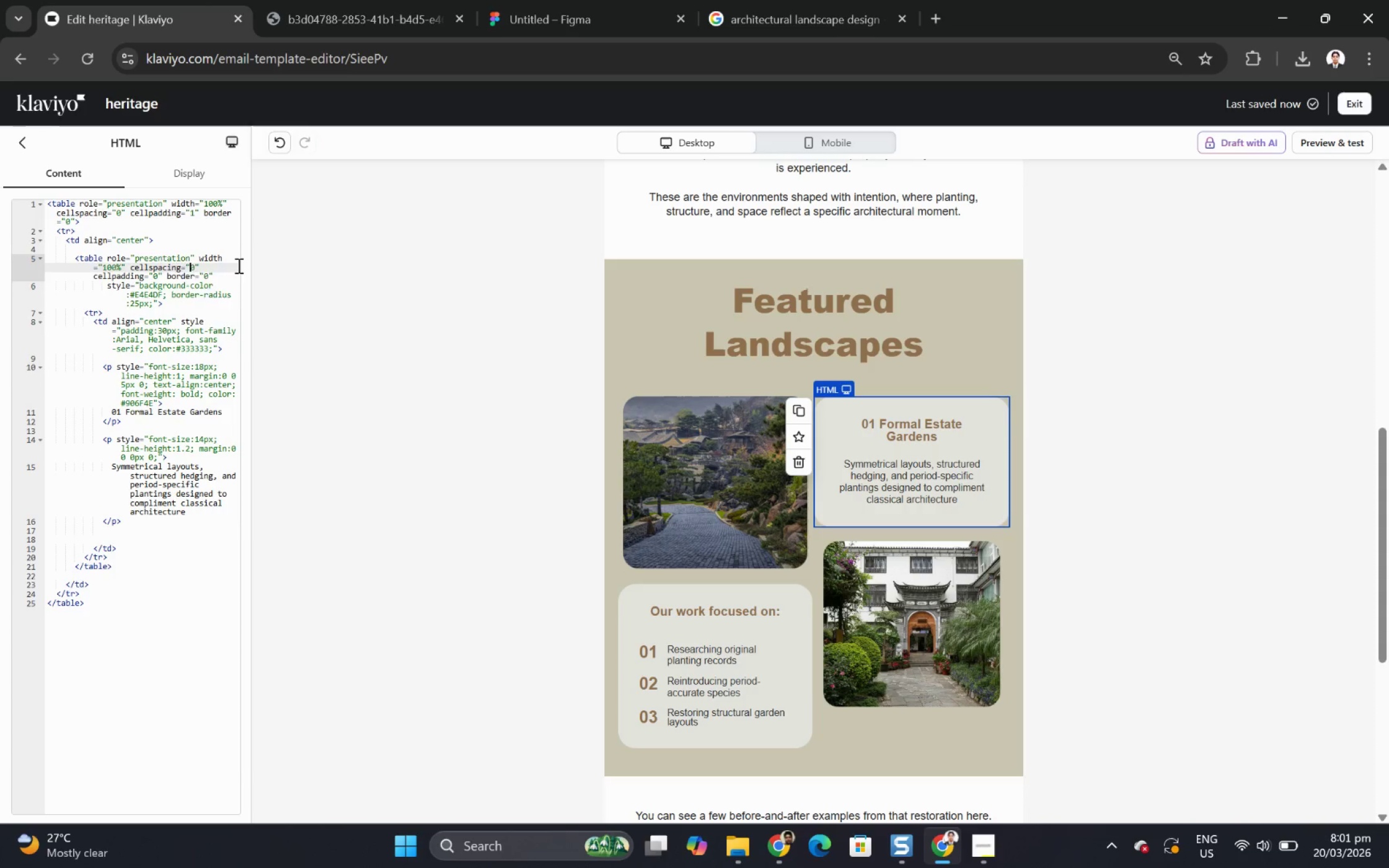 
key(5)
 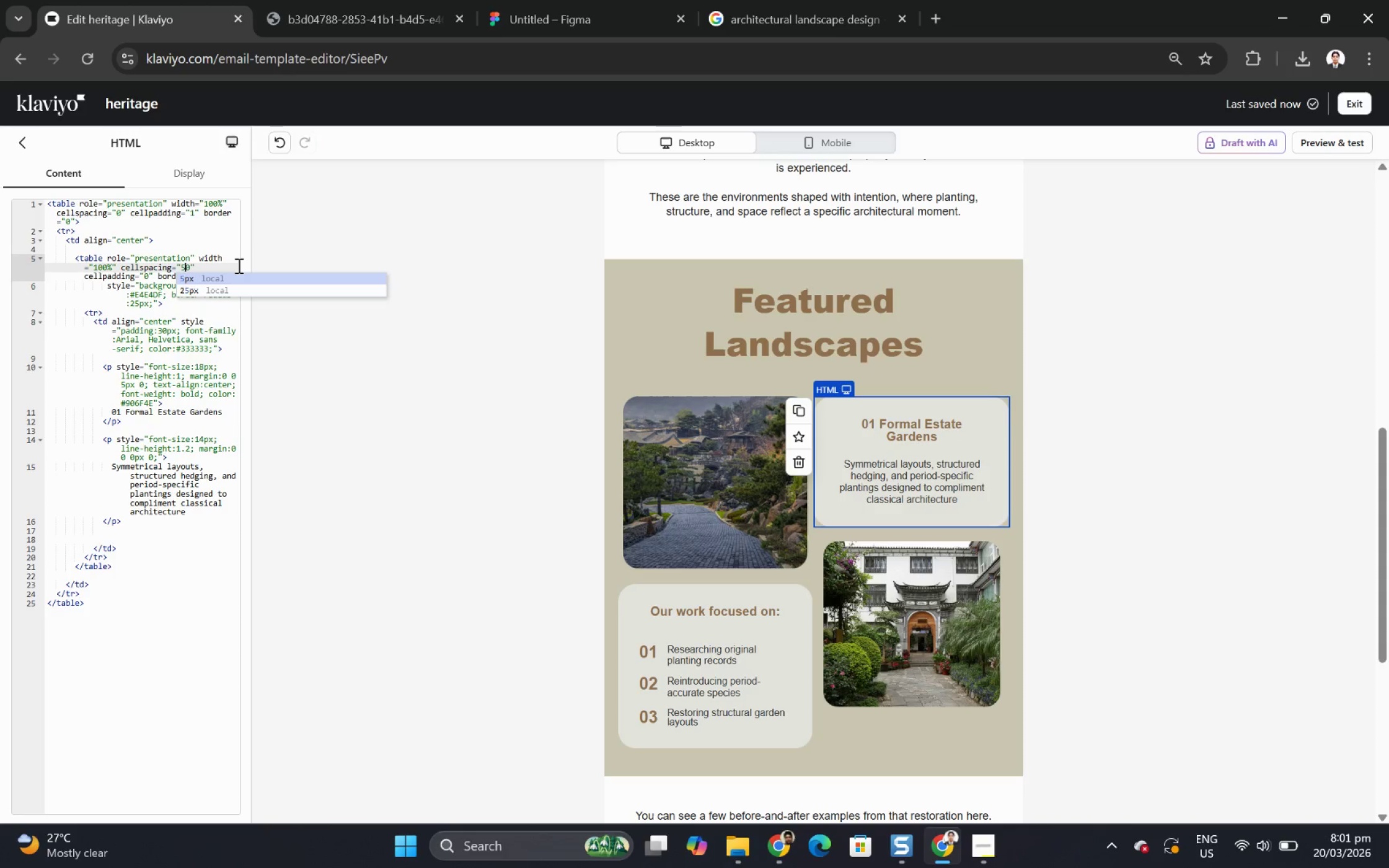 
key(ArrowRight)
 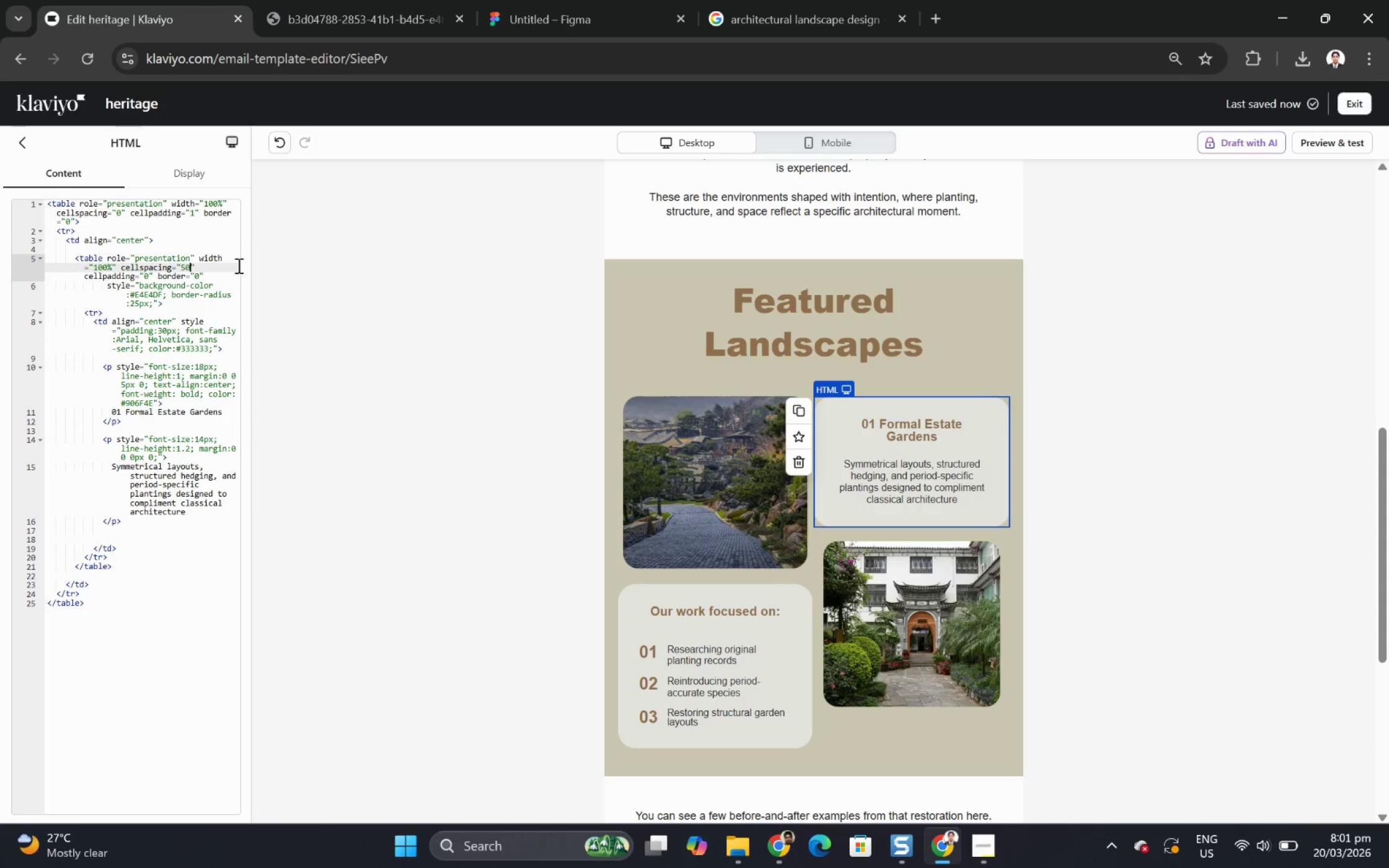 
key(ArrowLeft)
 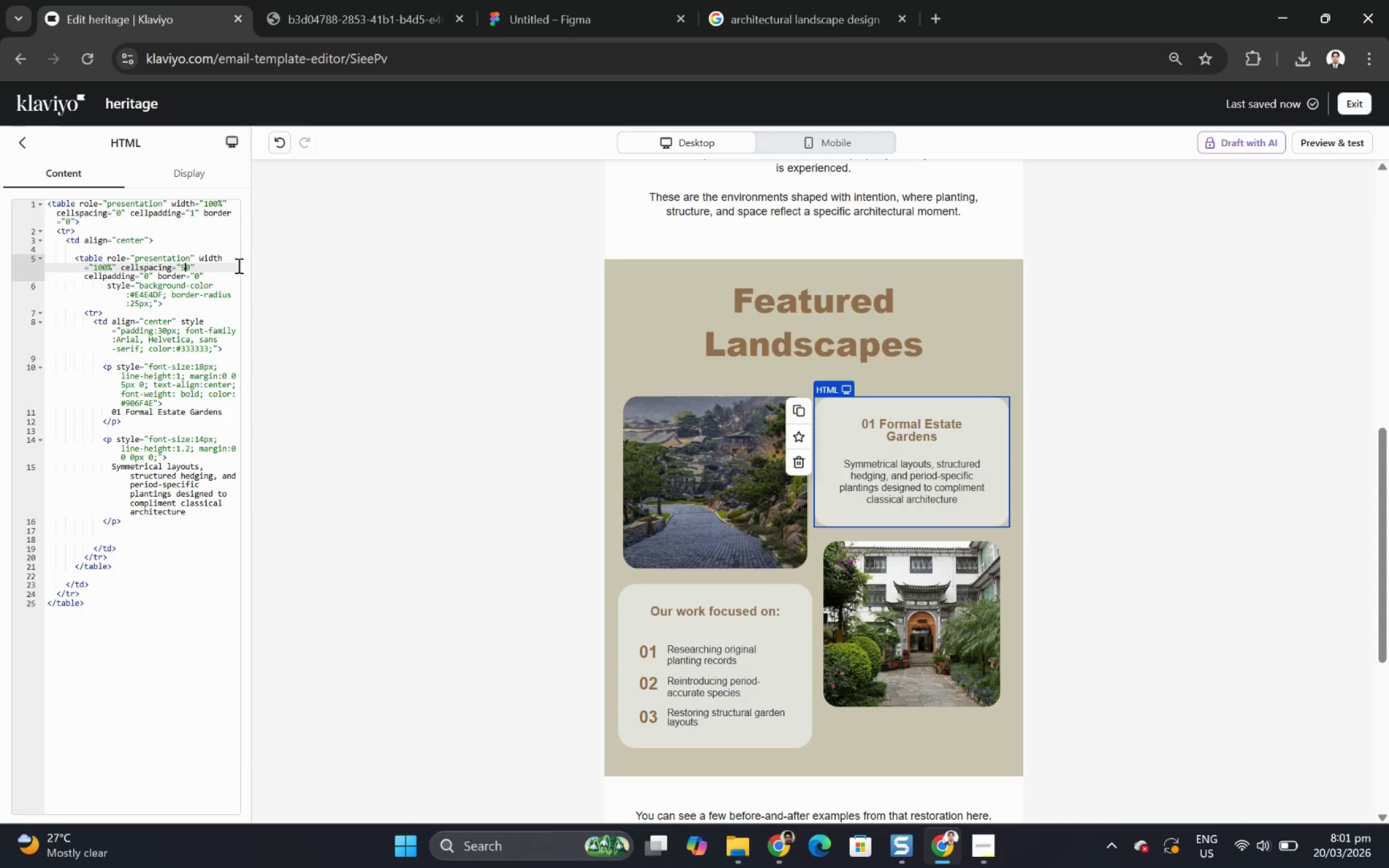 
key(Backspace)
 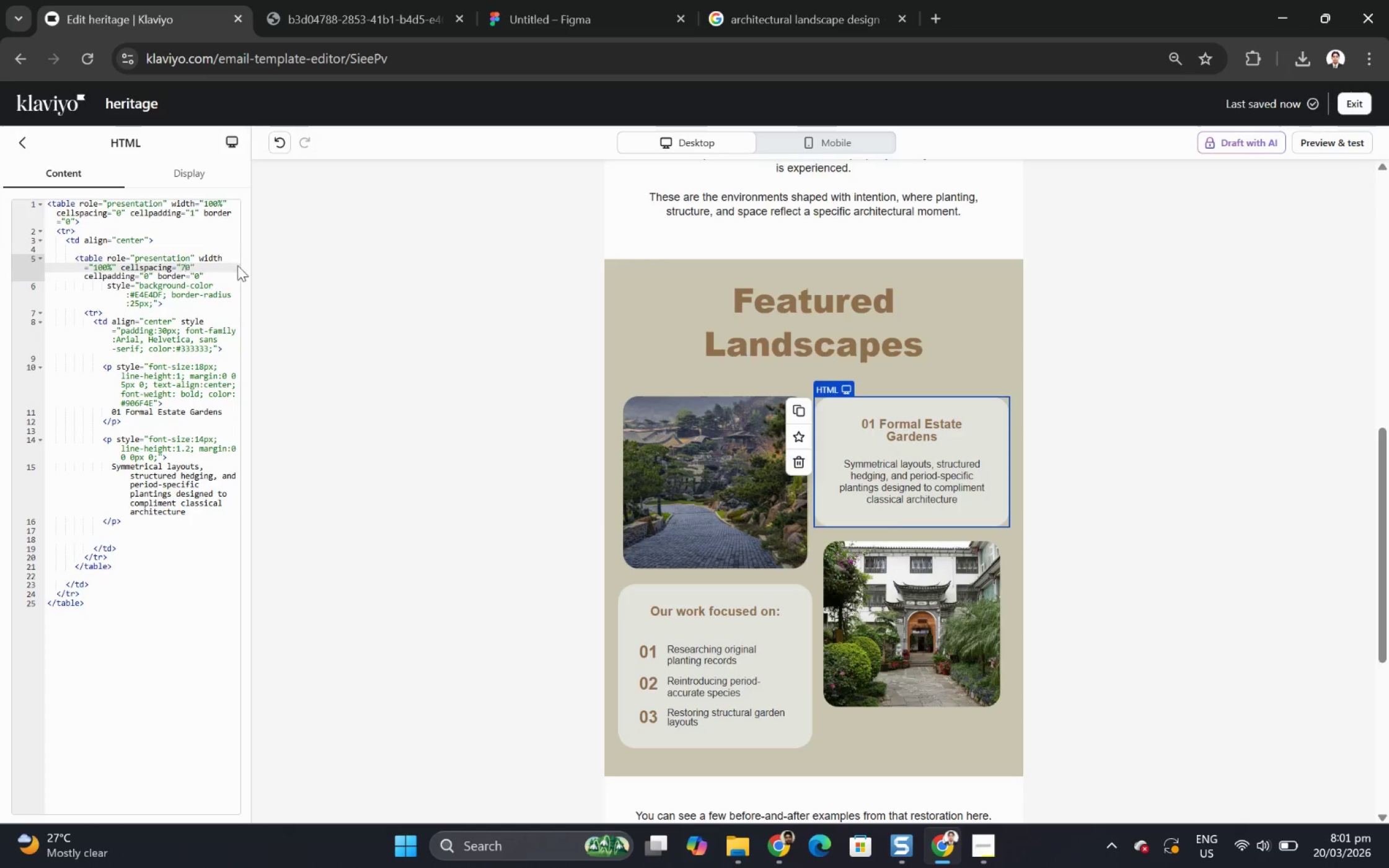 
key(7)
 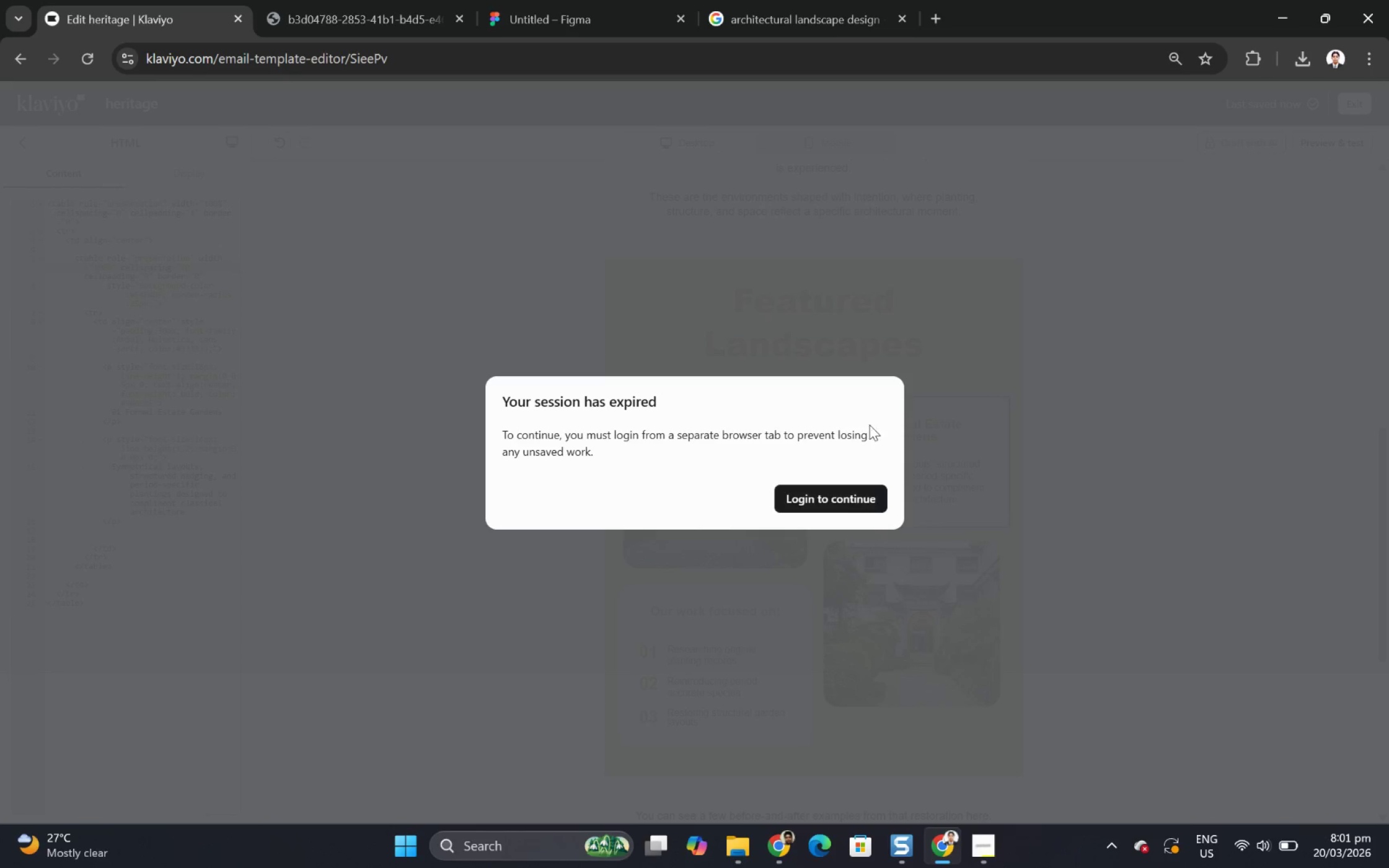 
left_click([861, 496])
 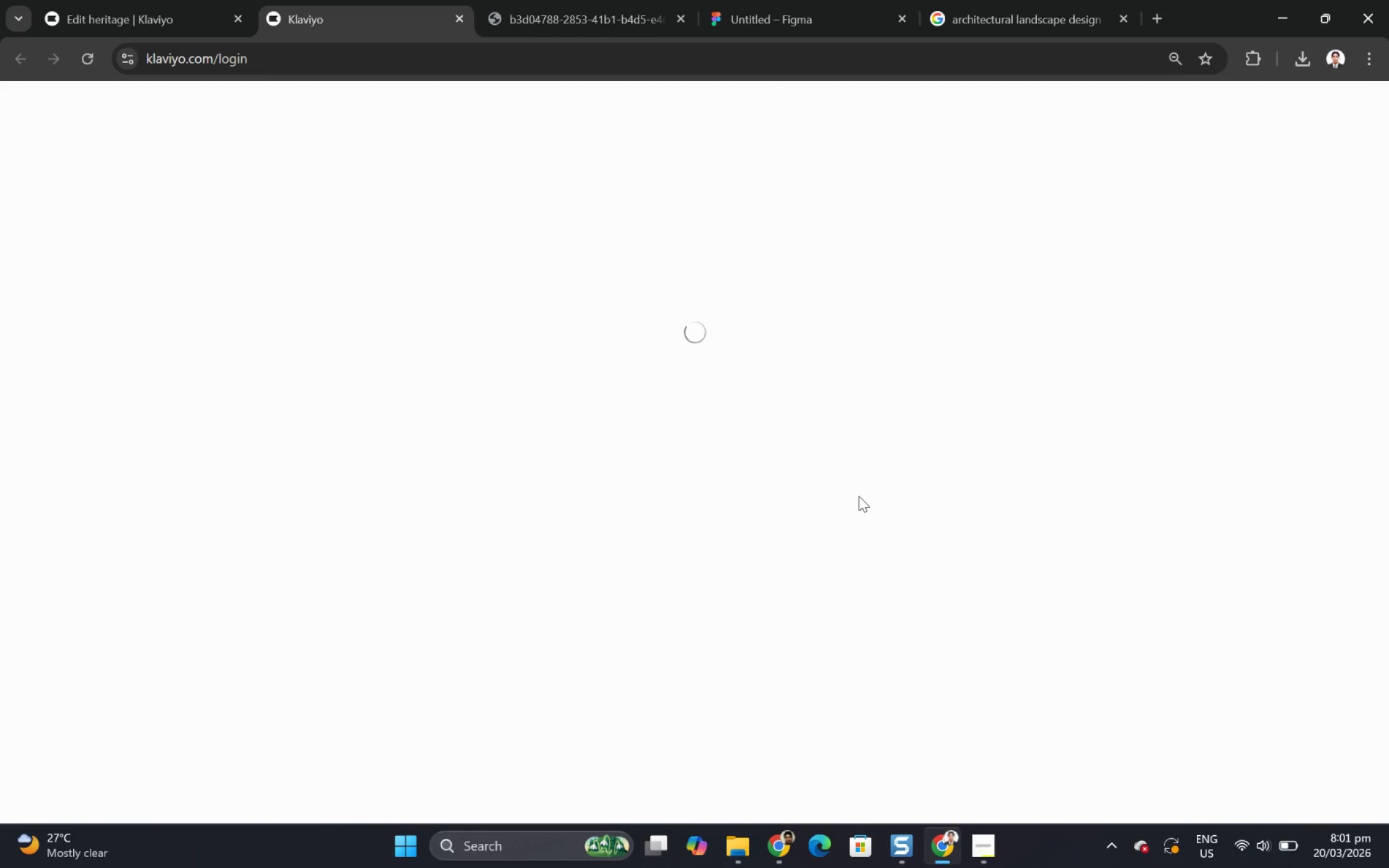 
wait(9.47)
 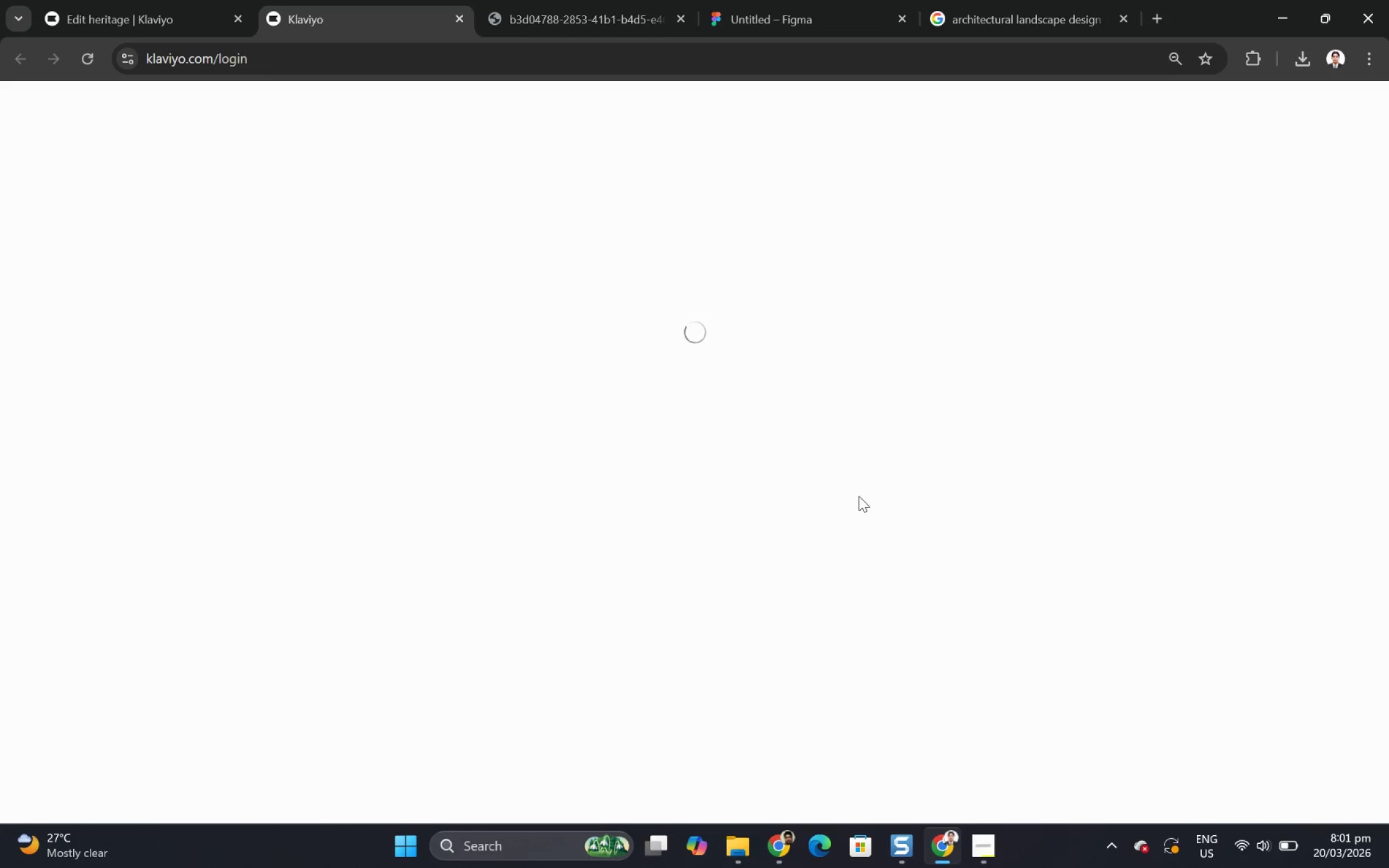 
left_click([427, 545])
 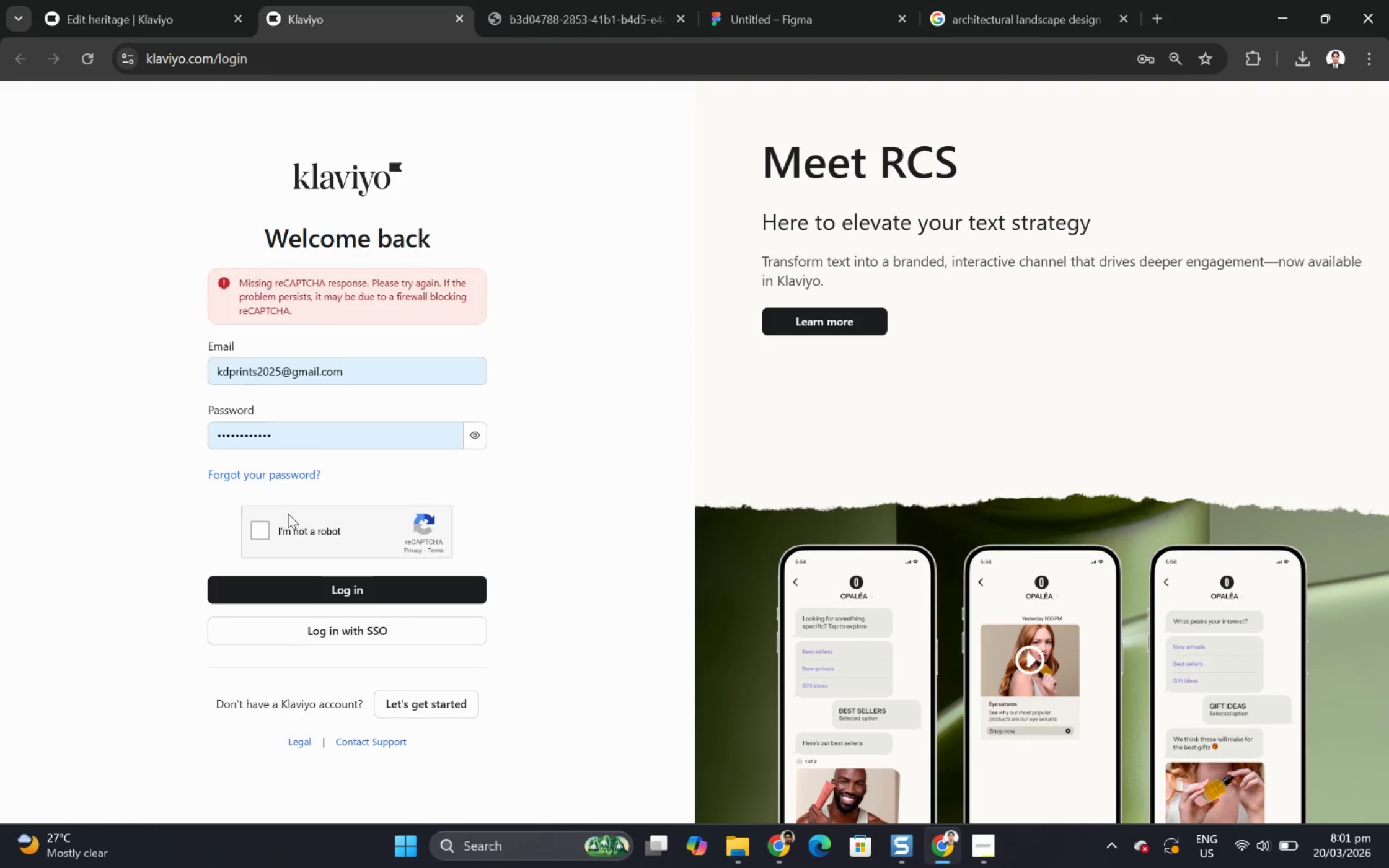 
left_click([257, 523])
 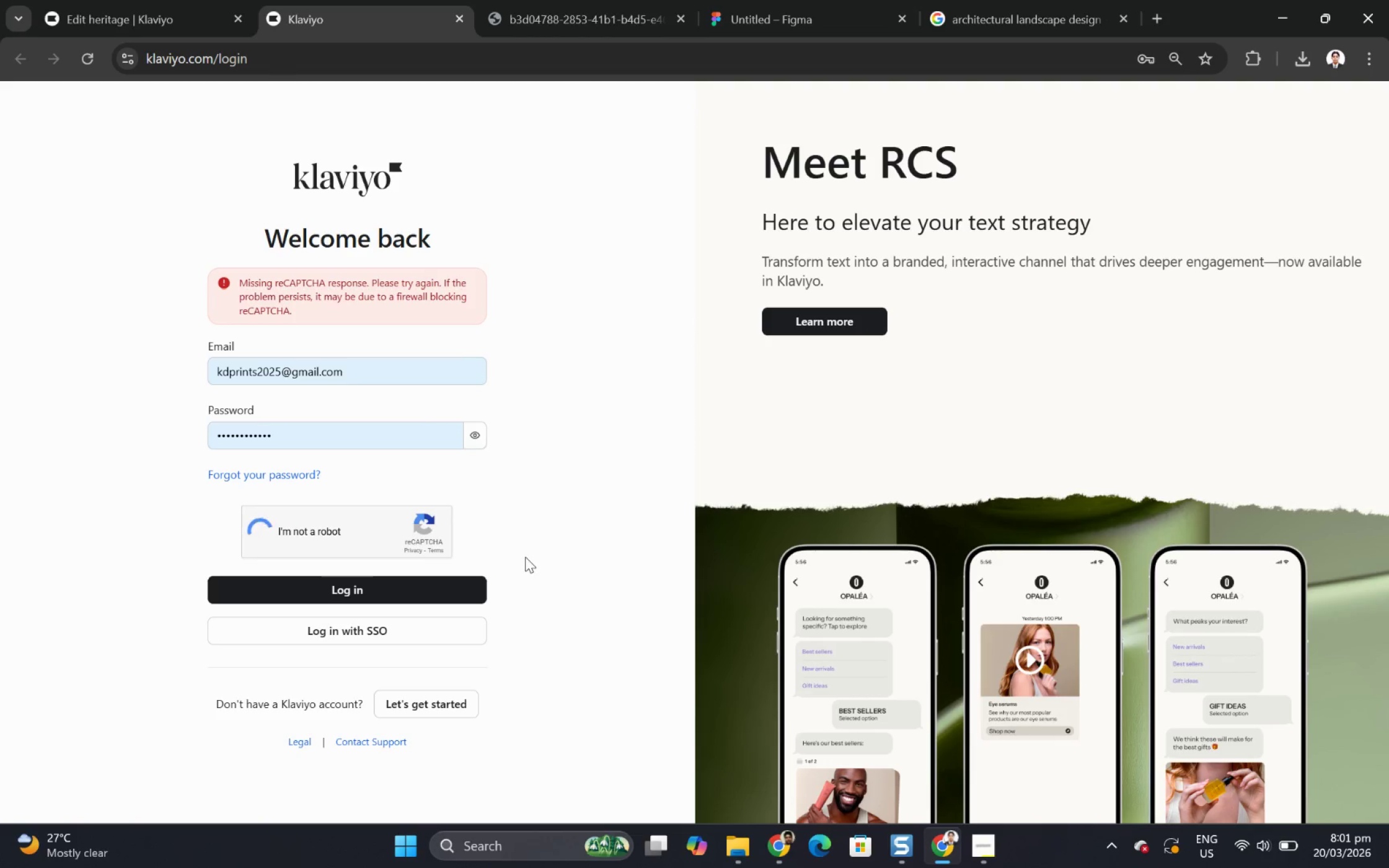 
wait(5.39)
 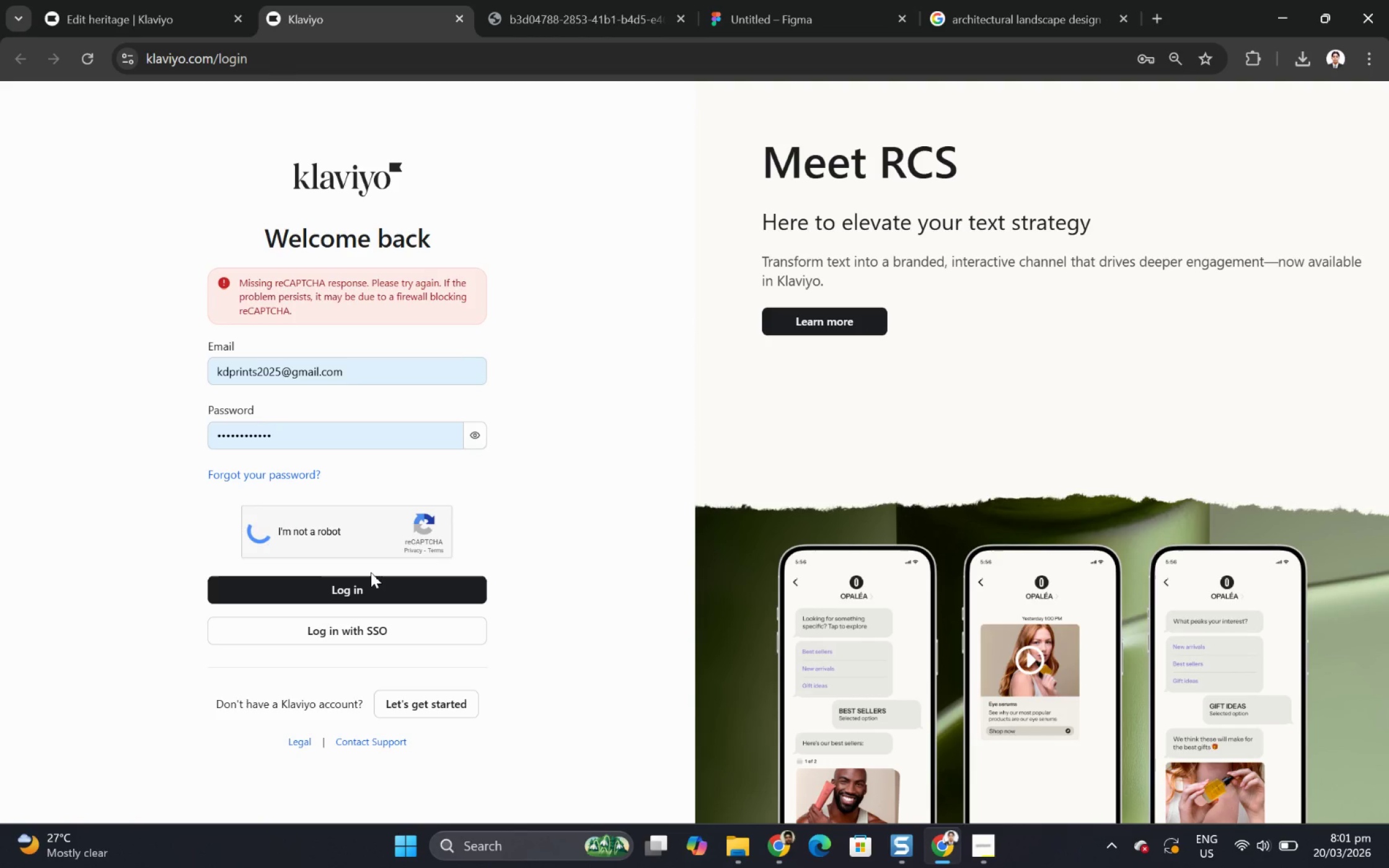 
left_click([434, 588])
 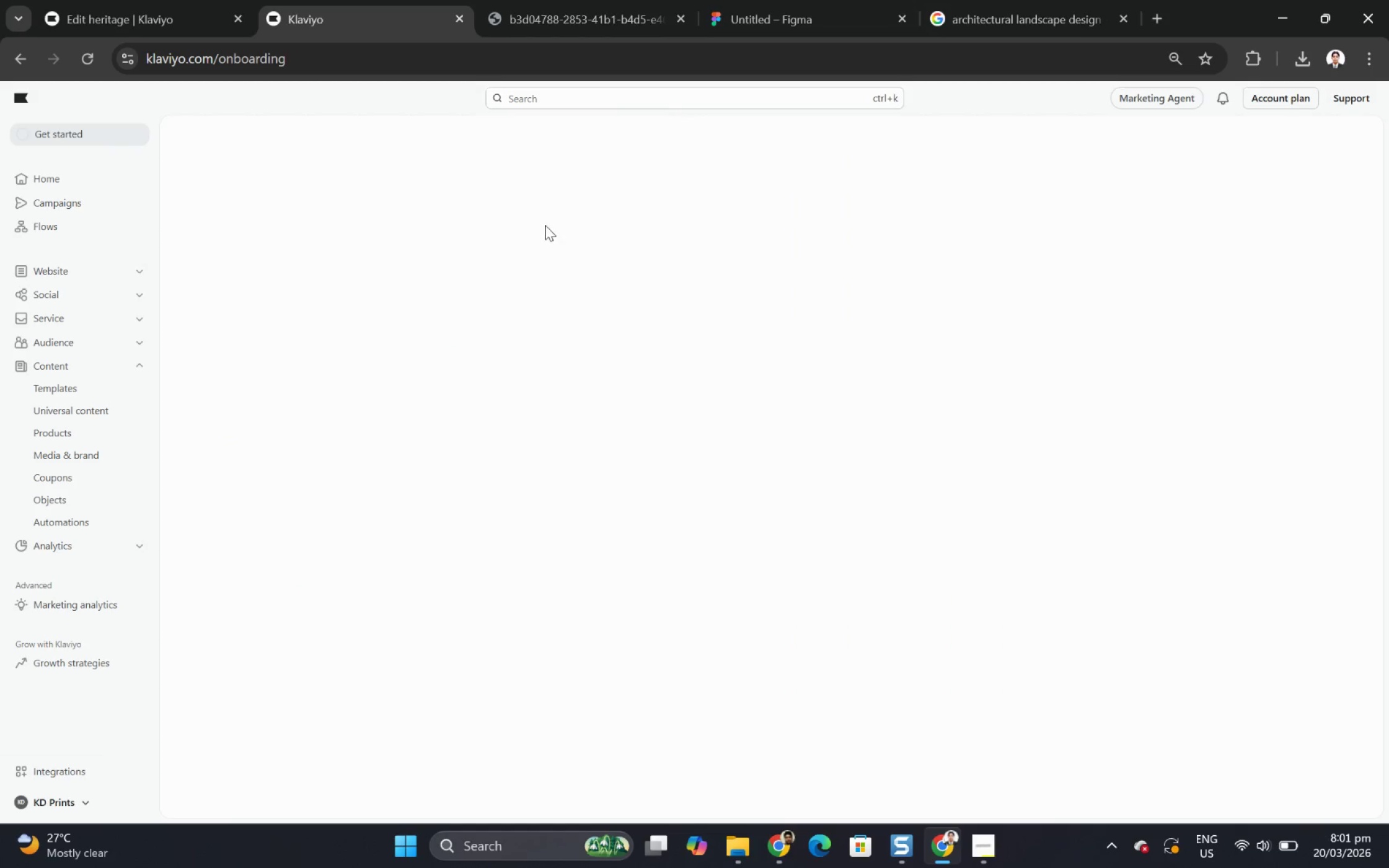 
wait(6.35)
 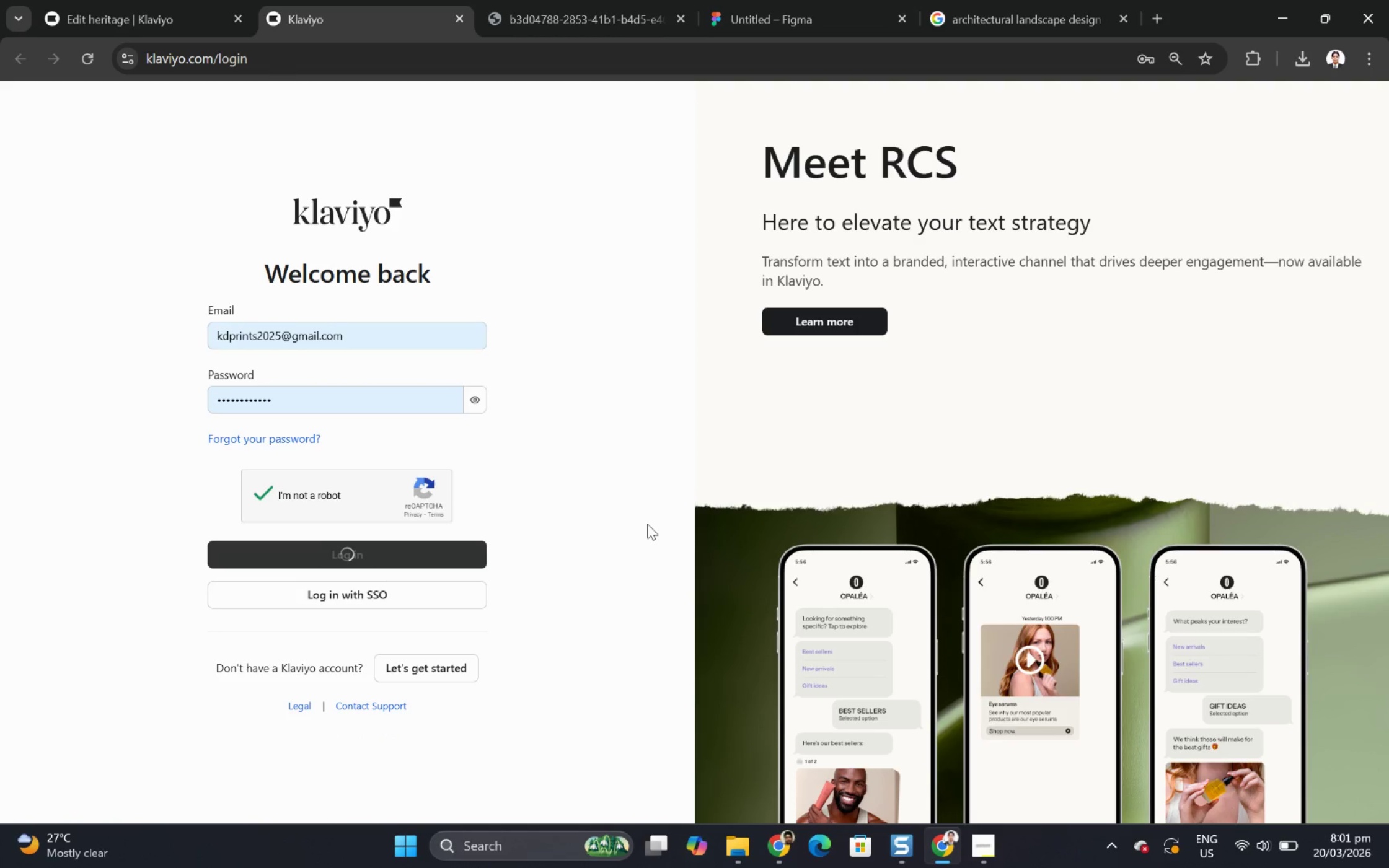 
mouse_move([449, 21])
 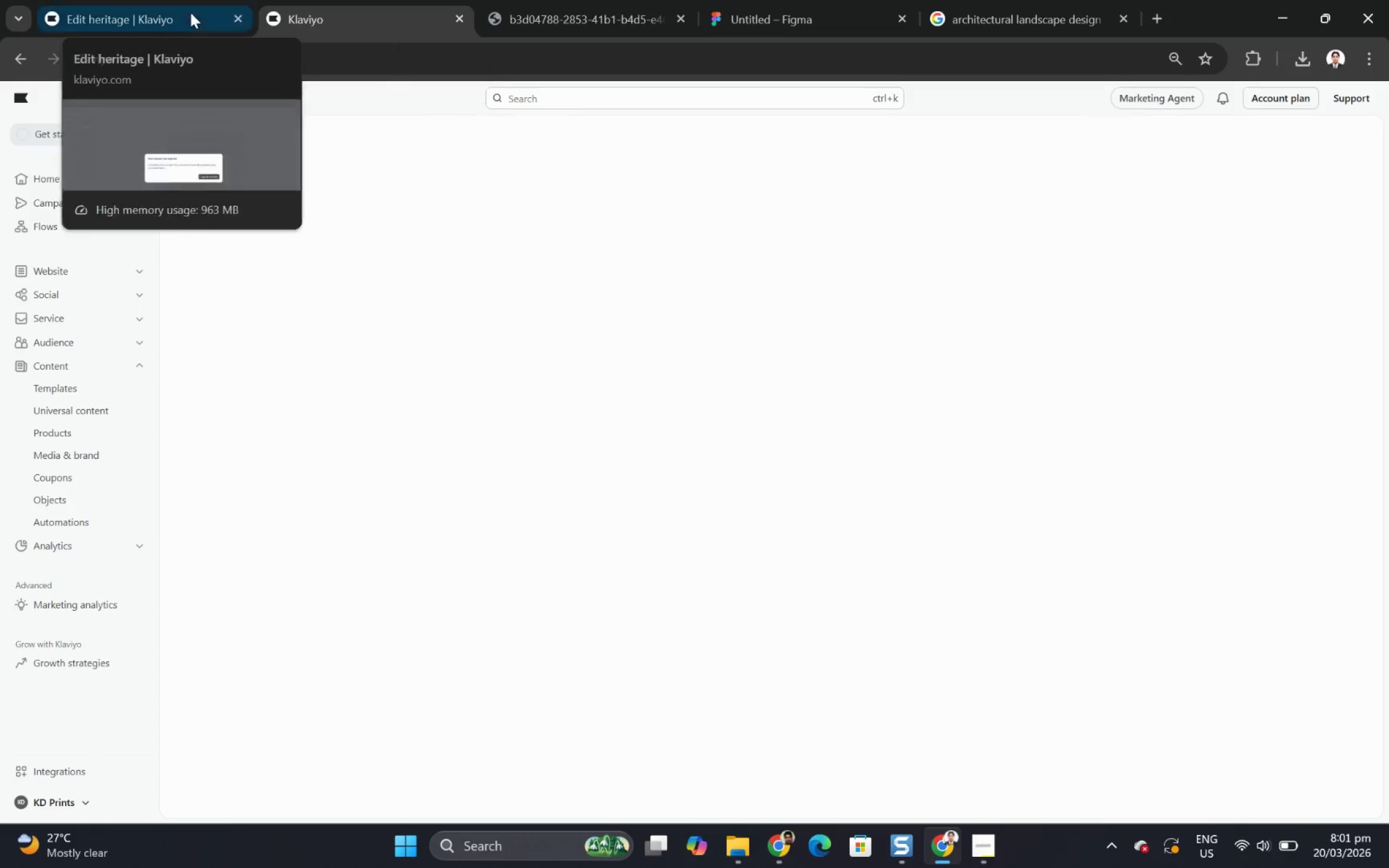 
left_click([183, 9])
 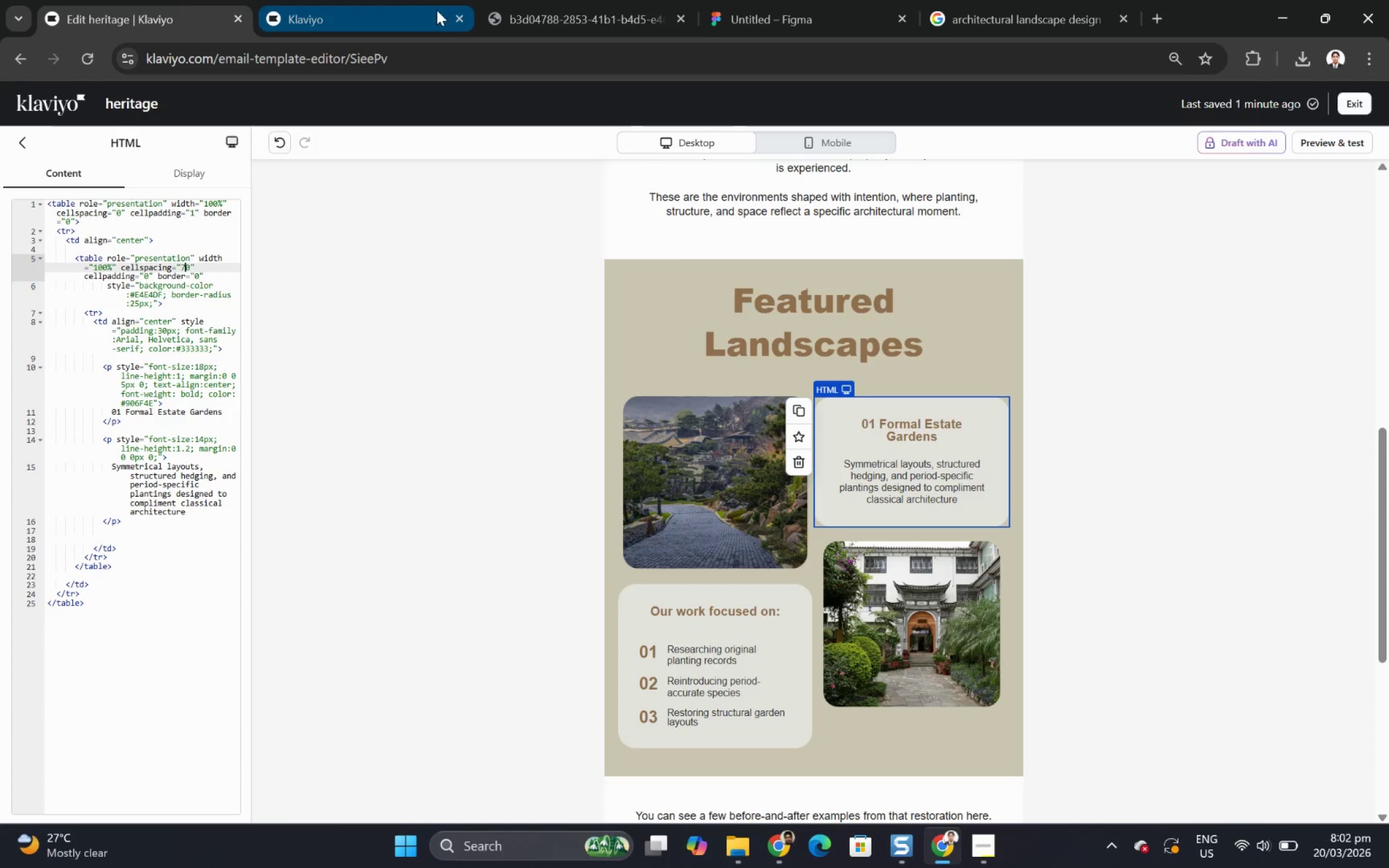 
wait(8.98)
 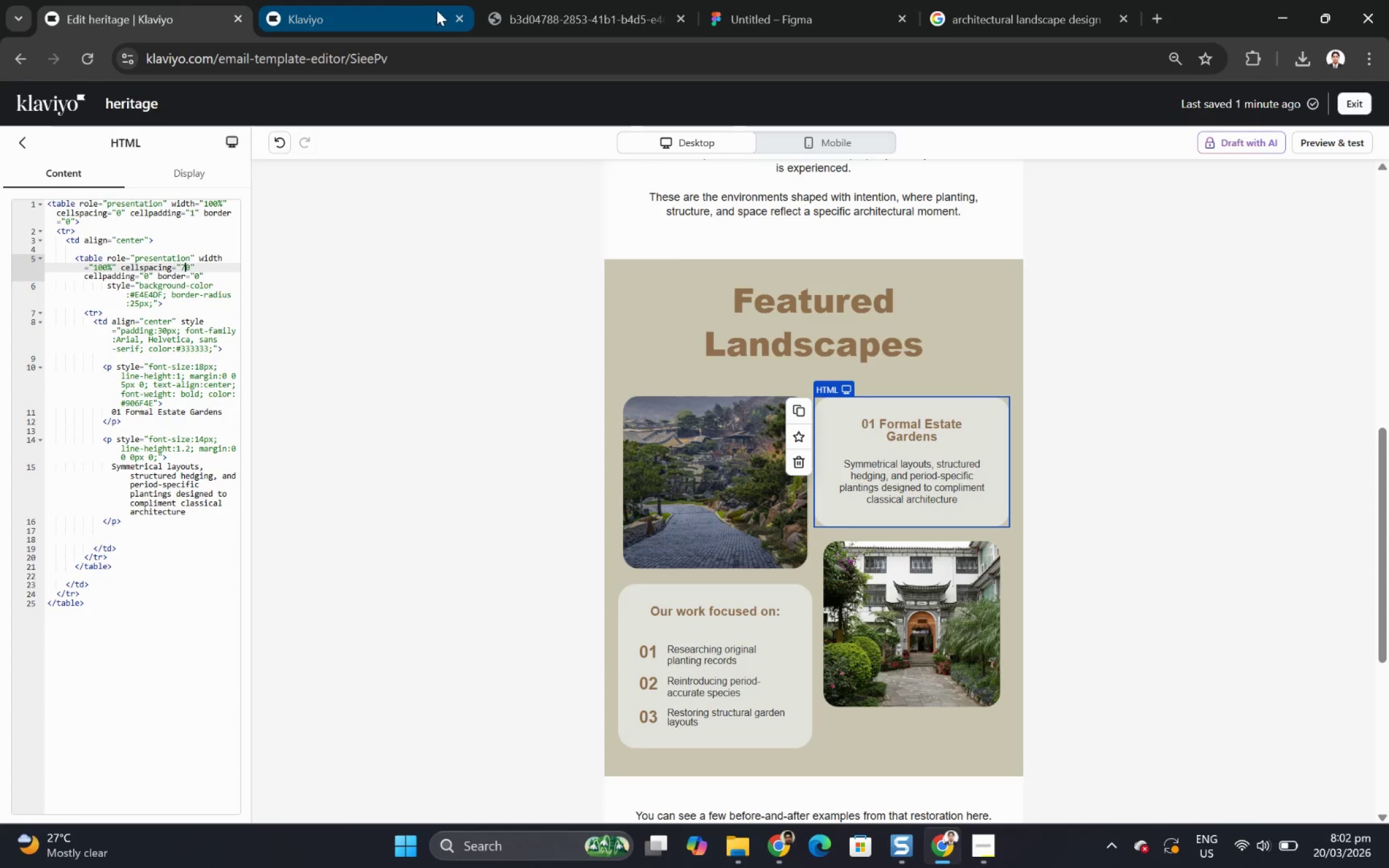 
key(Backspace)
 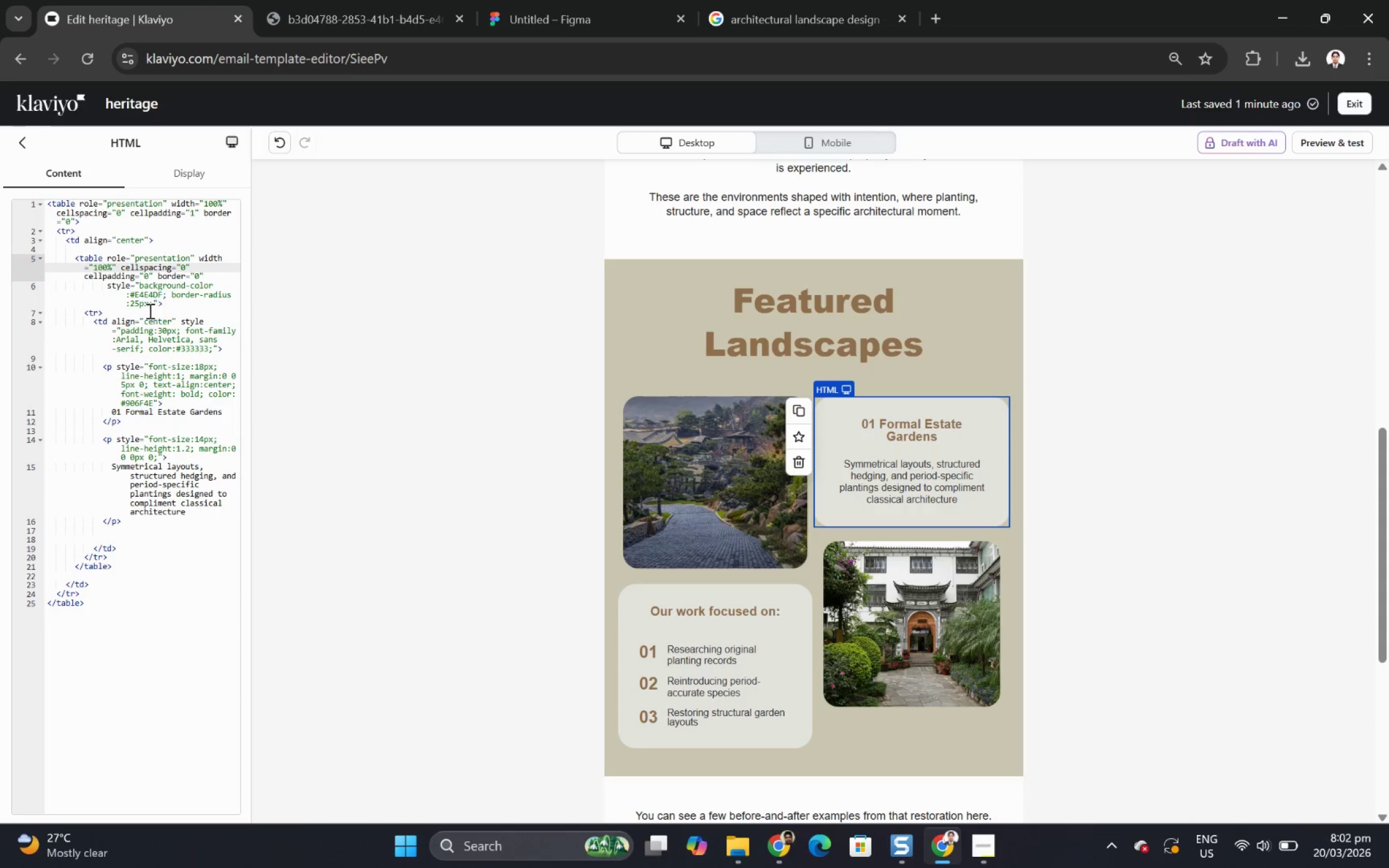 
wait(6.69)
 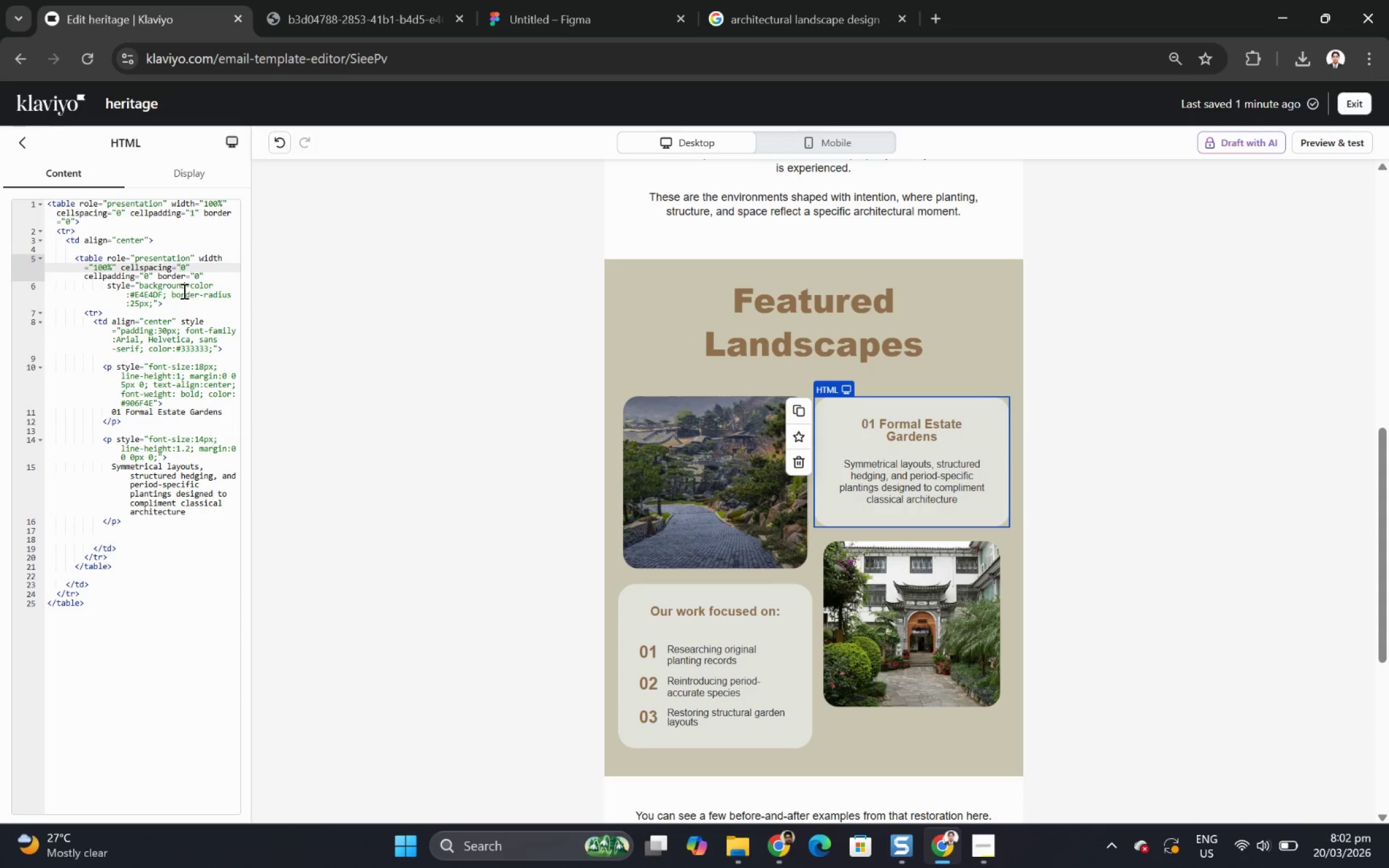 
left_click([138, 301])
 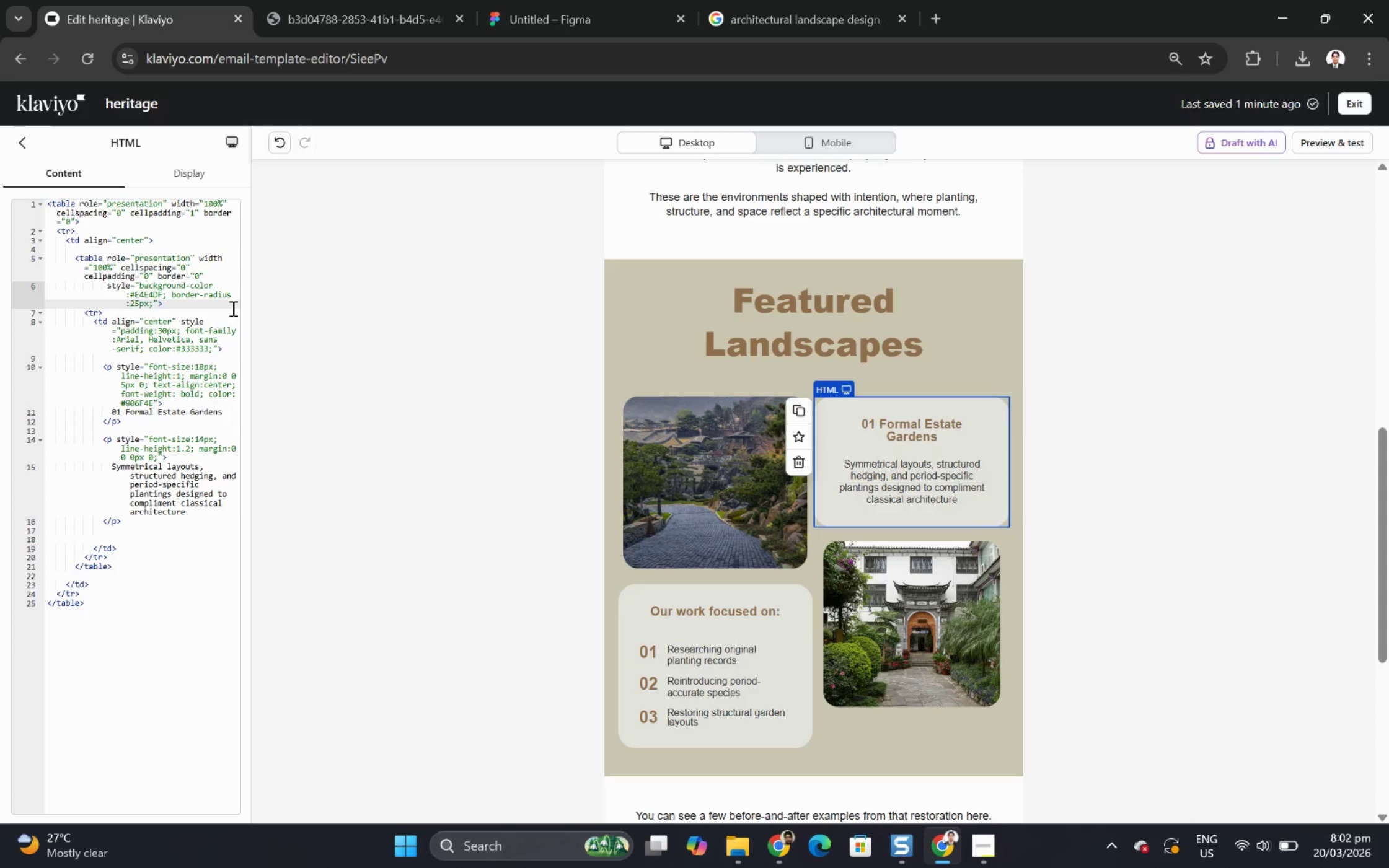 
key(Backspace)
key(Backspace)
type(30)
 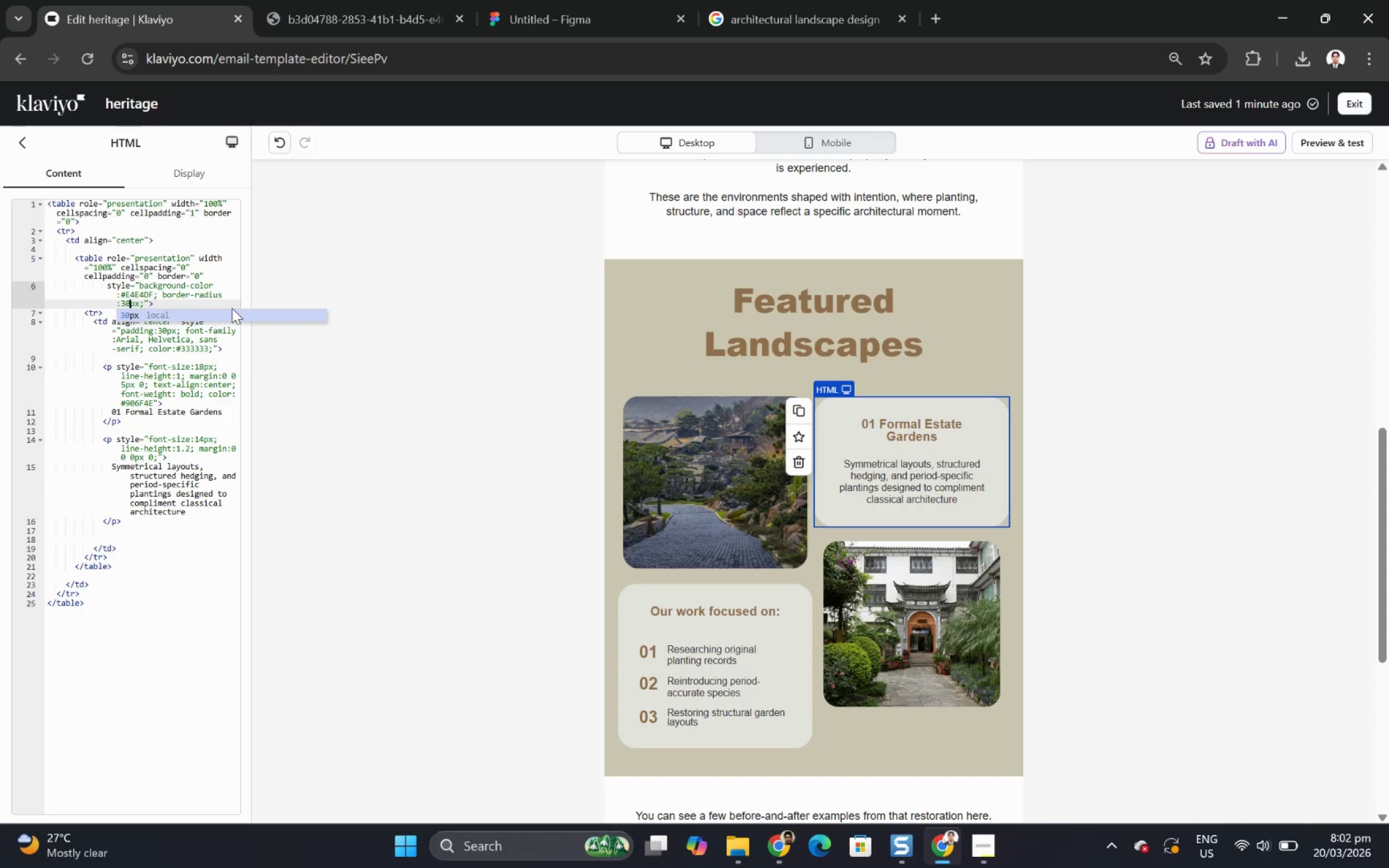 
key(Backspace)
key(Backspace)
type(50)
key(Backspace)
key(Backspace)
type(25)
 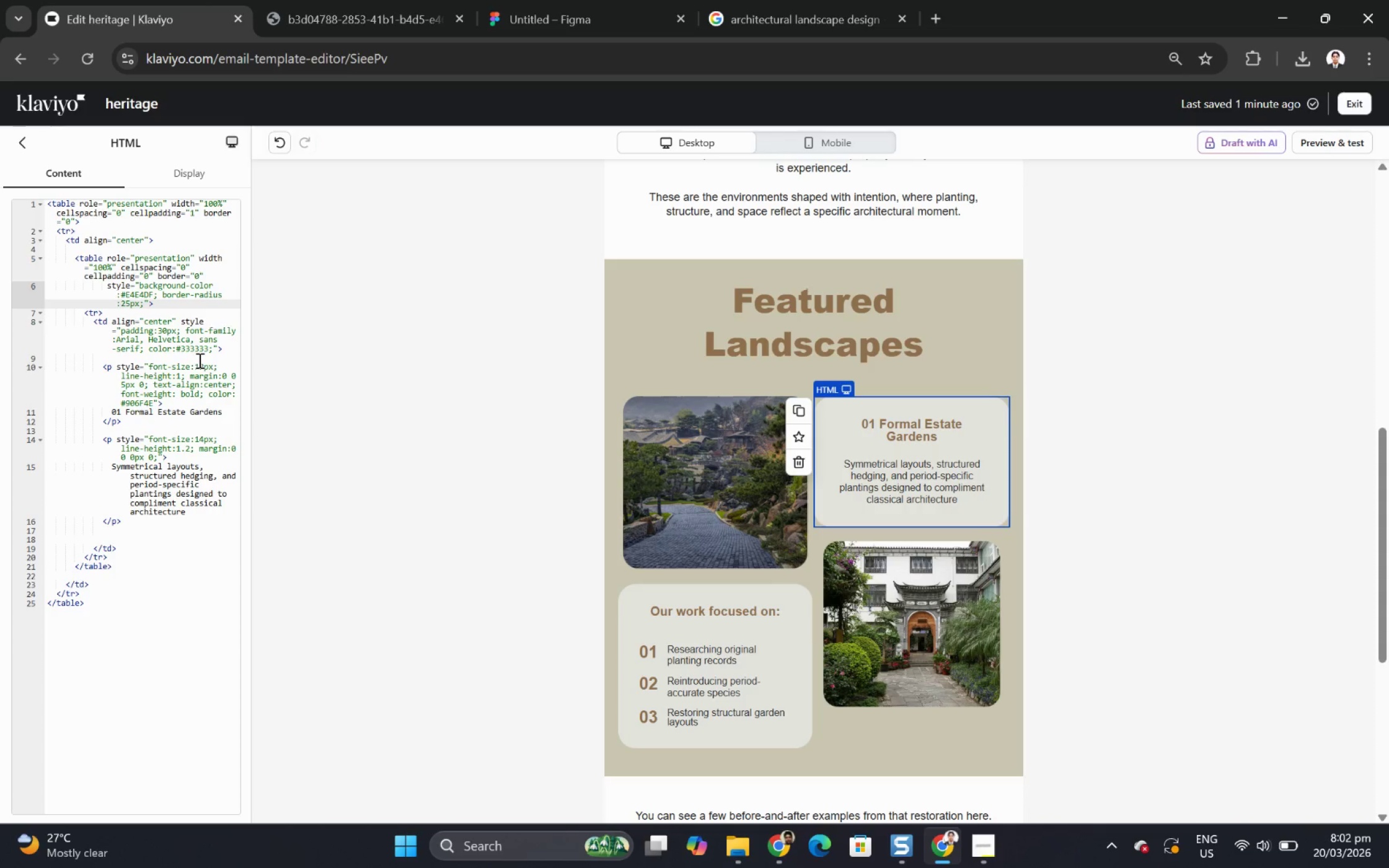 
wait(6.52)
 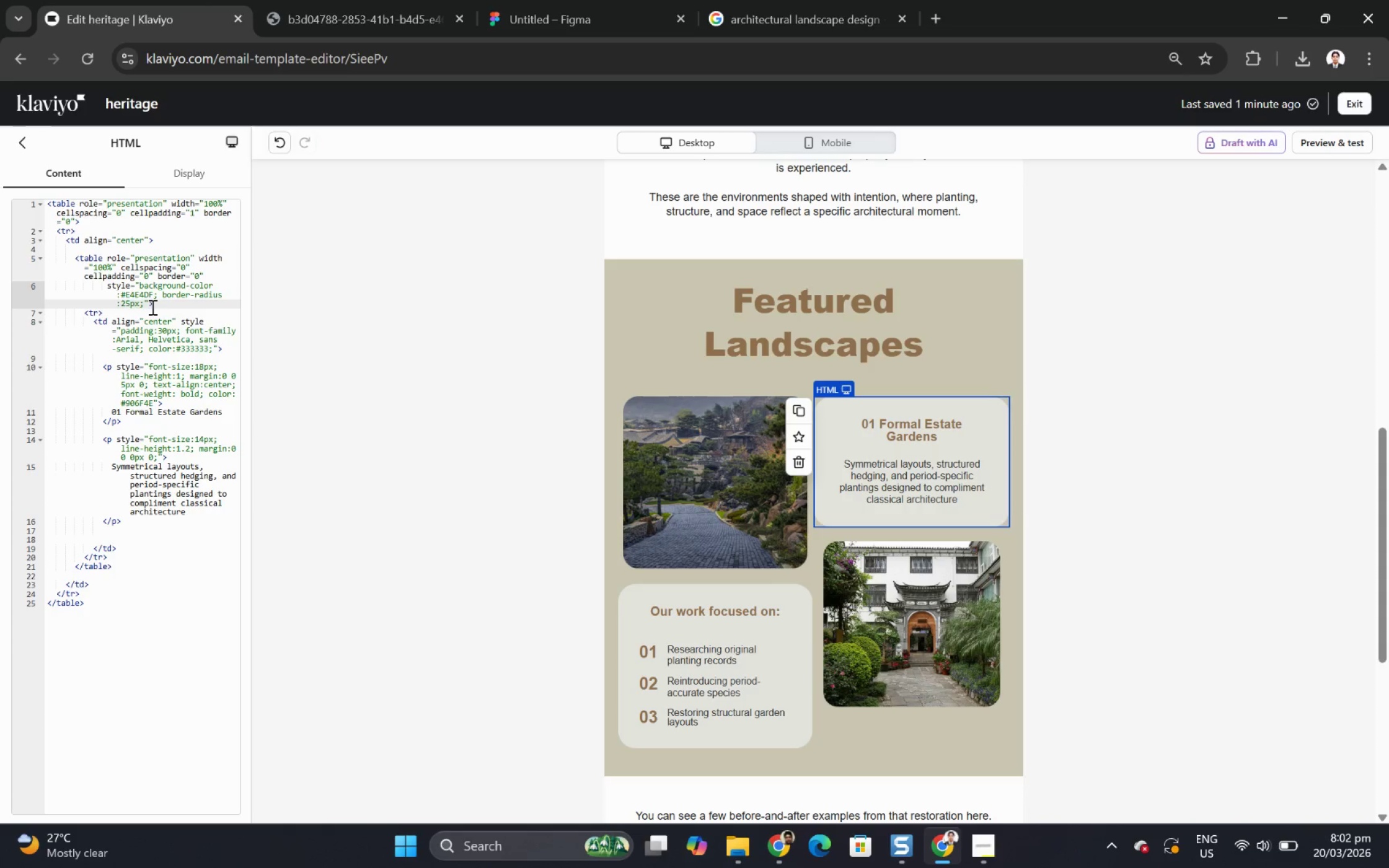 
left_click([165, 331])
 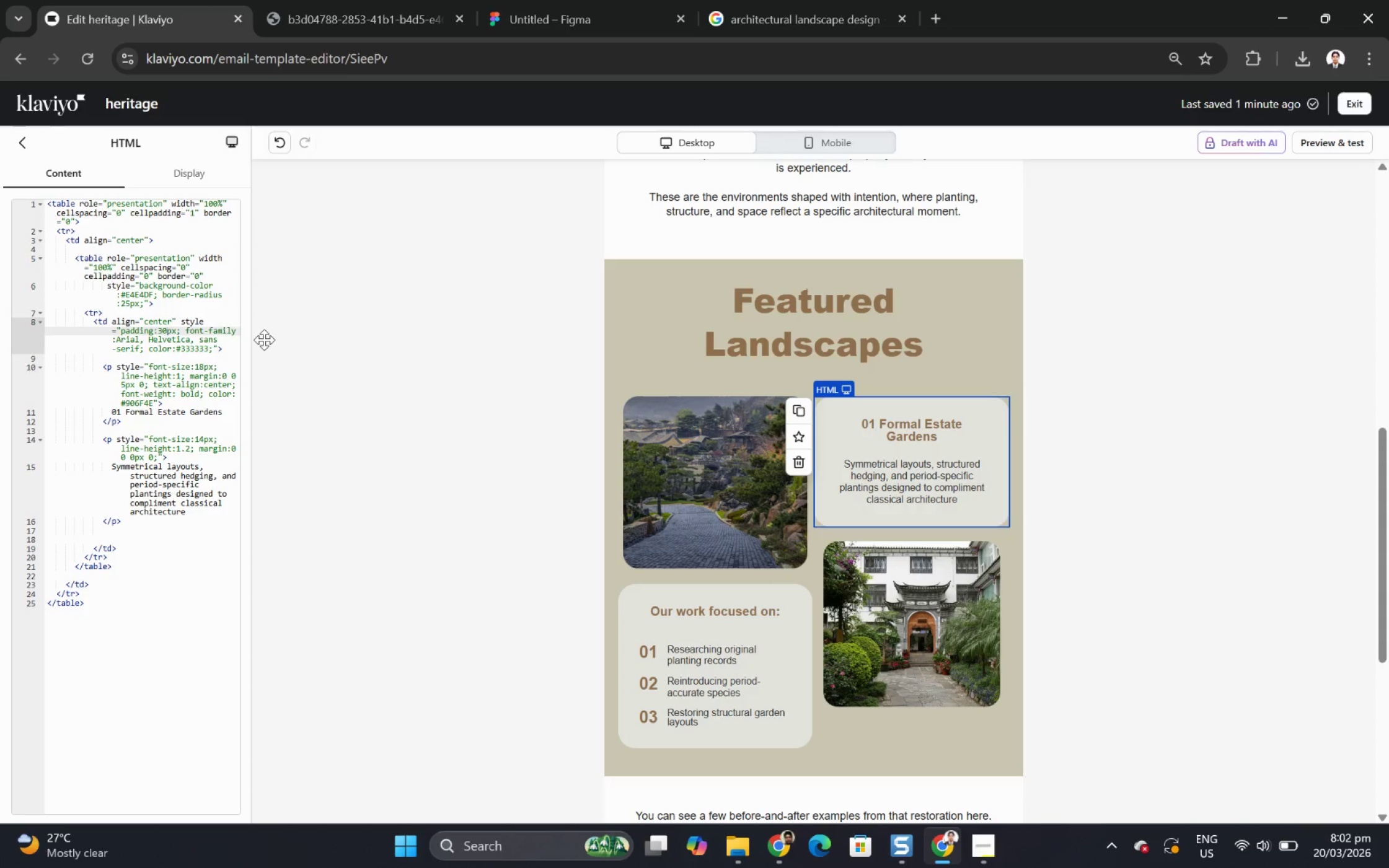 
key(ArrowLeft)
 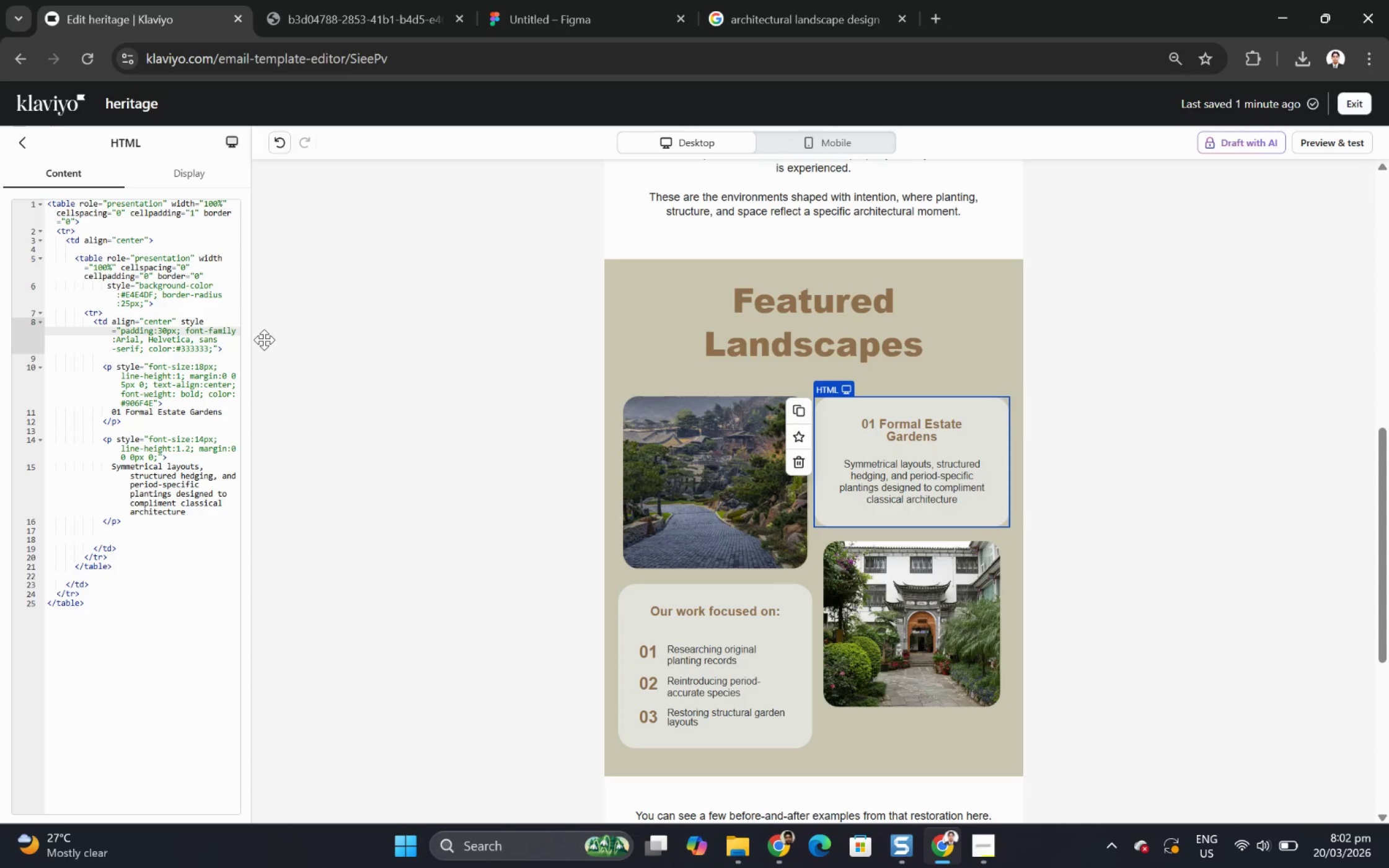 
key(Backspace)
 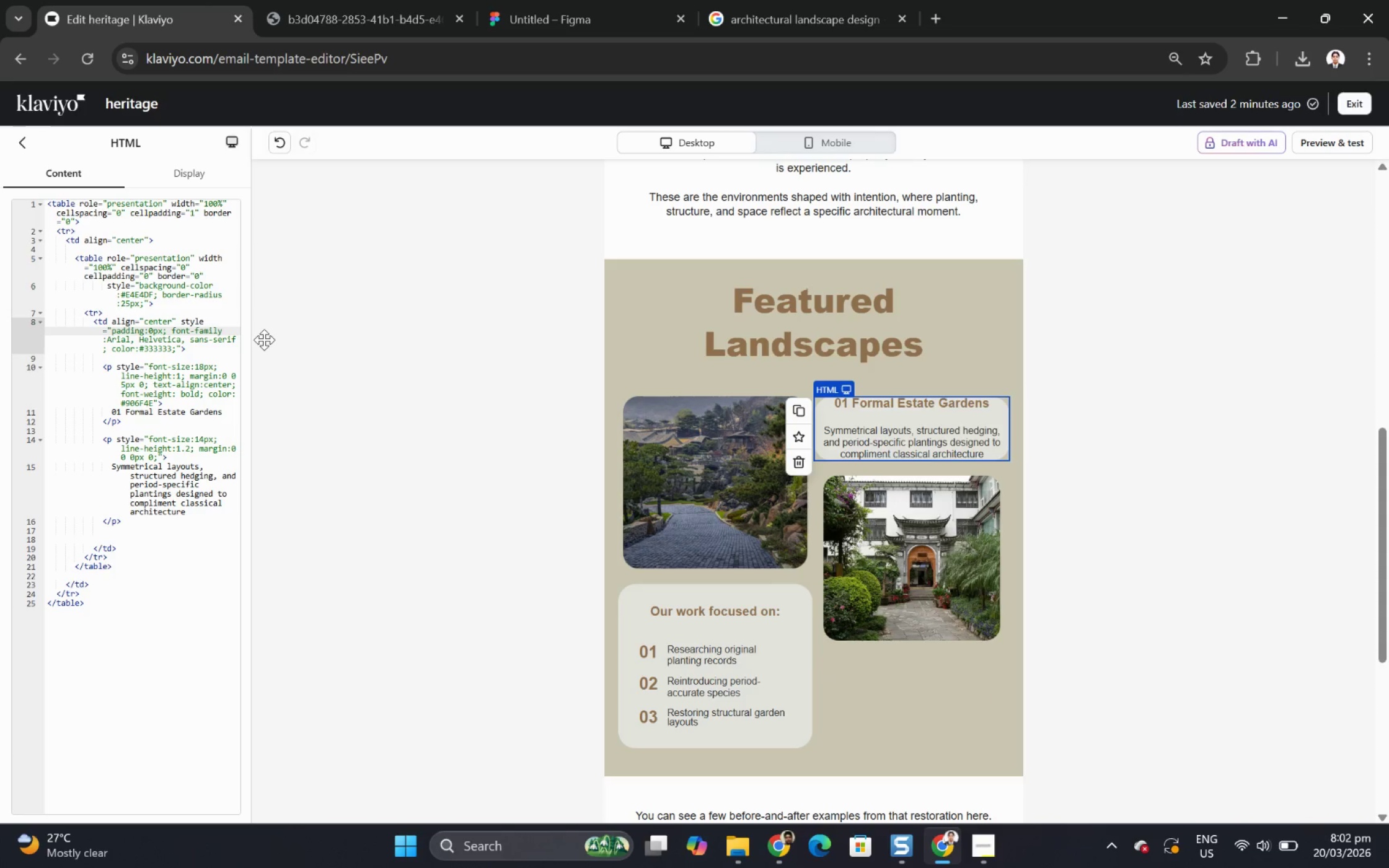 
key(4)
 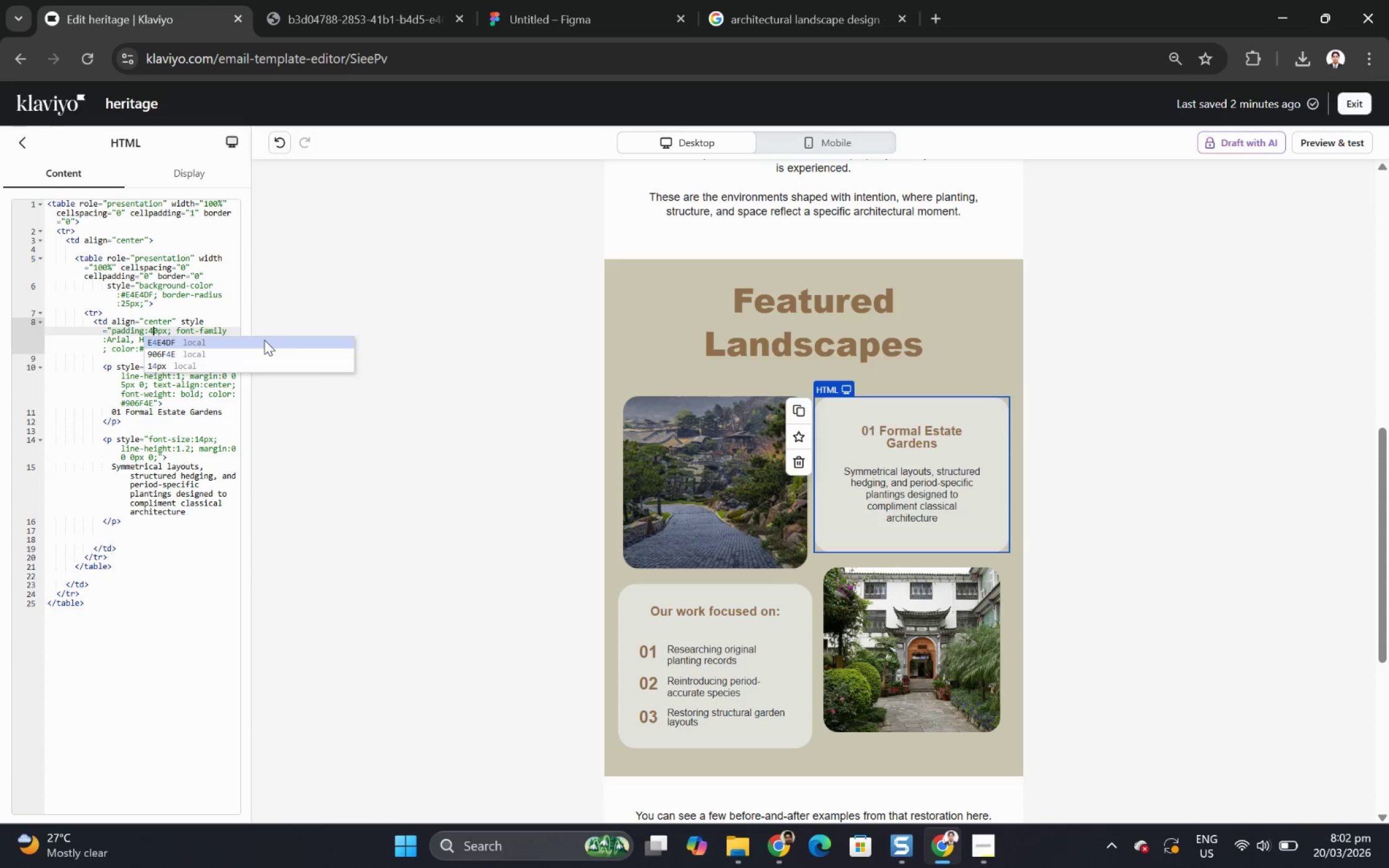 
key(Backspace)
 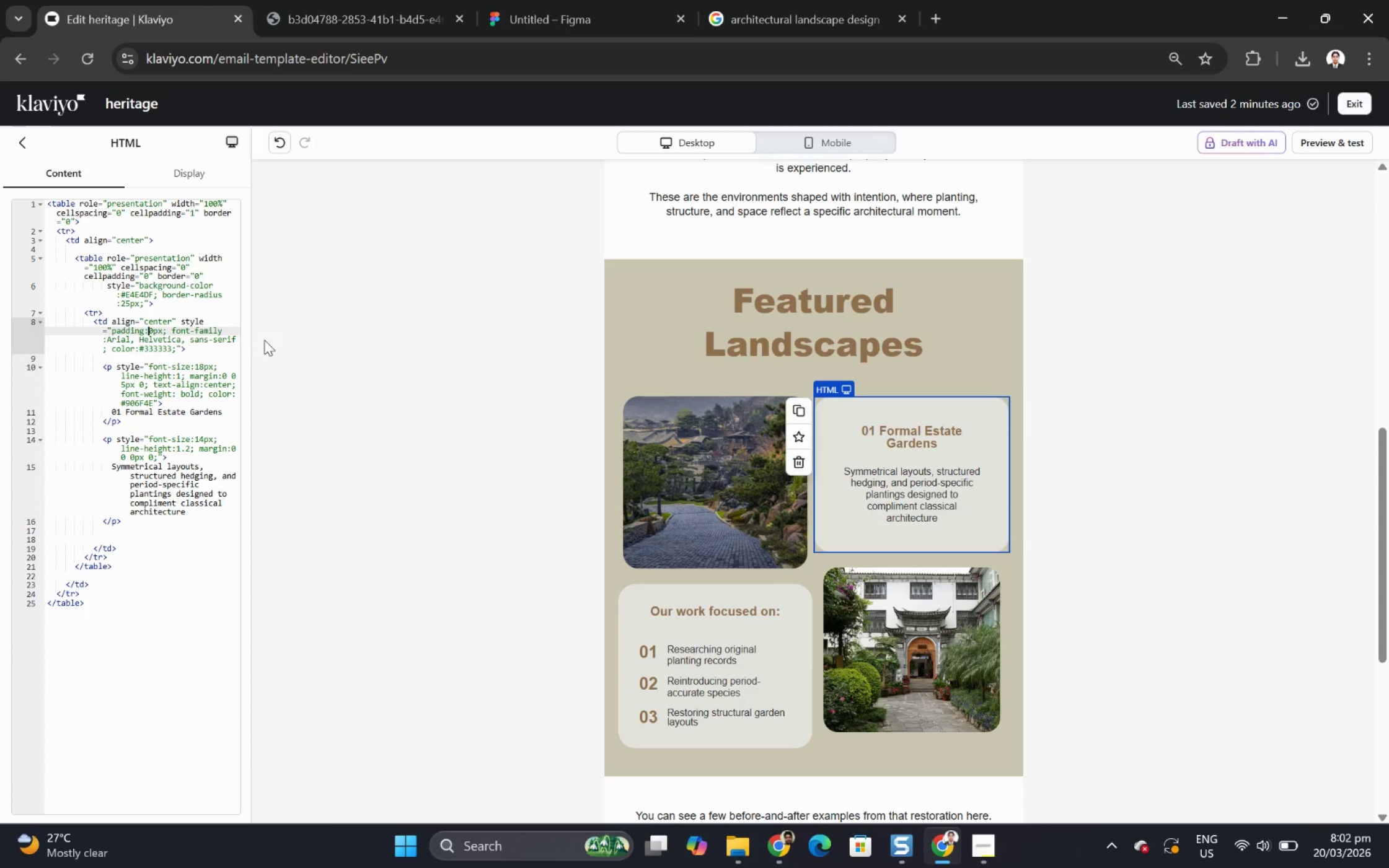 
key(5)
 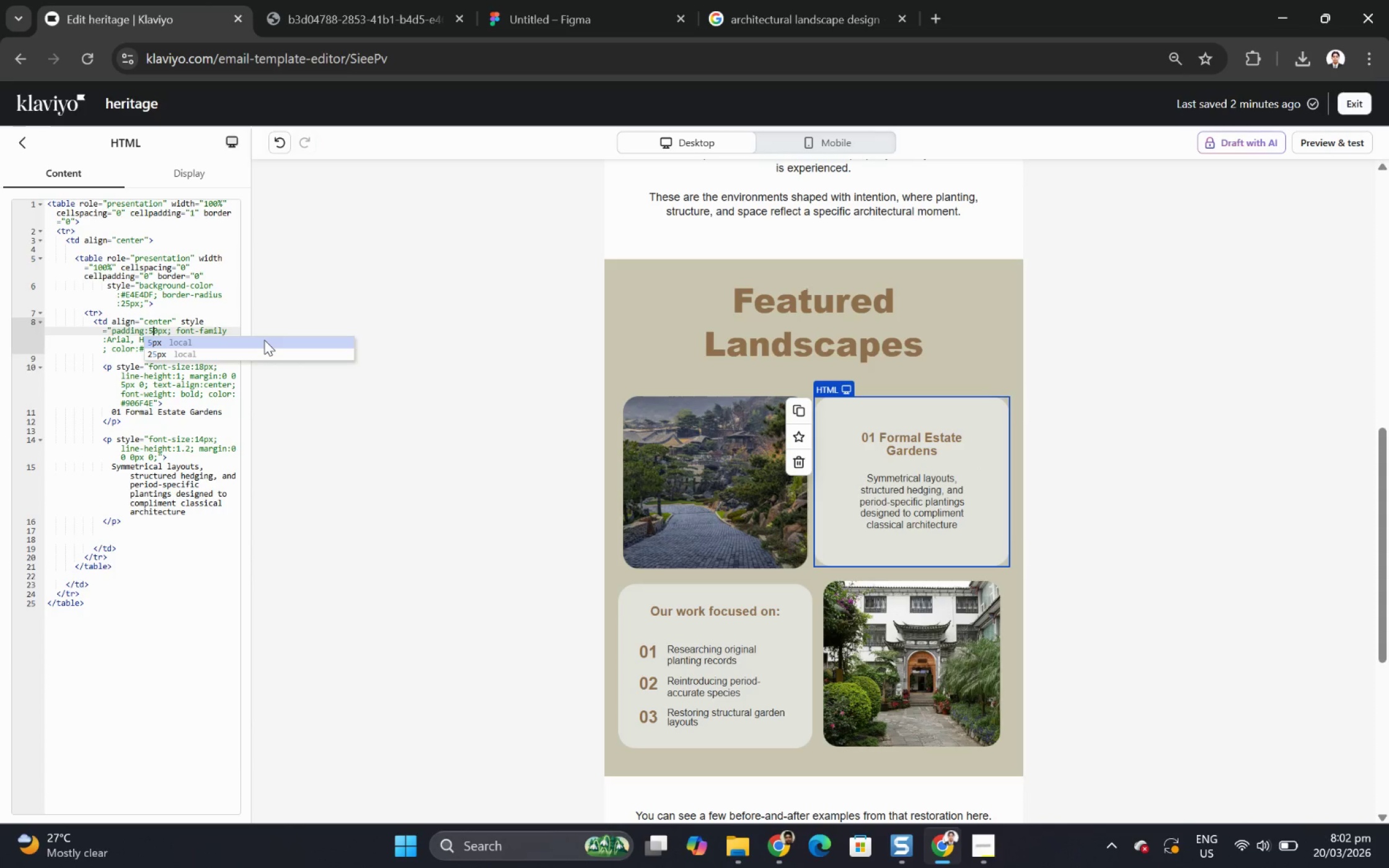 
wait(11.98)
 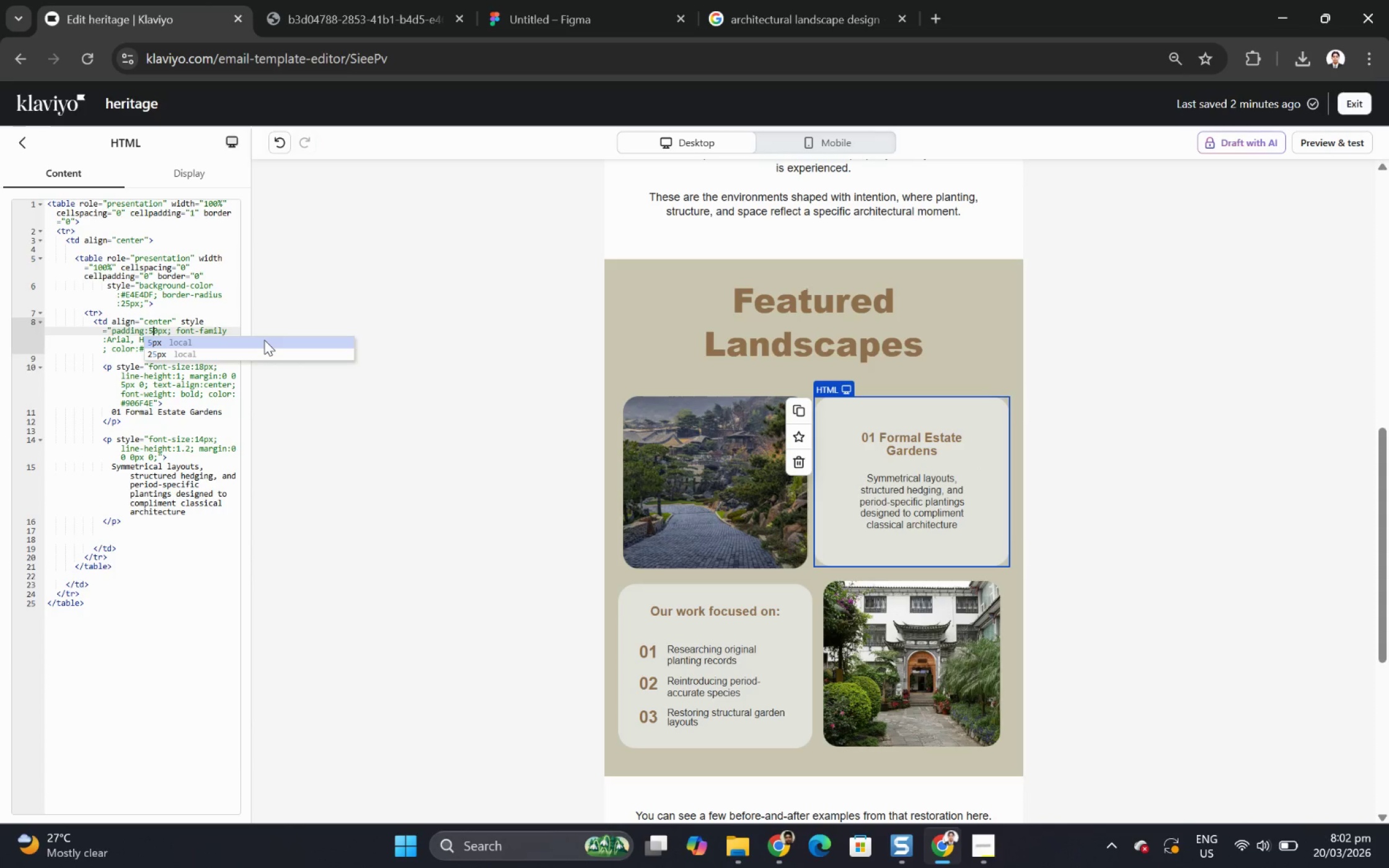 
left_click([188, 379])
 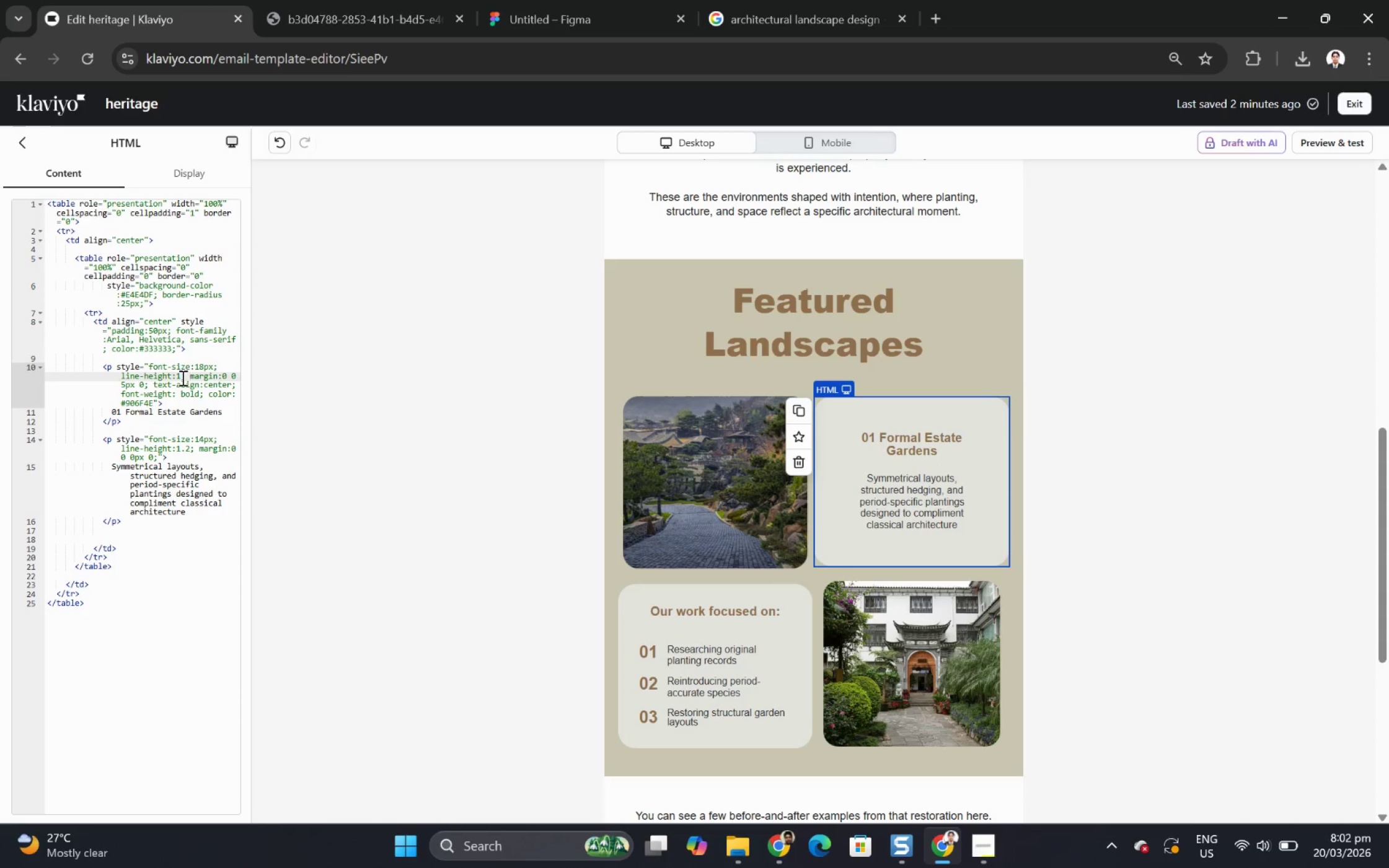 
left_click([182, 377])
 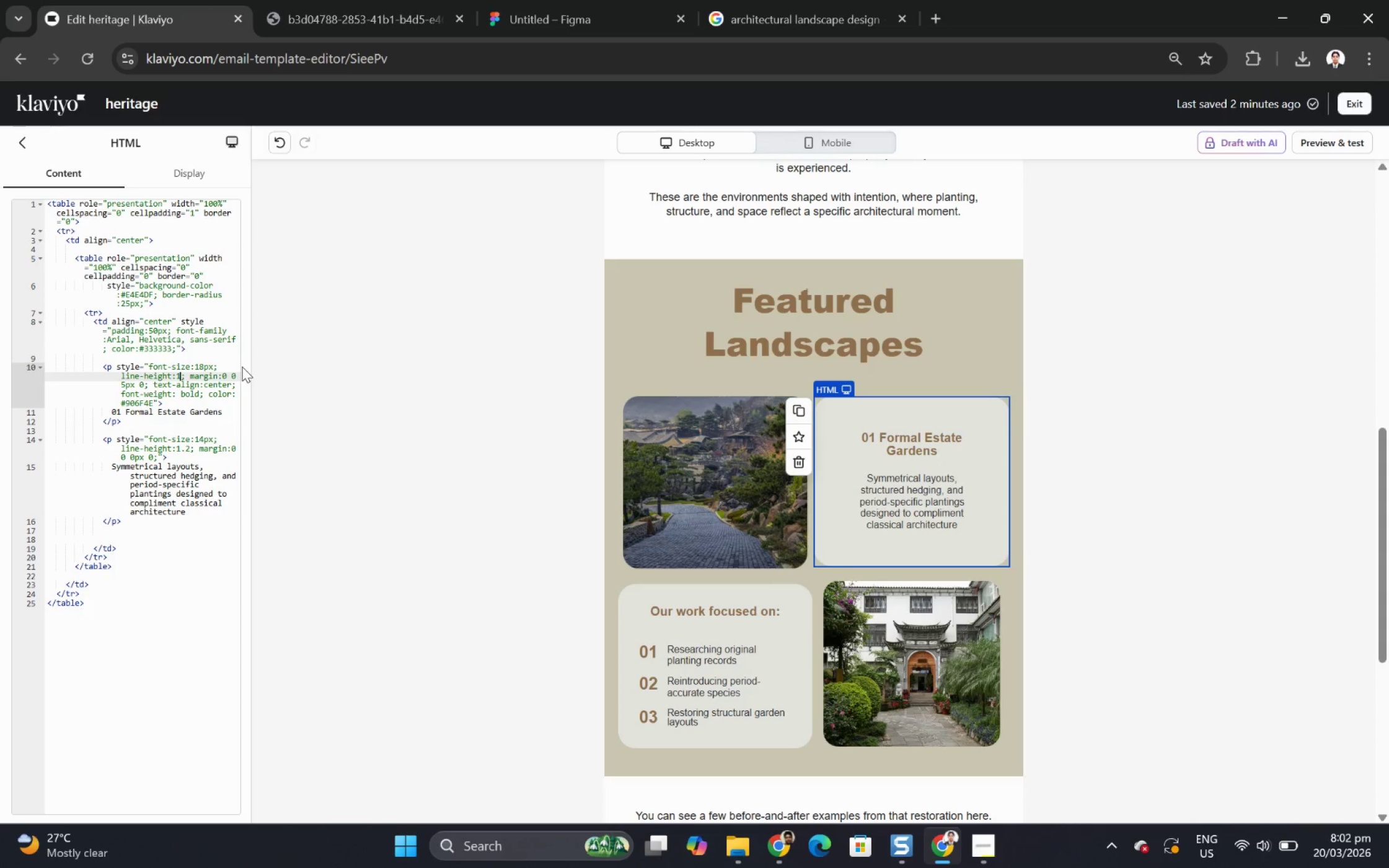 
key(Period)
 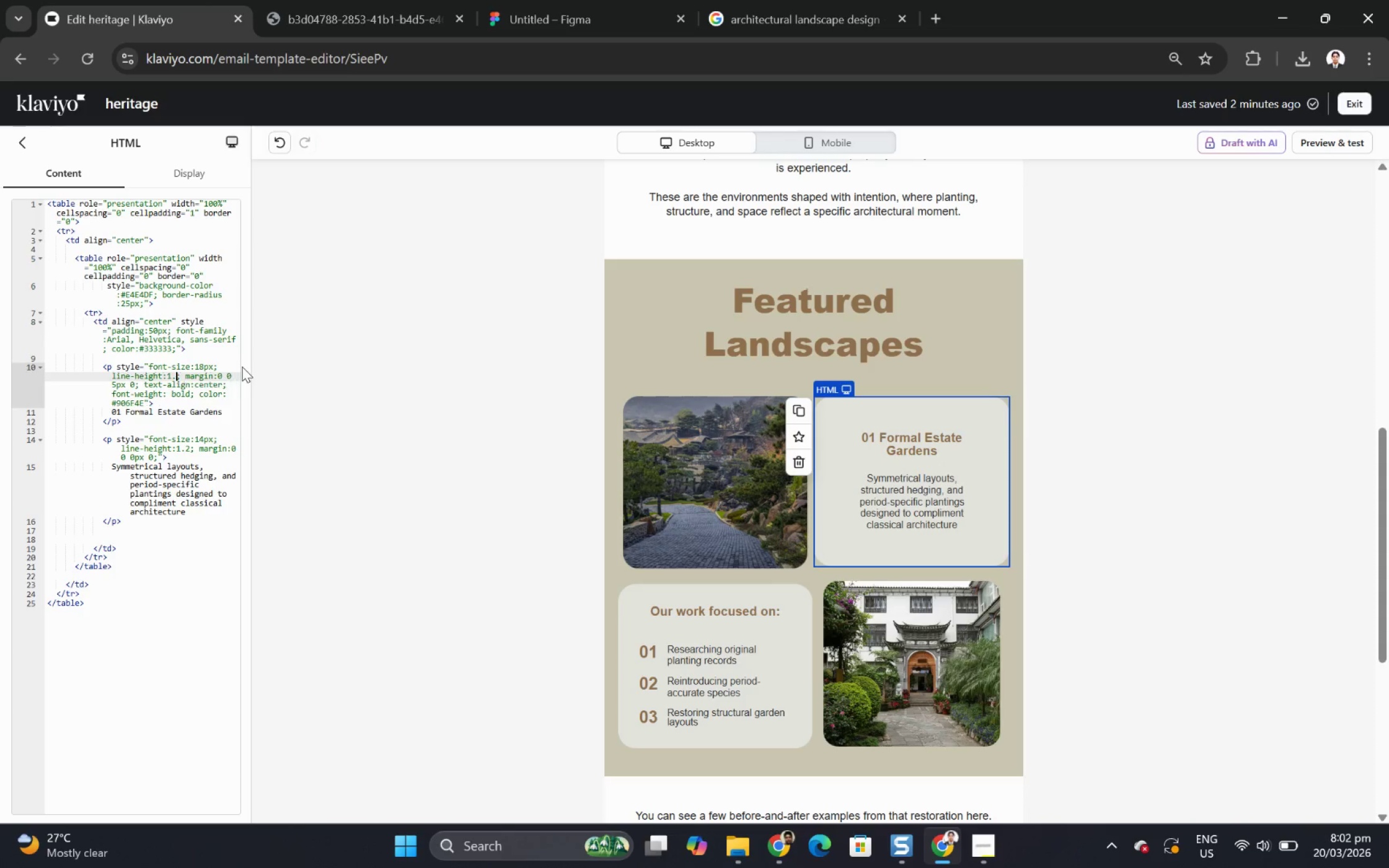 
key(2)
 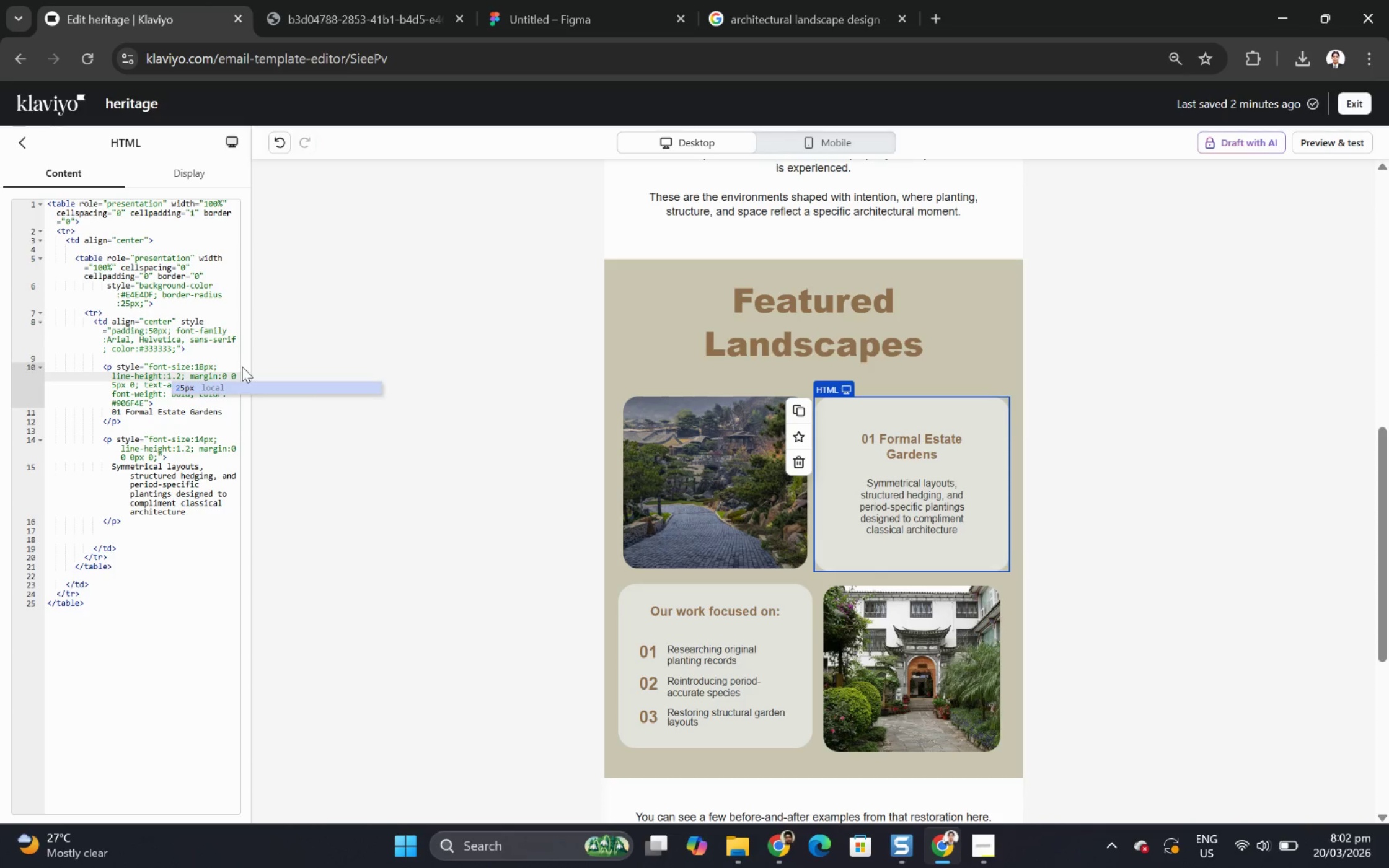 
key(Backspace)
 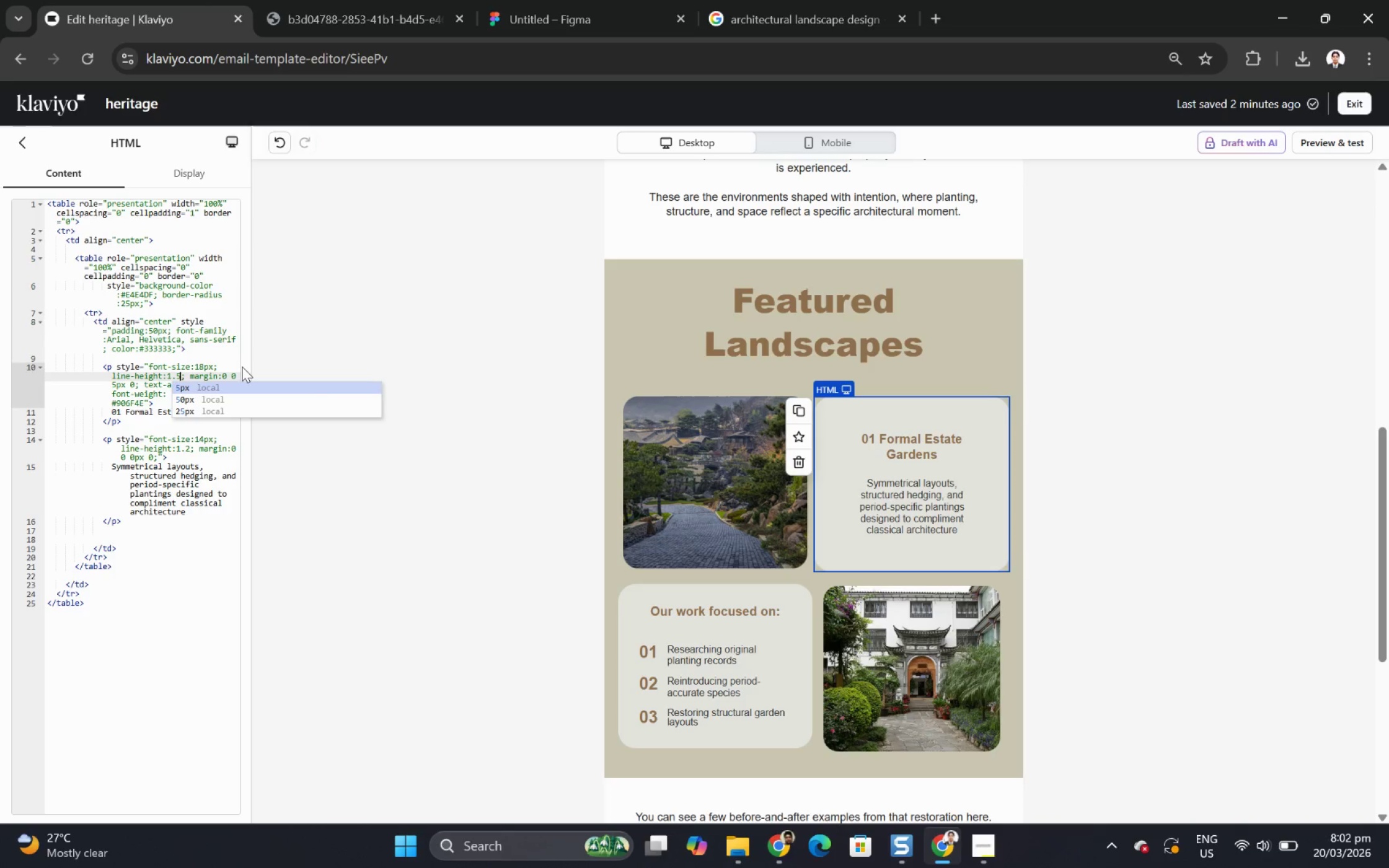 
key(5)
 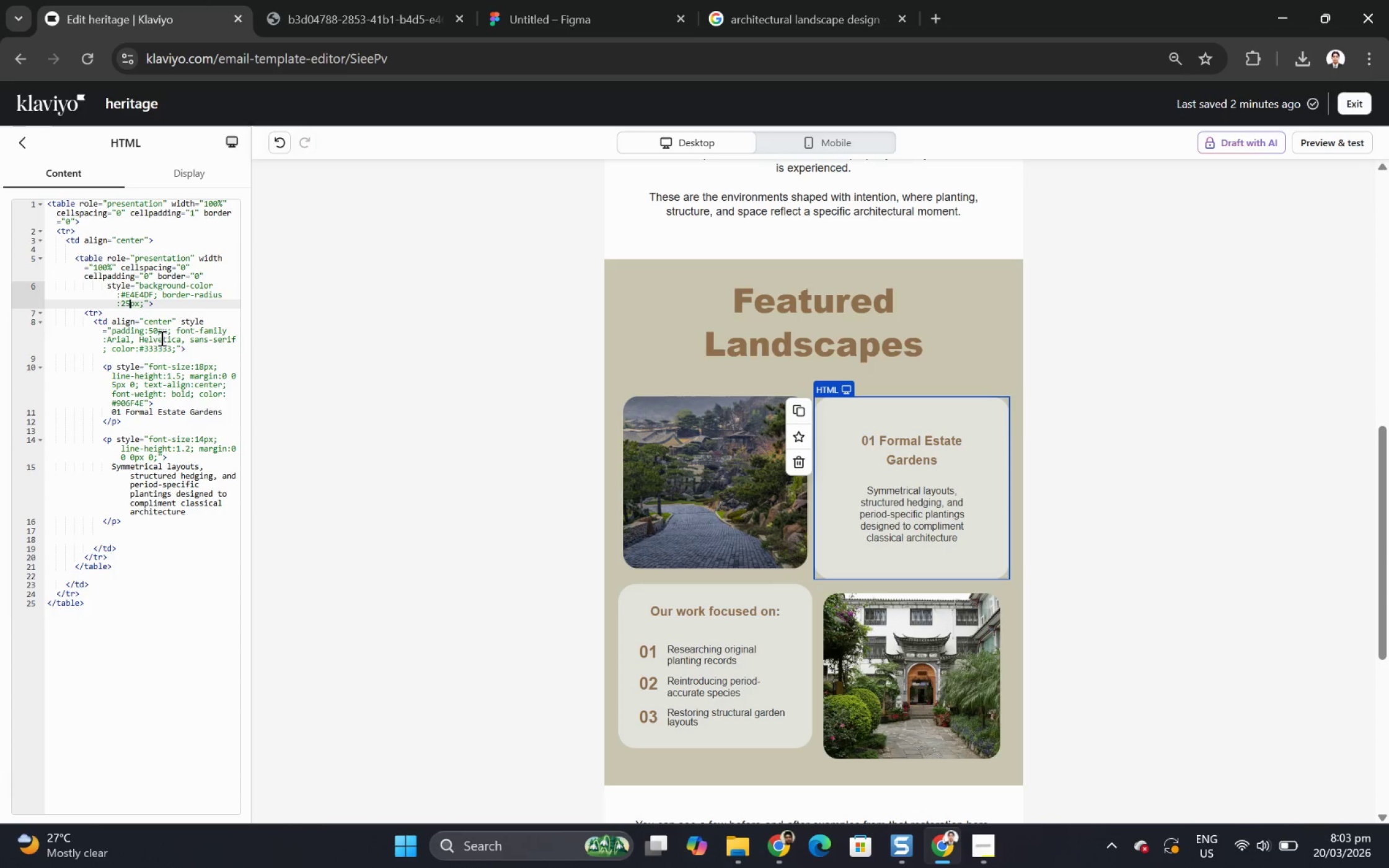 
wait(6.67)
 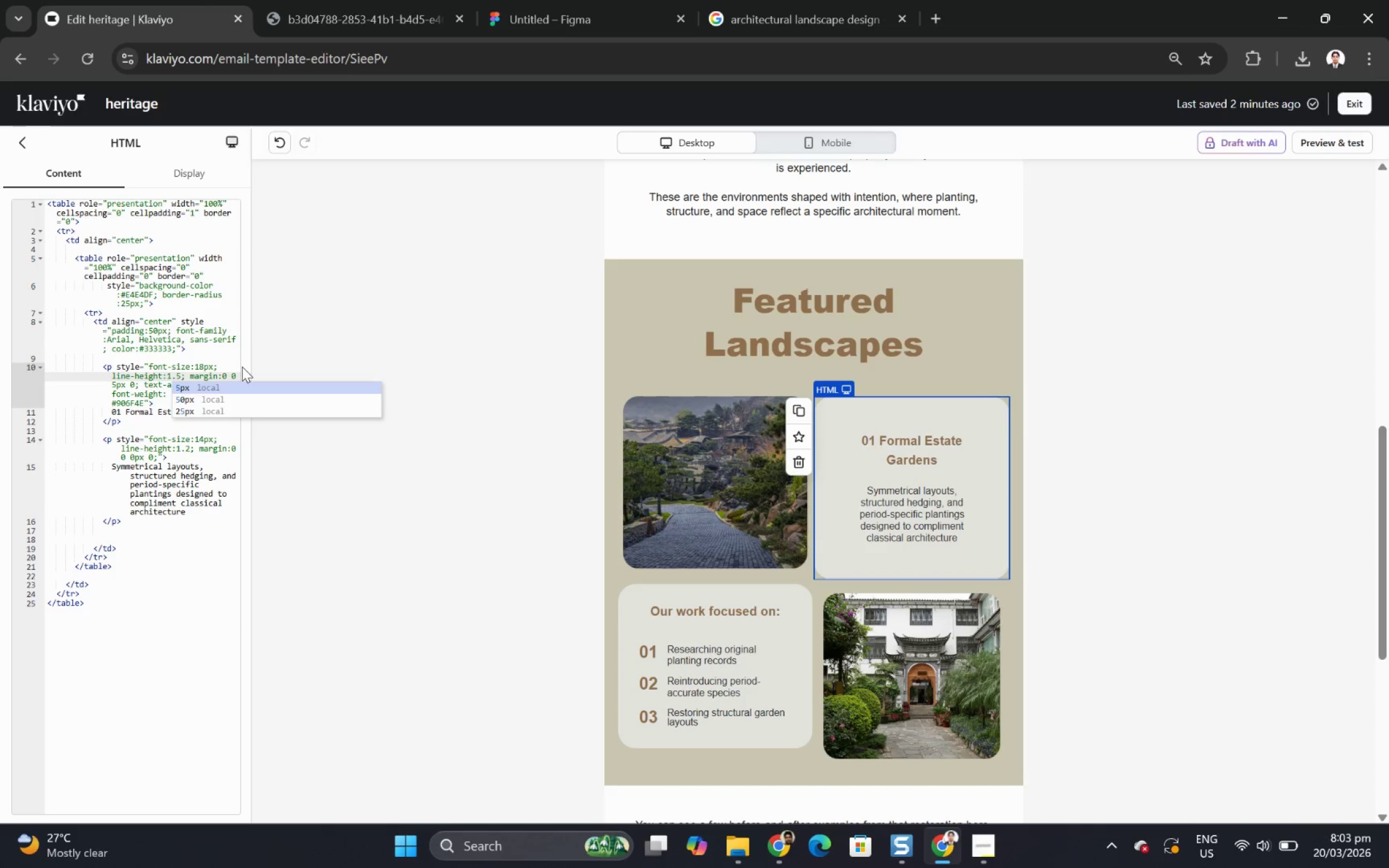 
left_click([153, 332])
 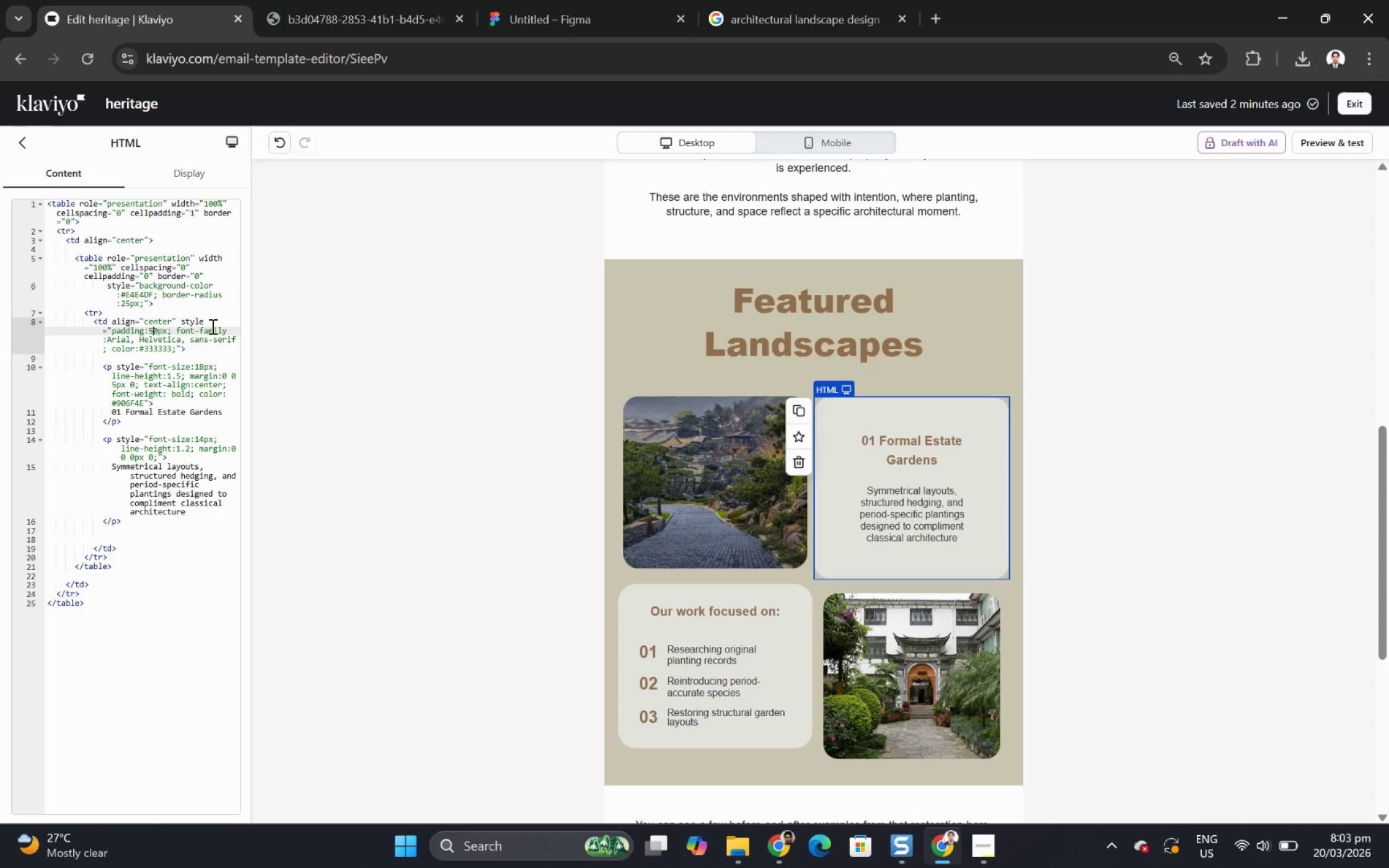 
key(Backspace)
 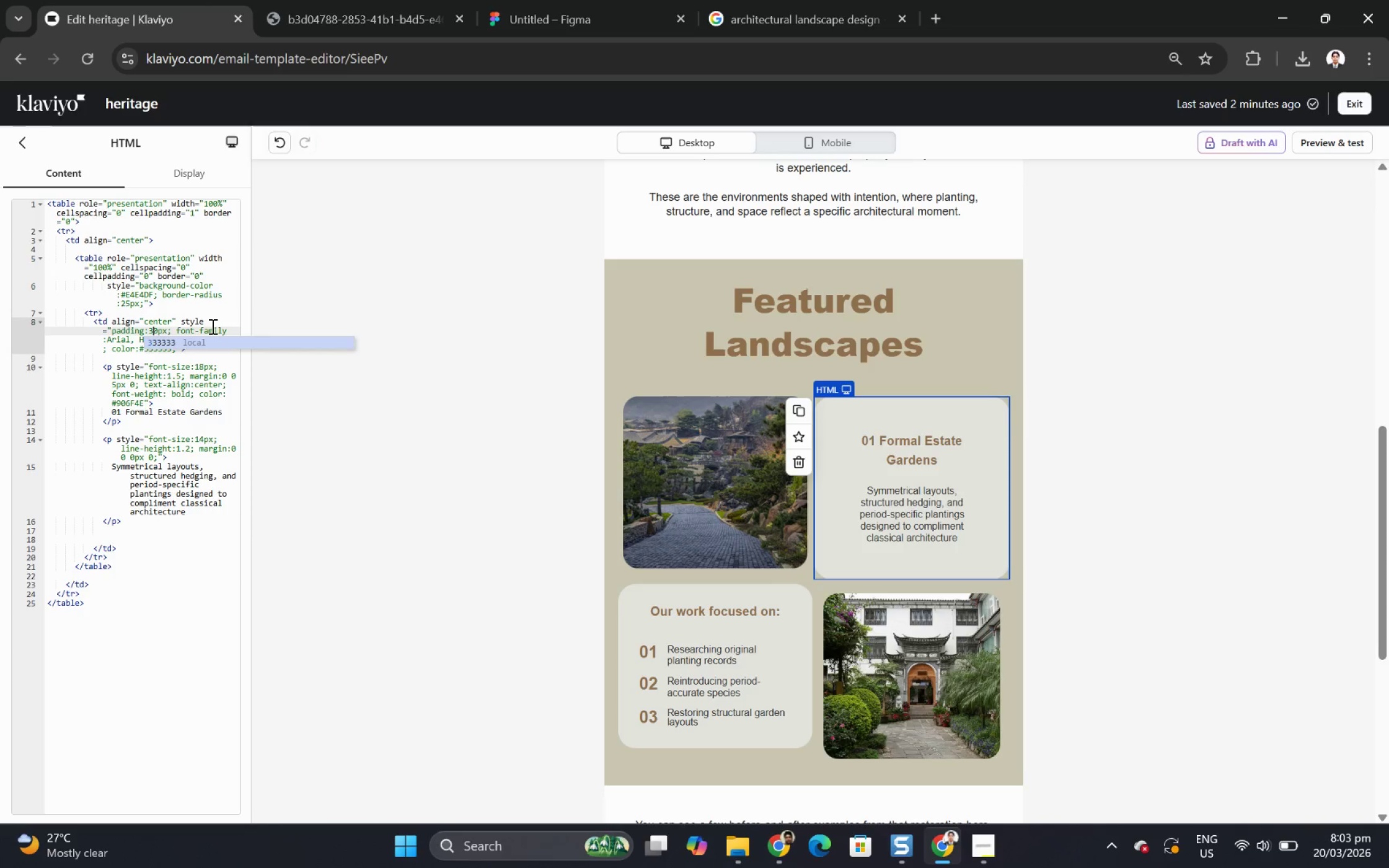 
key(3)
 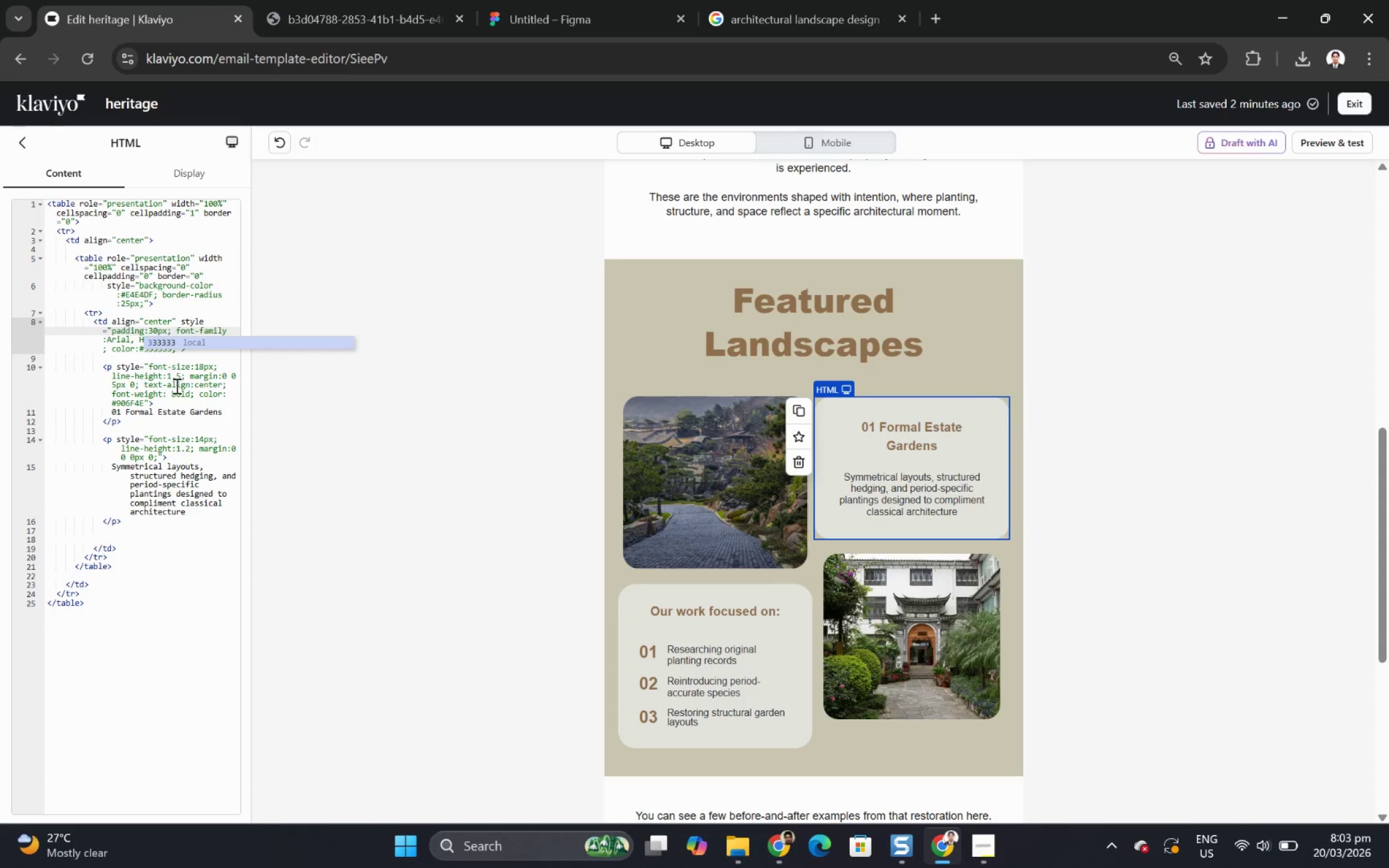 
wait(7.86)
 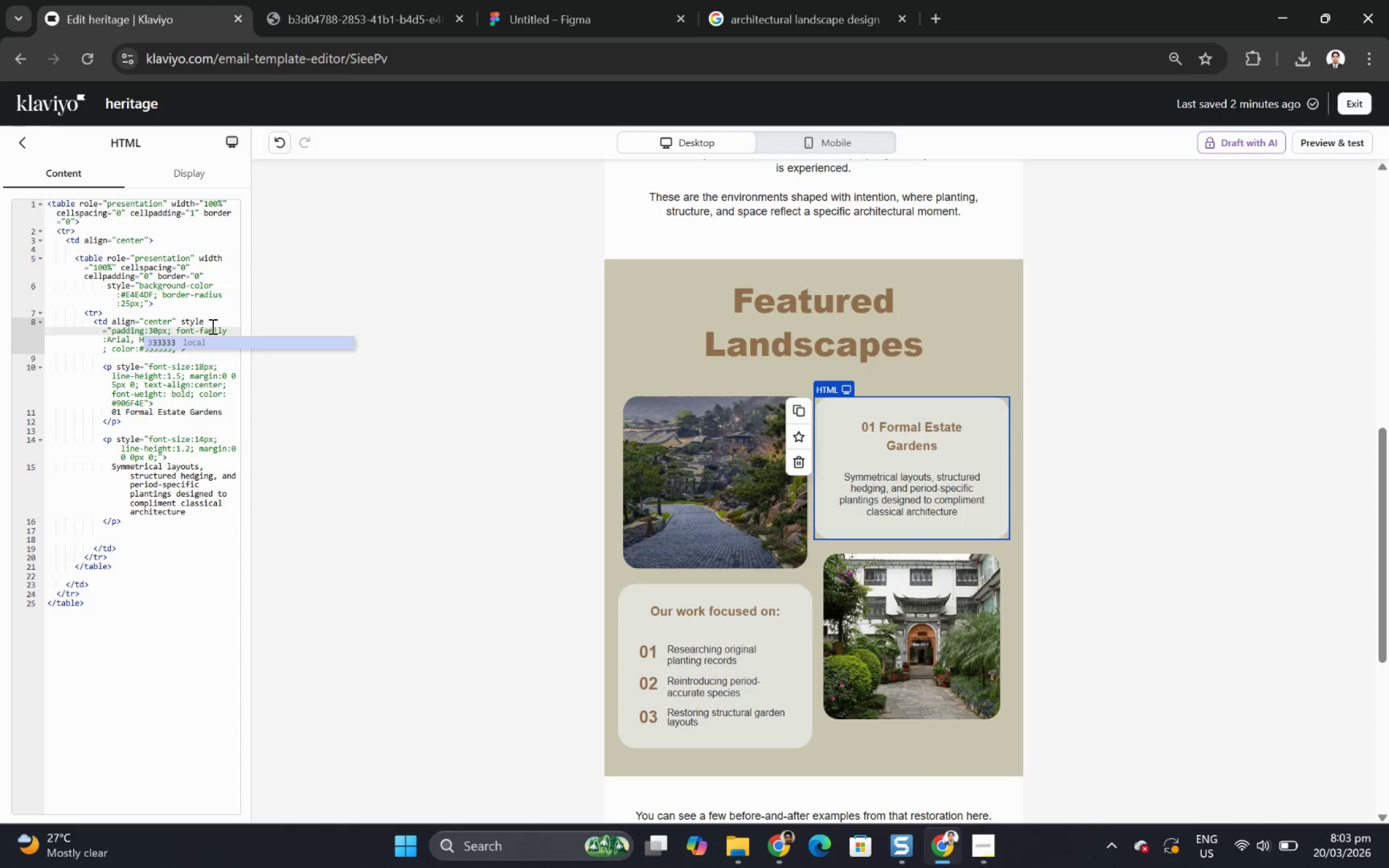 
left_click([188, 449])
 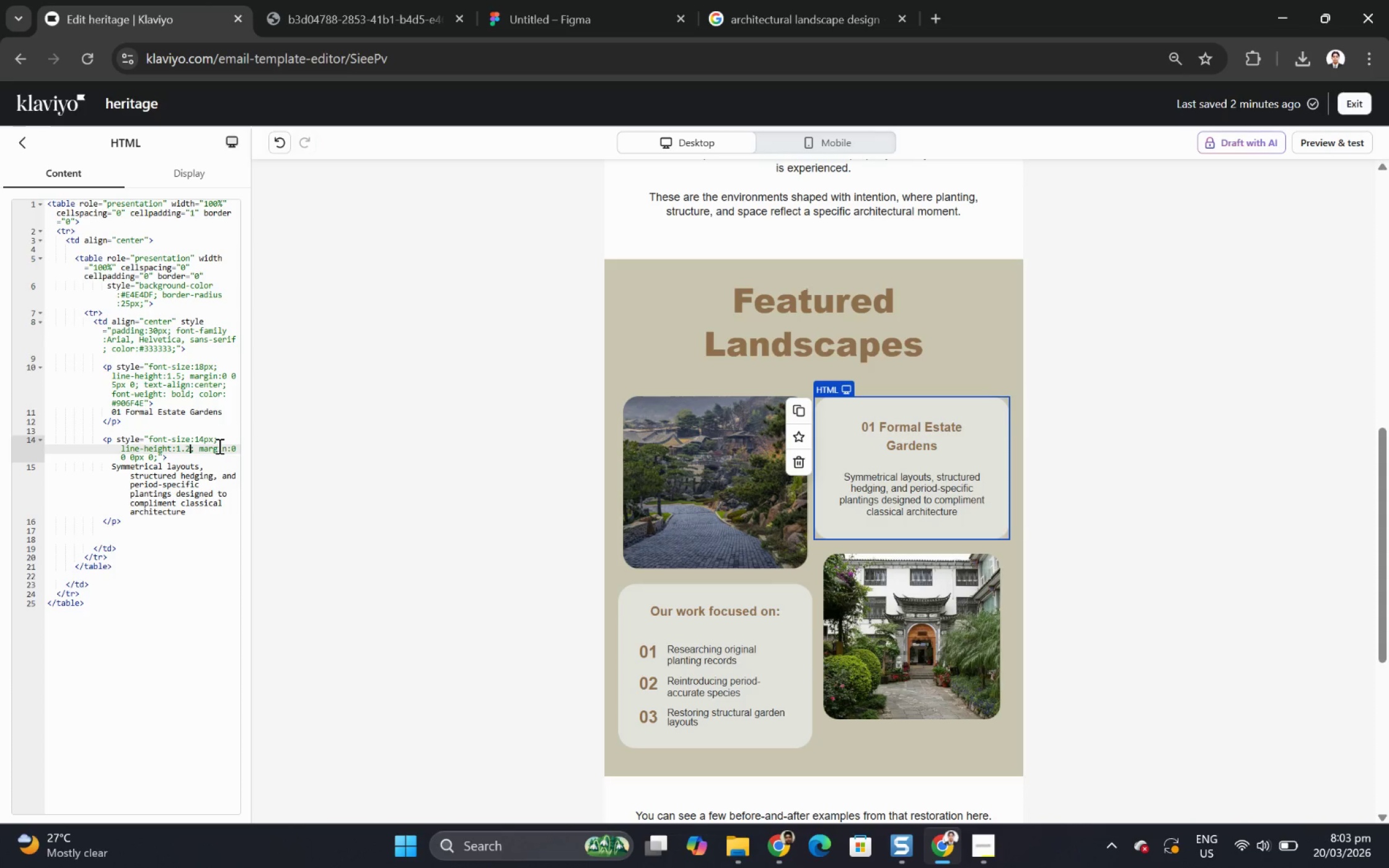 
key(Backspace)
 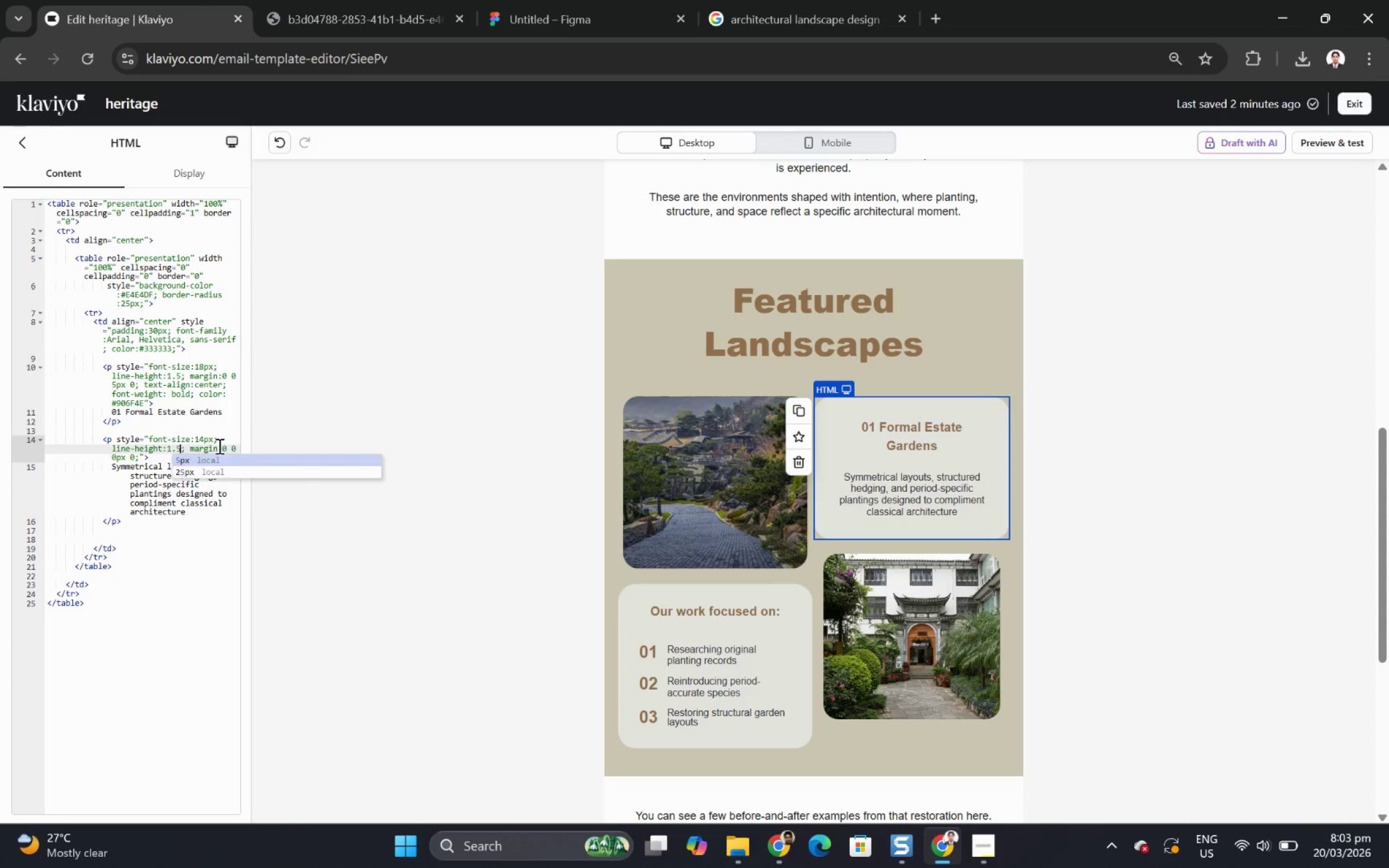 
key(5)
 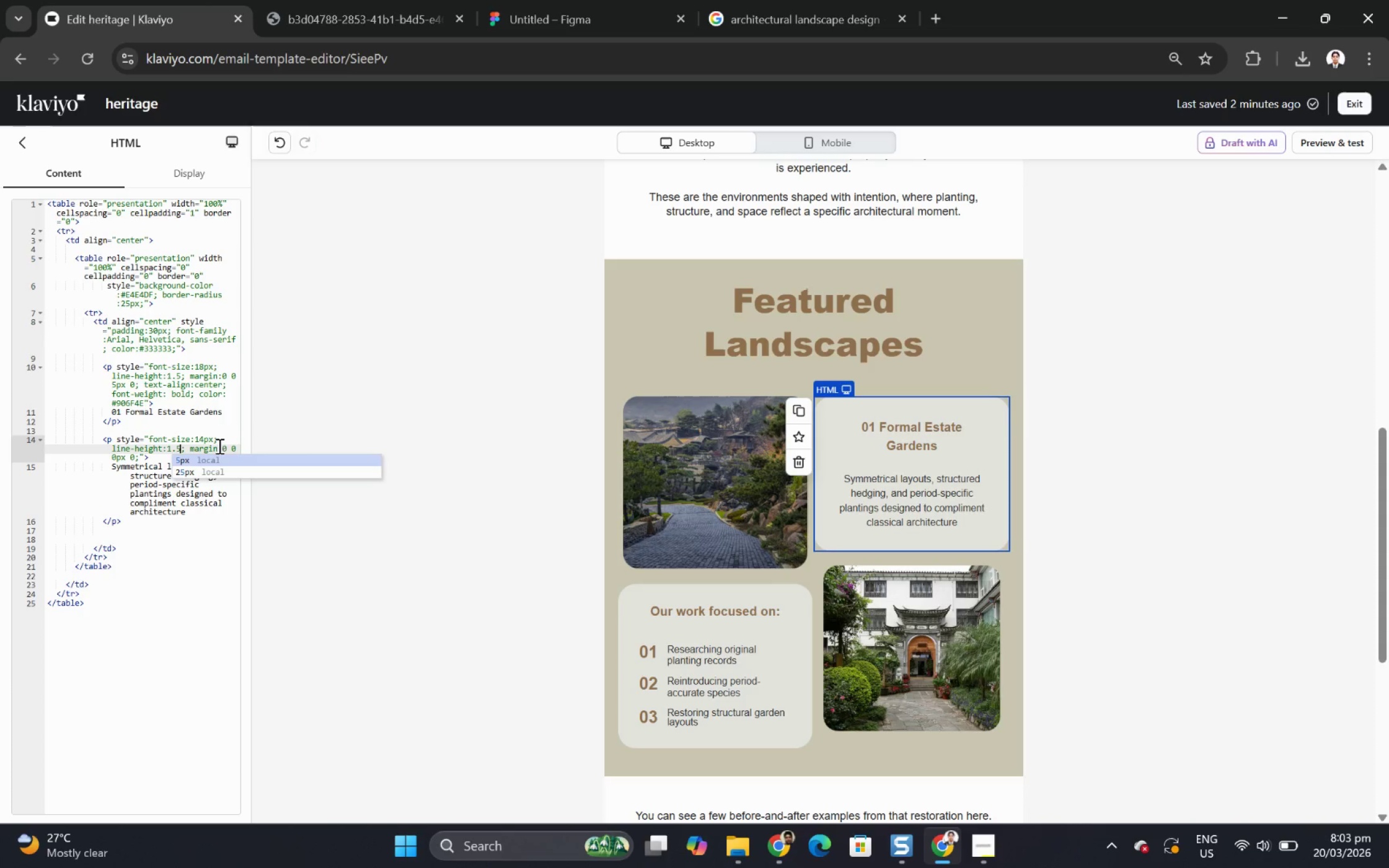 
left_click([1170, 634])
 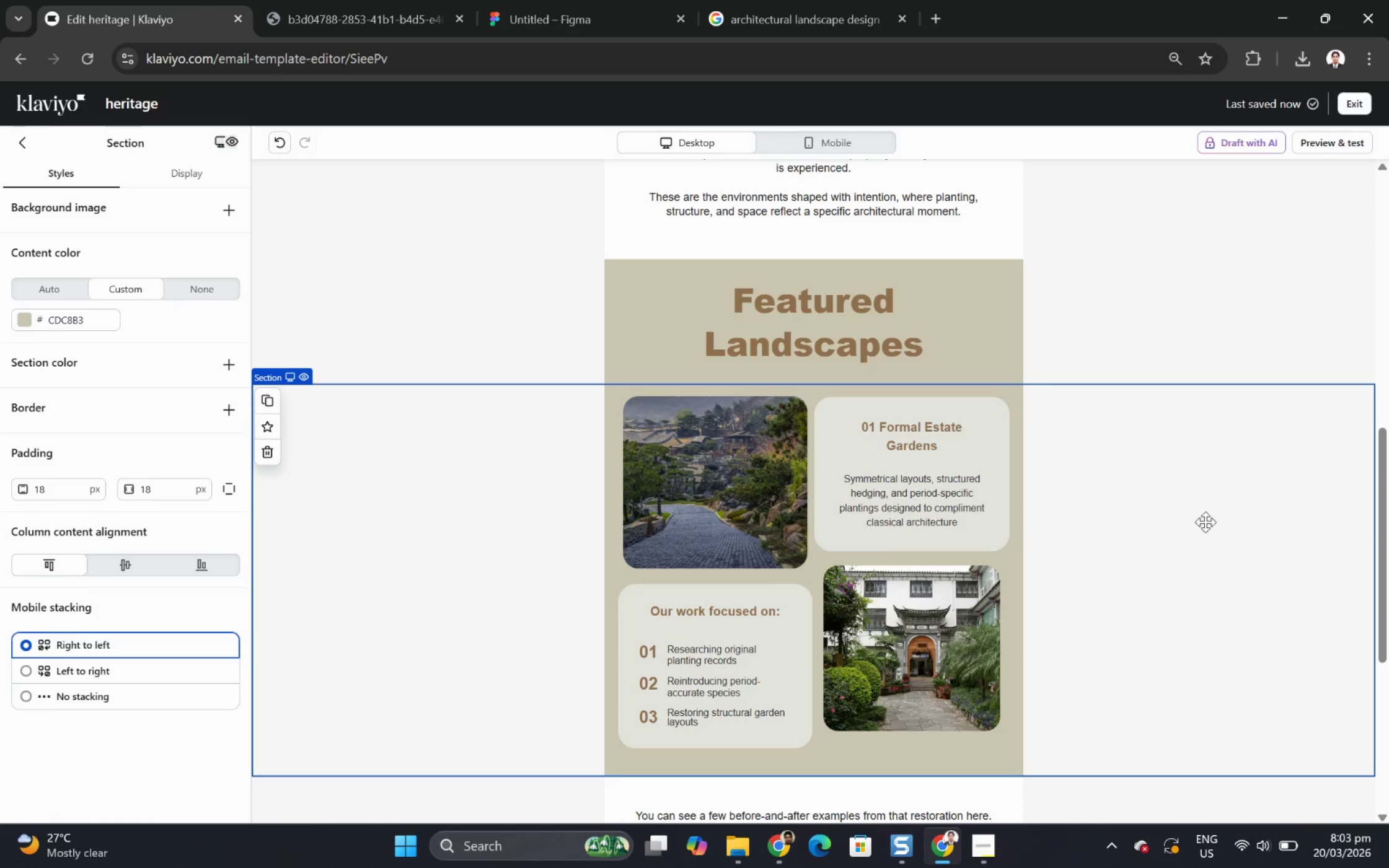 
left_click([918, 447])
 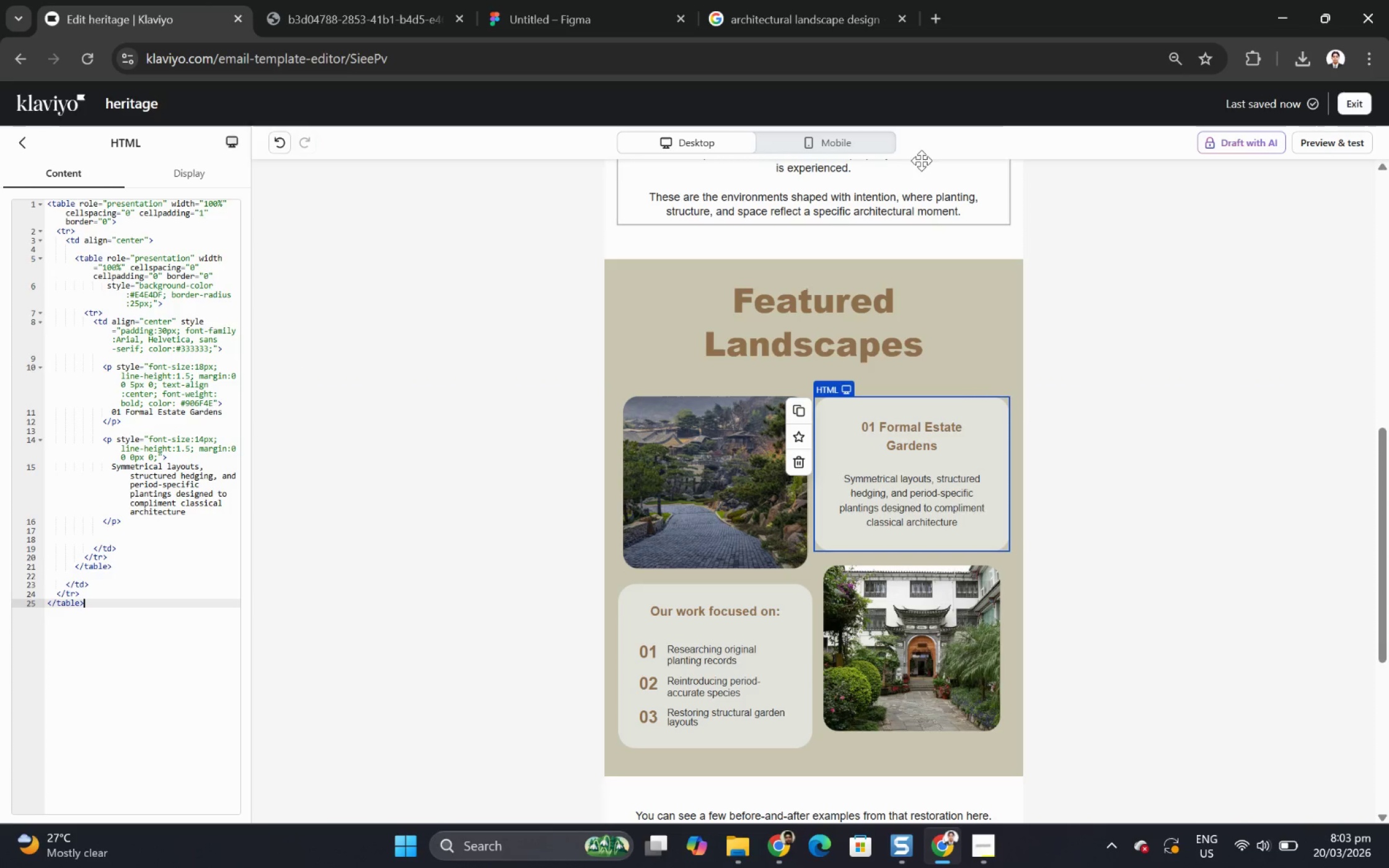 
left_click([835, 146])
 